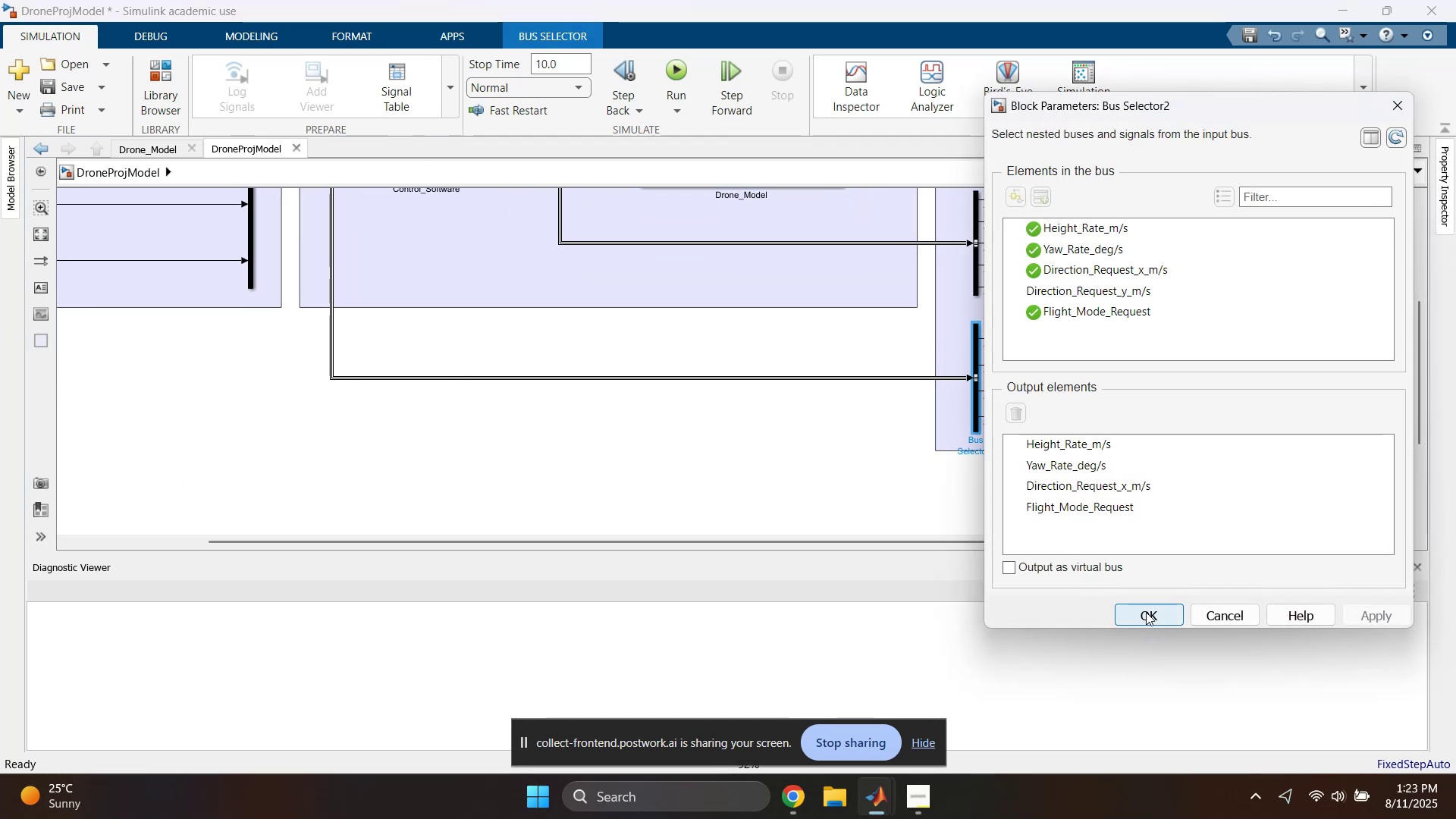 
left_click([1127, 293])
 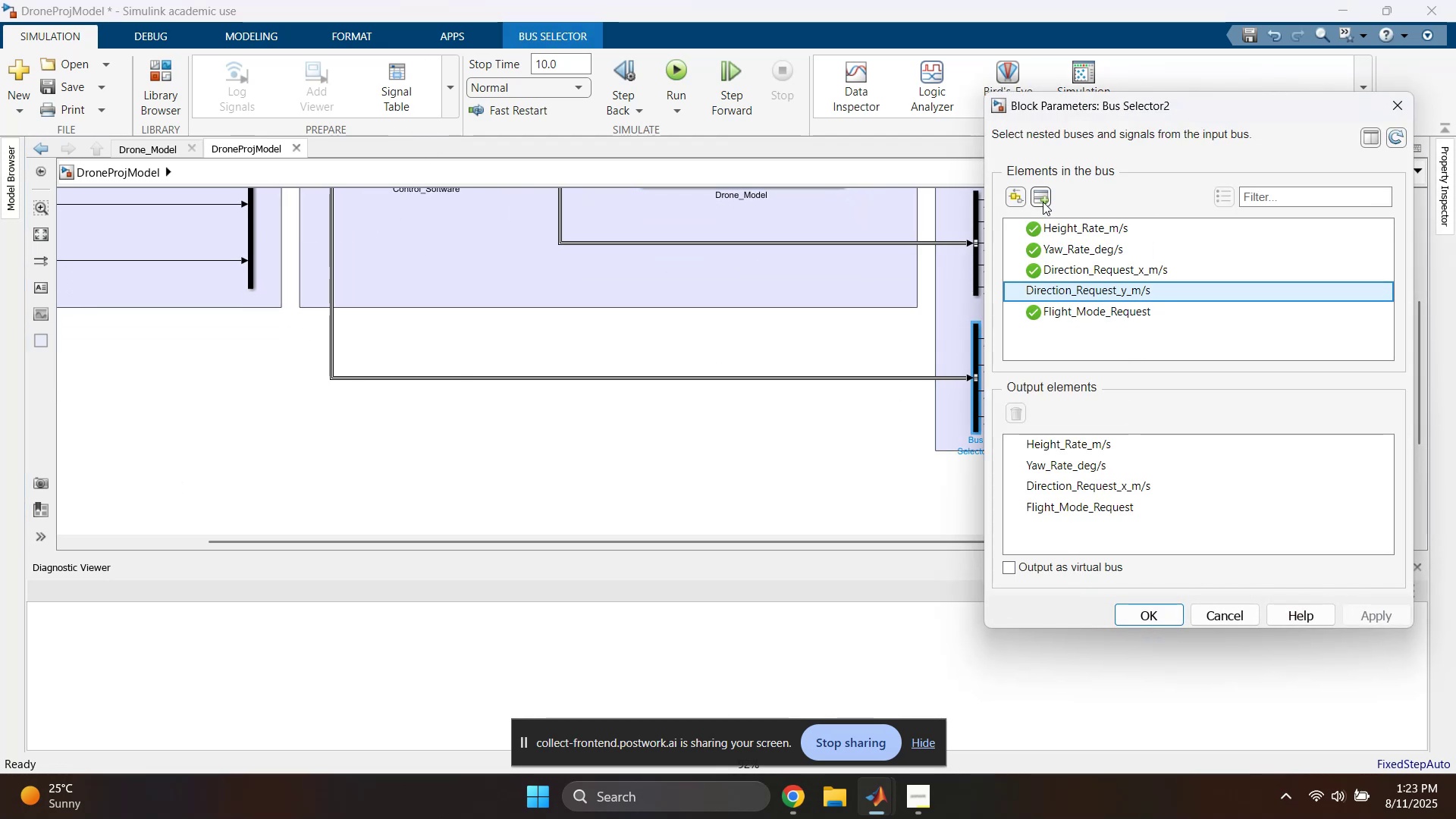 
left_click([1043, 202])
 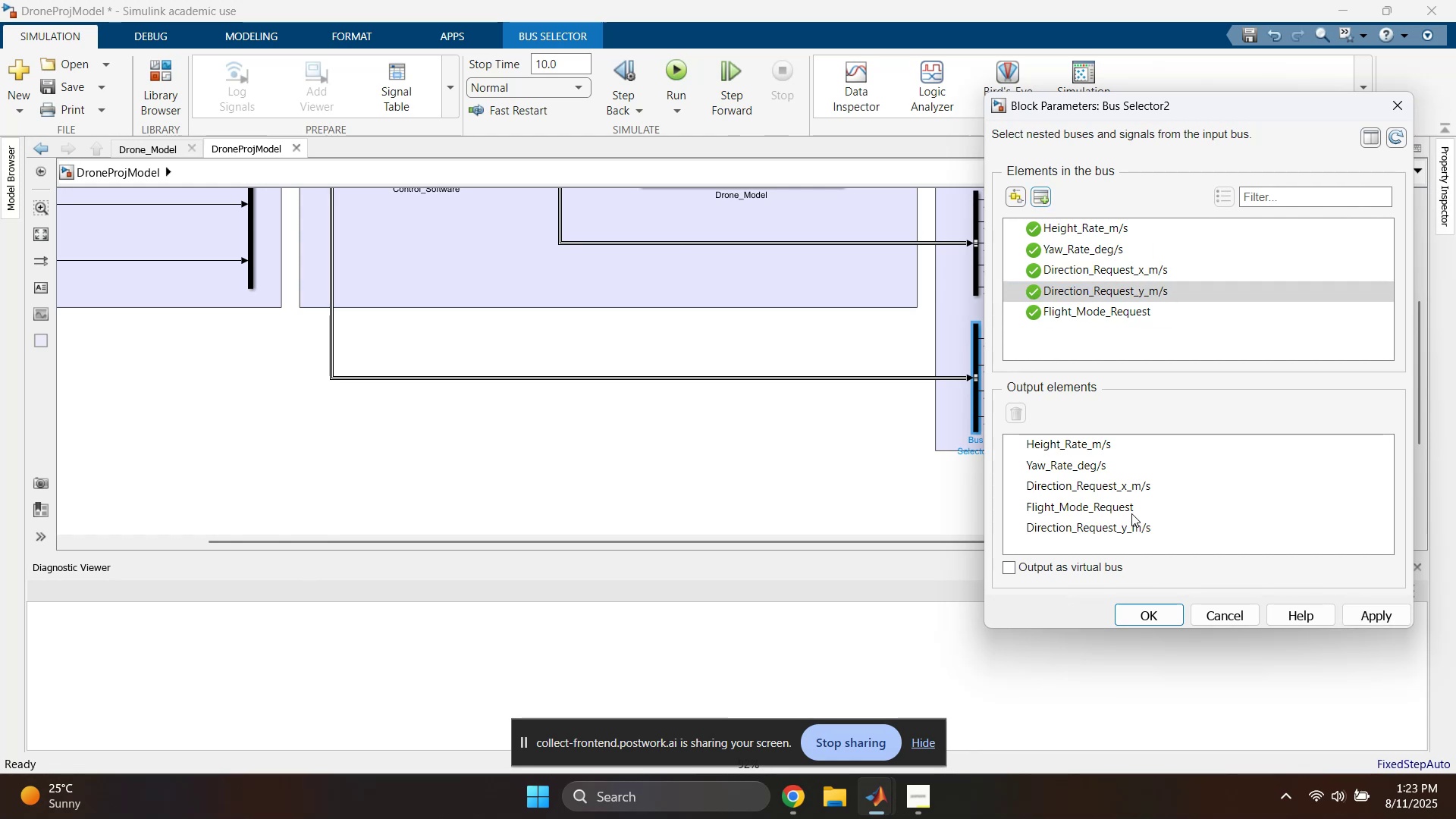 
left_click_drag(start_coordinate=[1124, 532], to_coordinate=[1134, 497])
 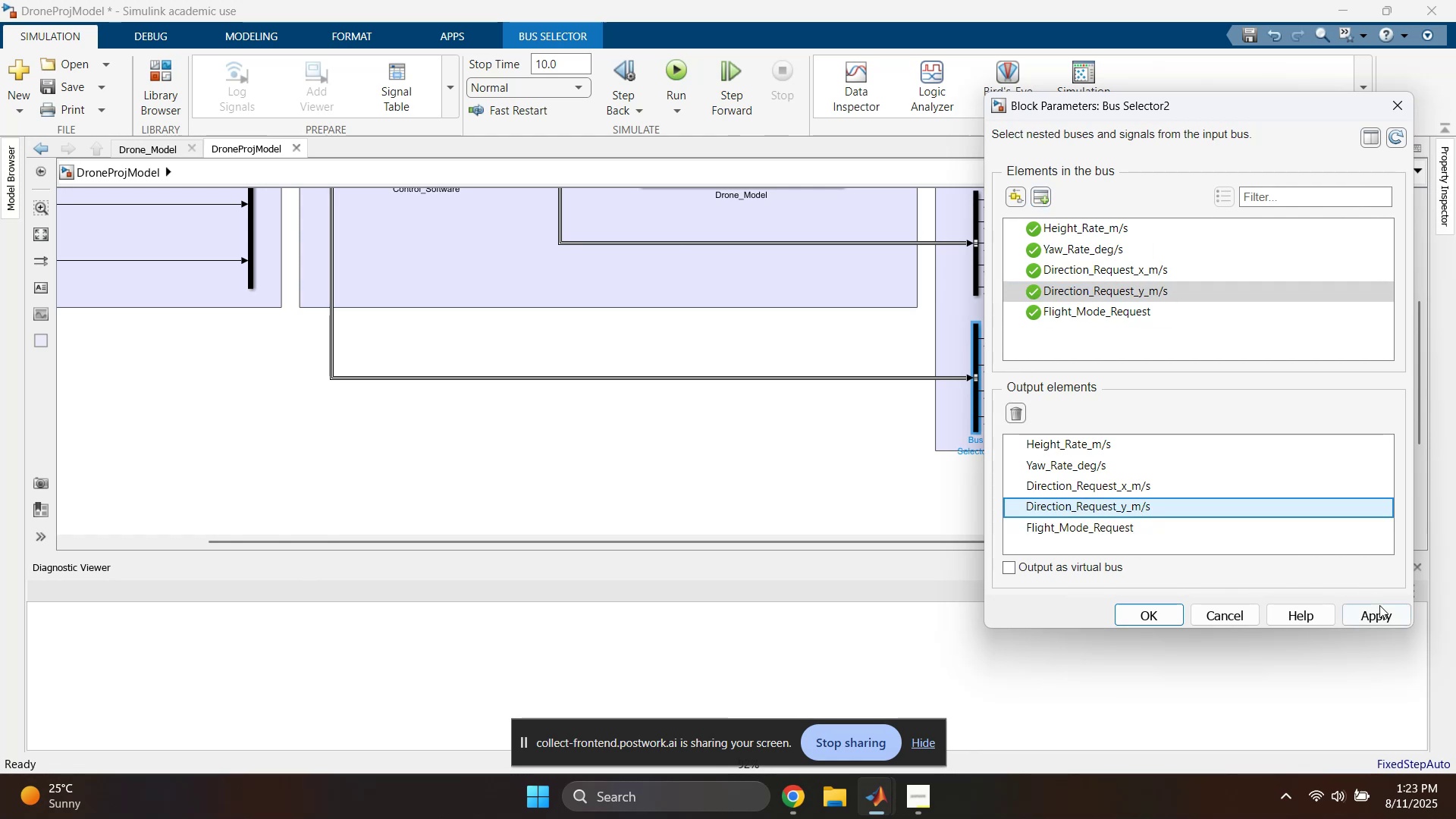 
left_click([1382, 610])
 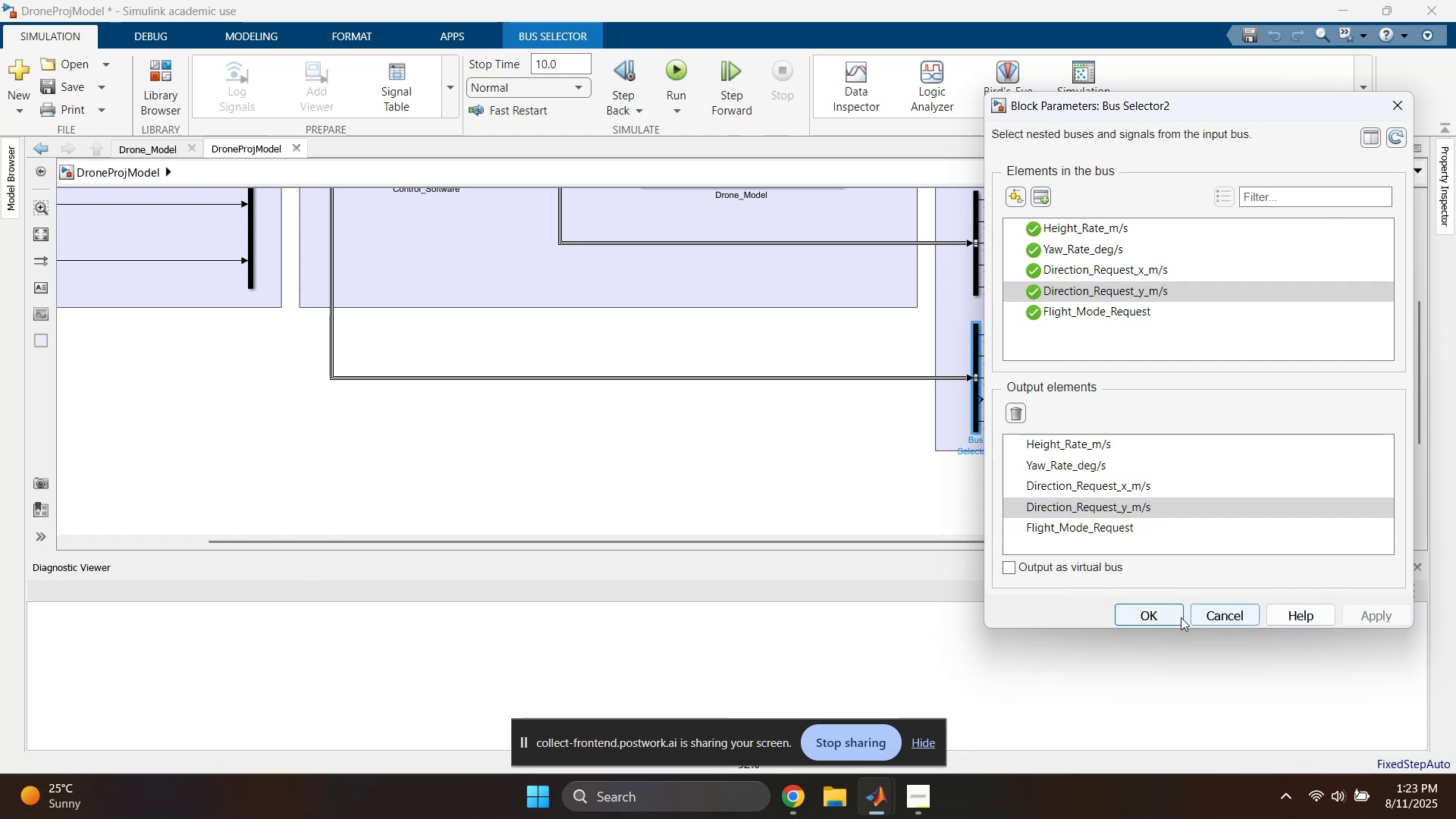 
left_click([1162, 617])
 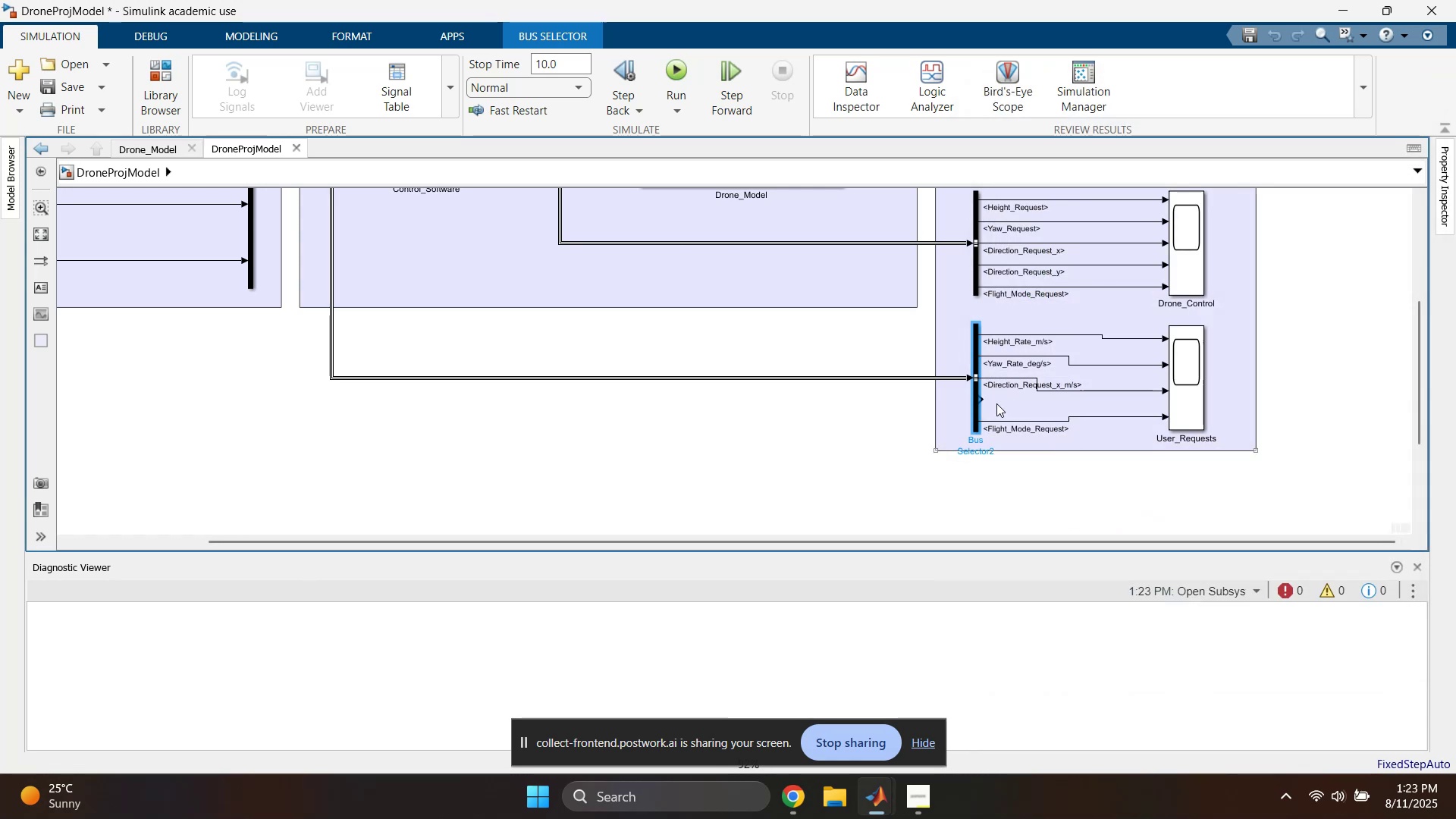 
left_click_drag(start_coordinate=[985, 399], to_coordinate=[1181, 397])
 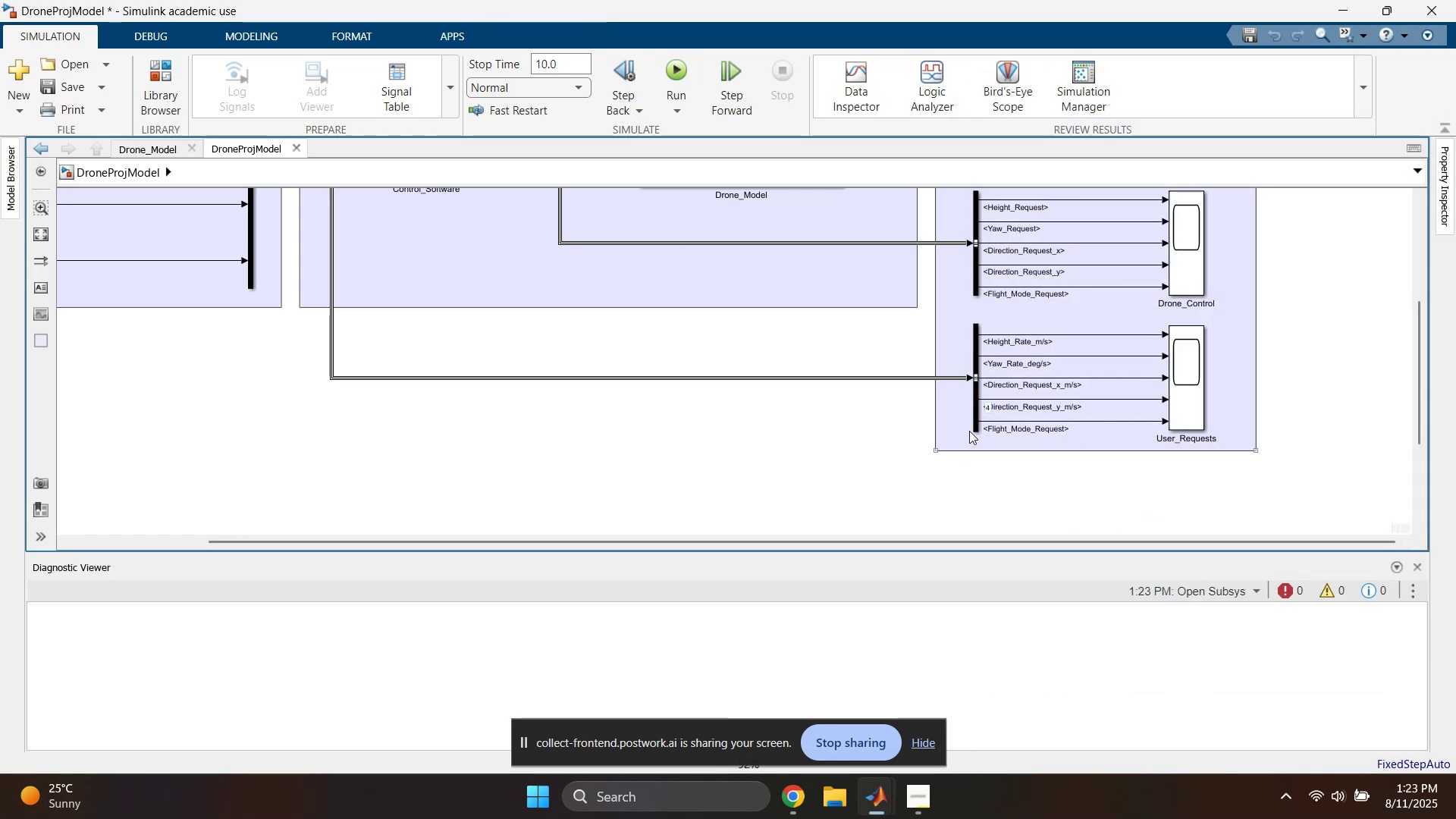 
left_click([860, 431])
 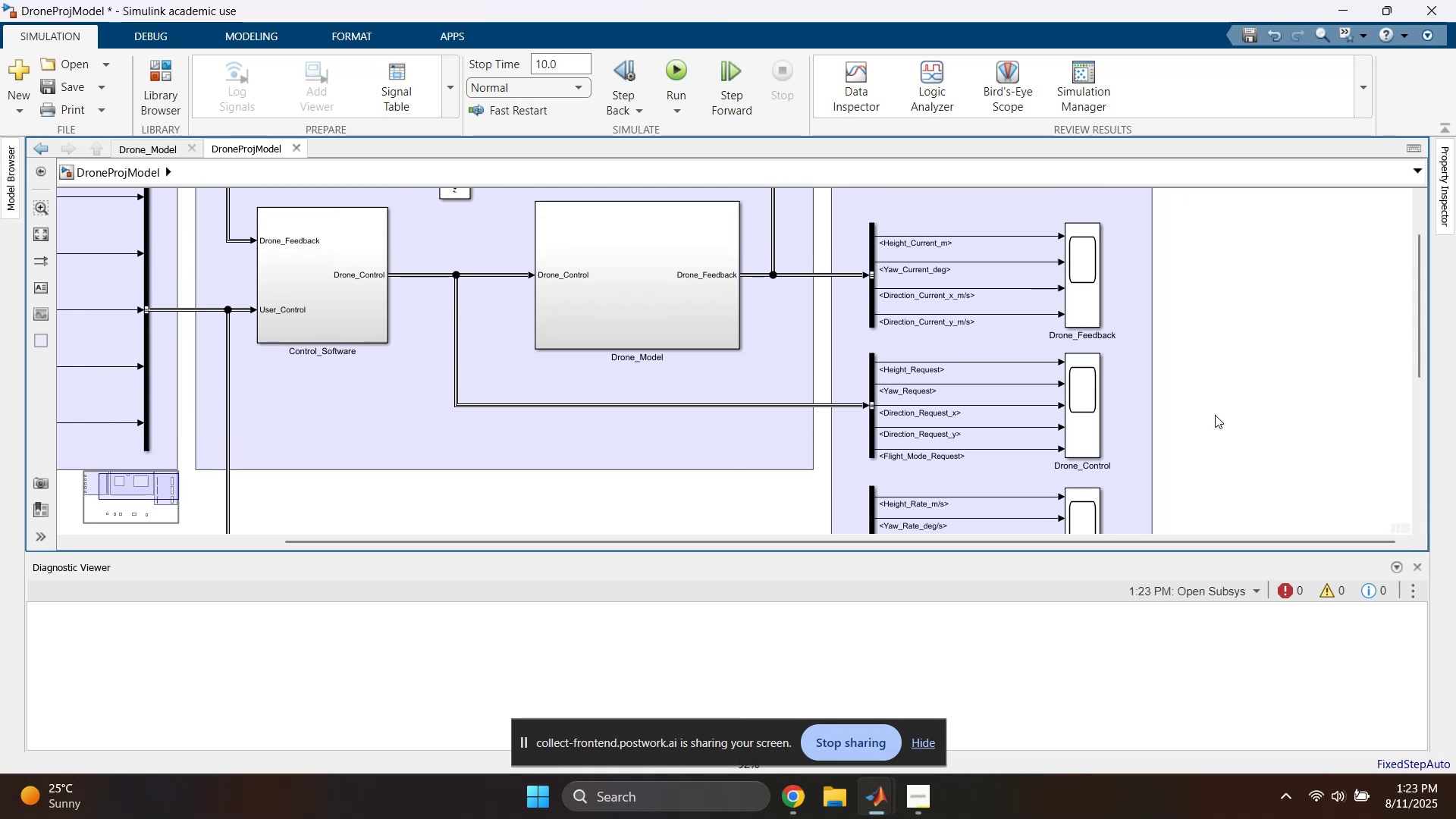 
double_click([1072, 331])
 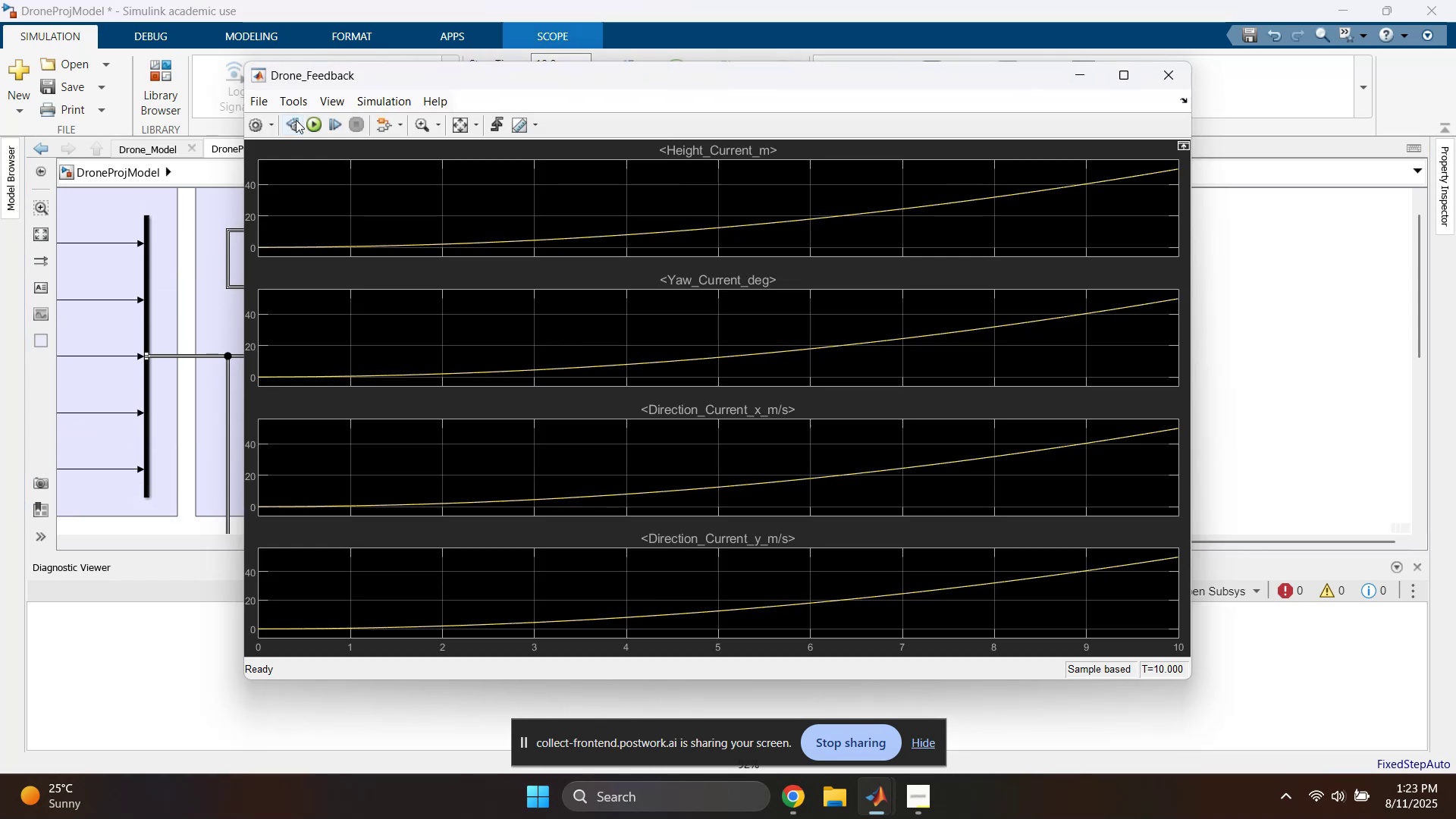 
left_click([312, 120])
 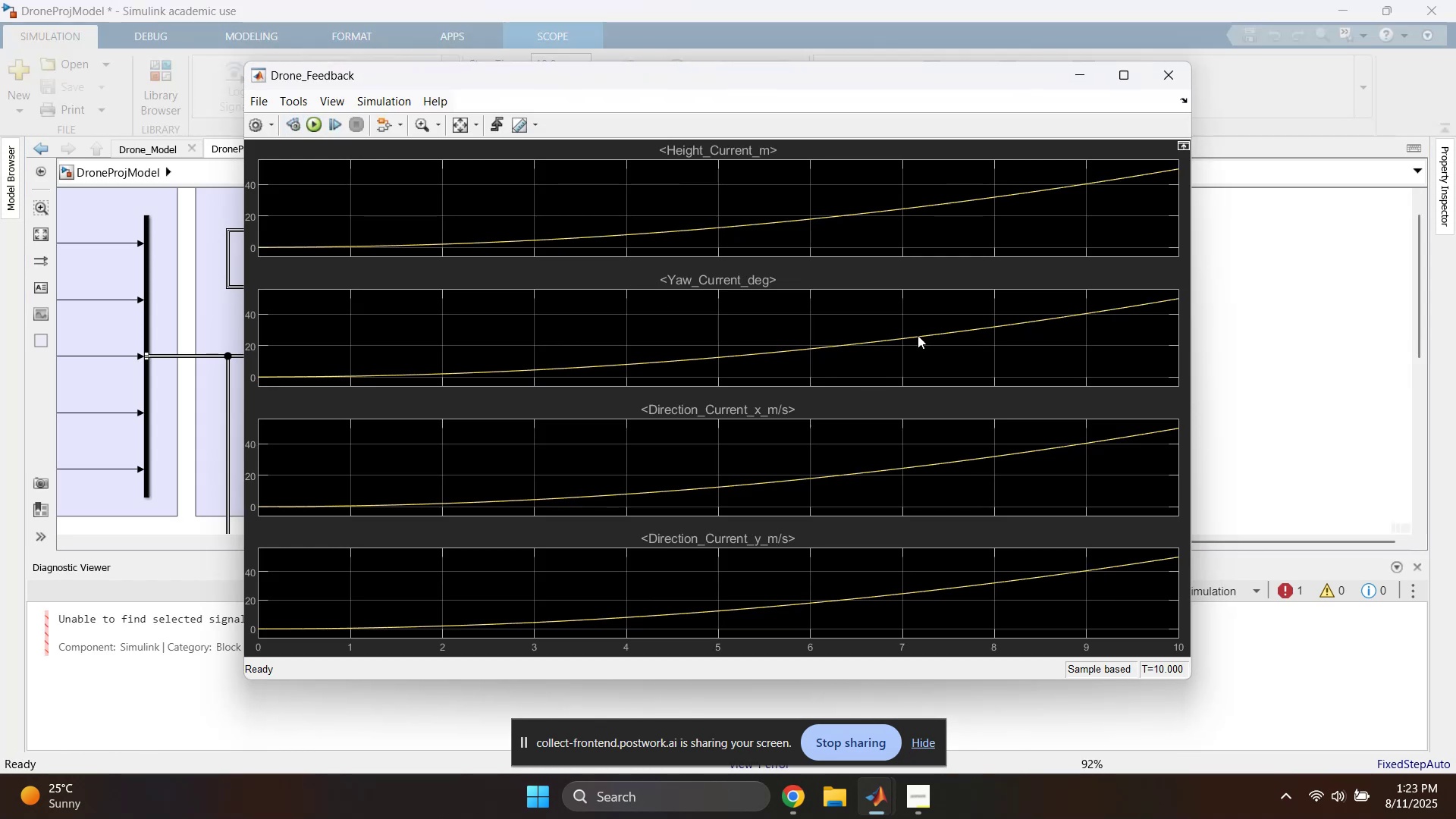 
left_click([1165, 81])
 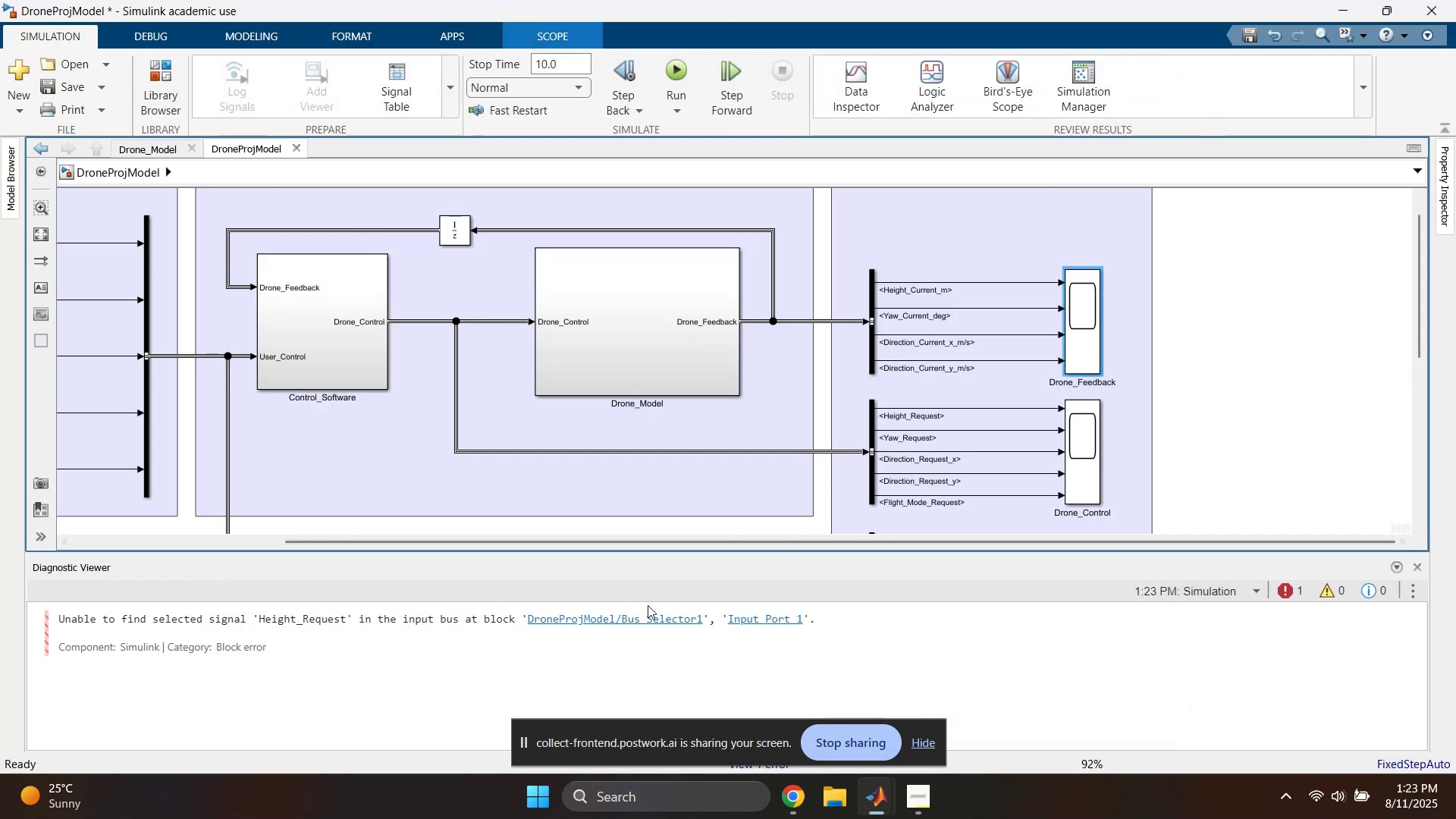 
left_click([623, 620])
 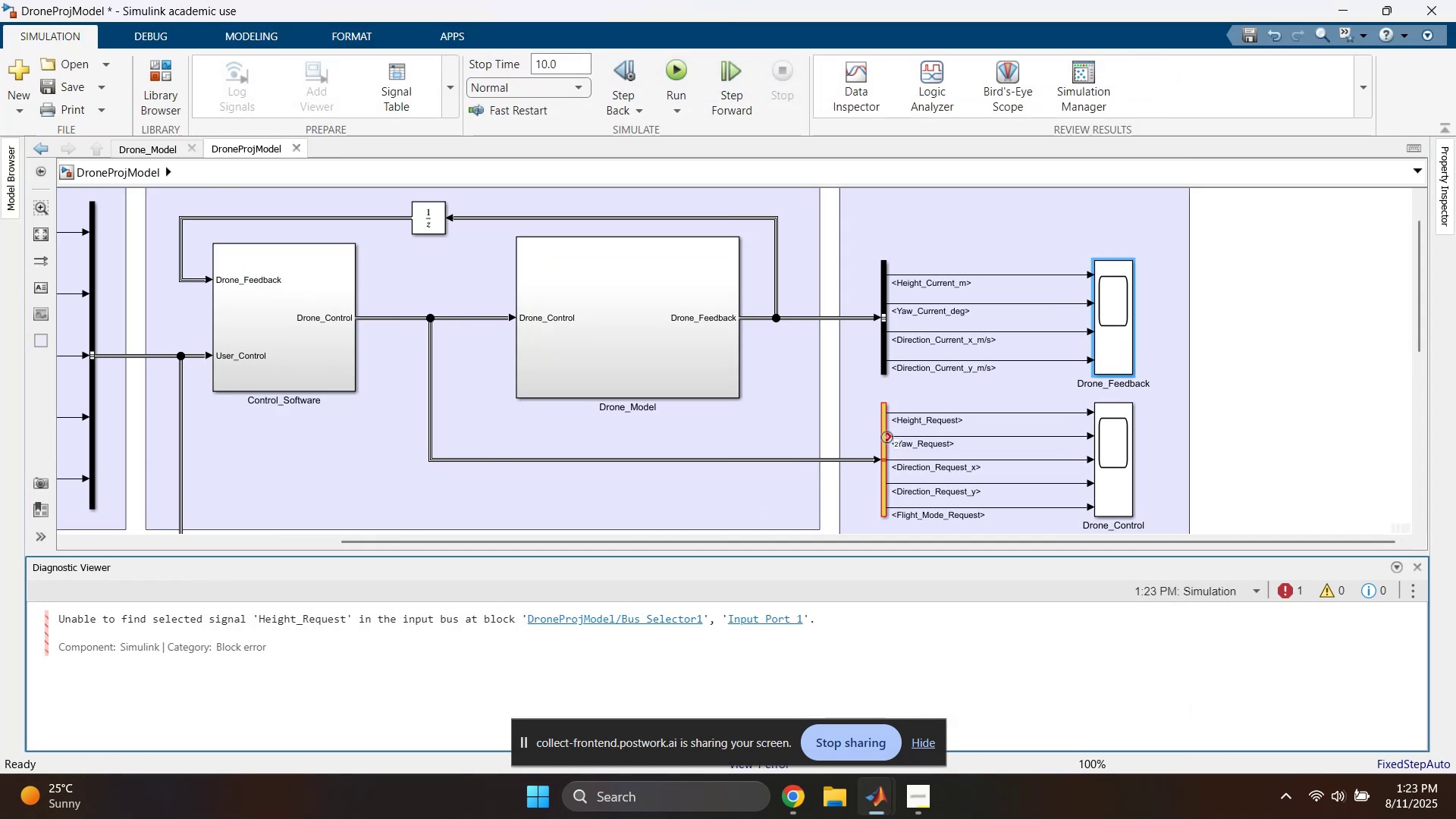 
double_click([882, 438])
 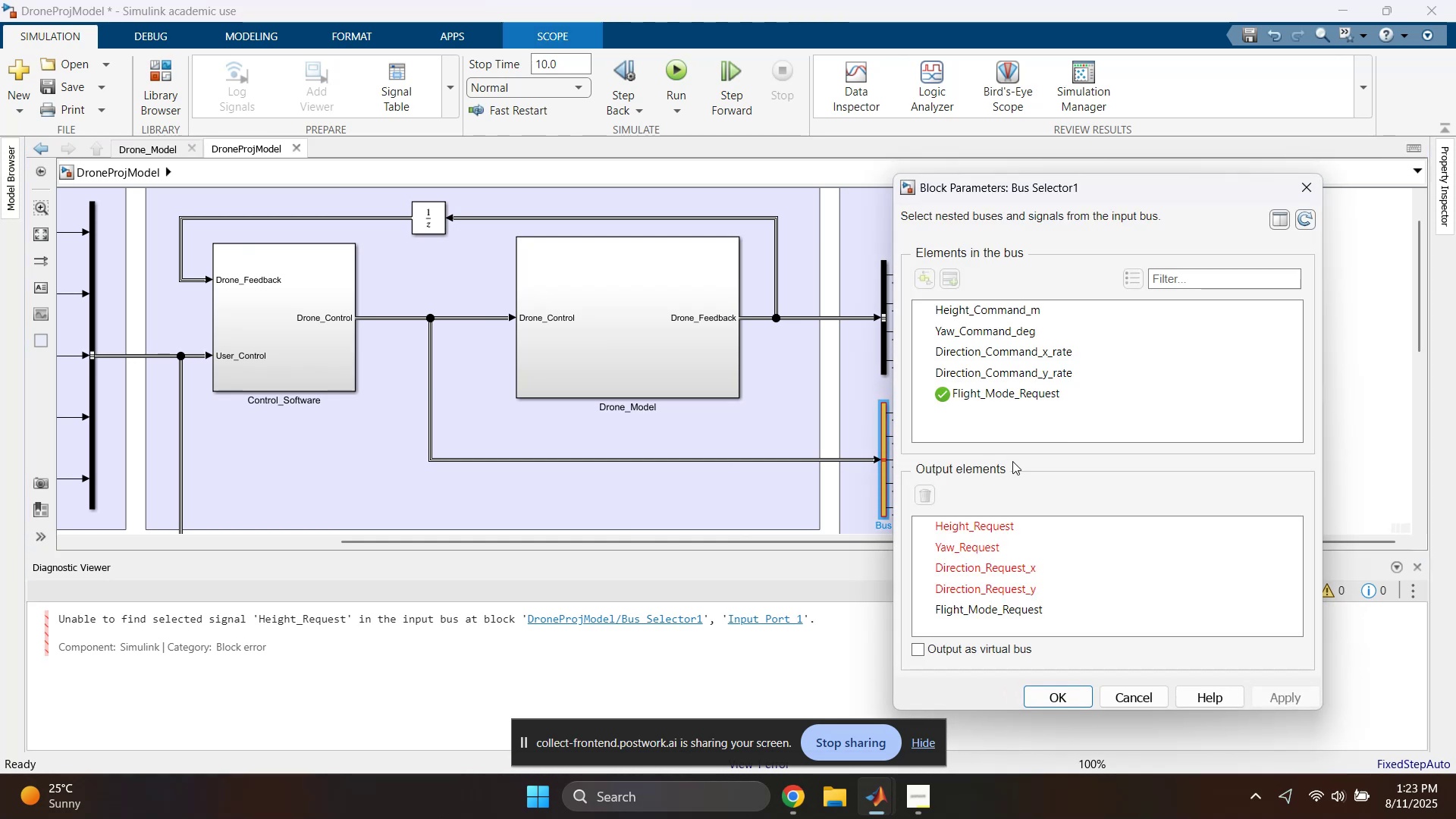 
left_click([996, 530])
 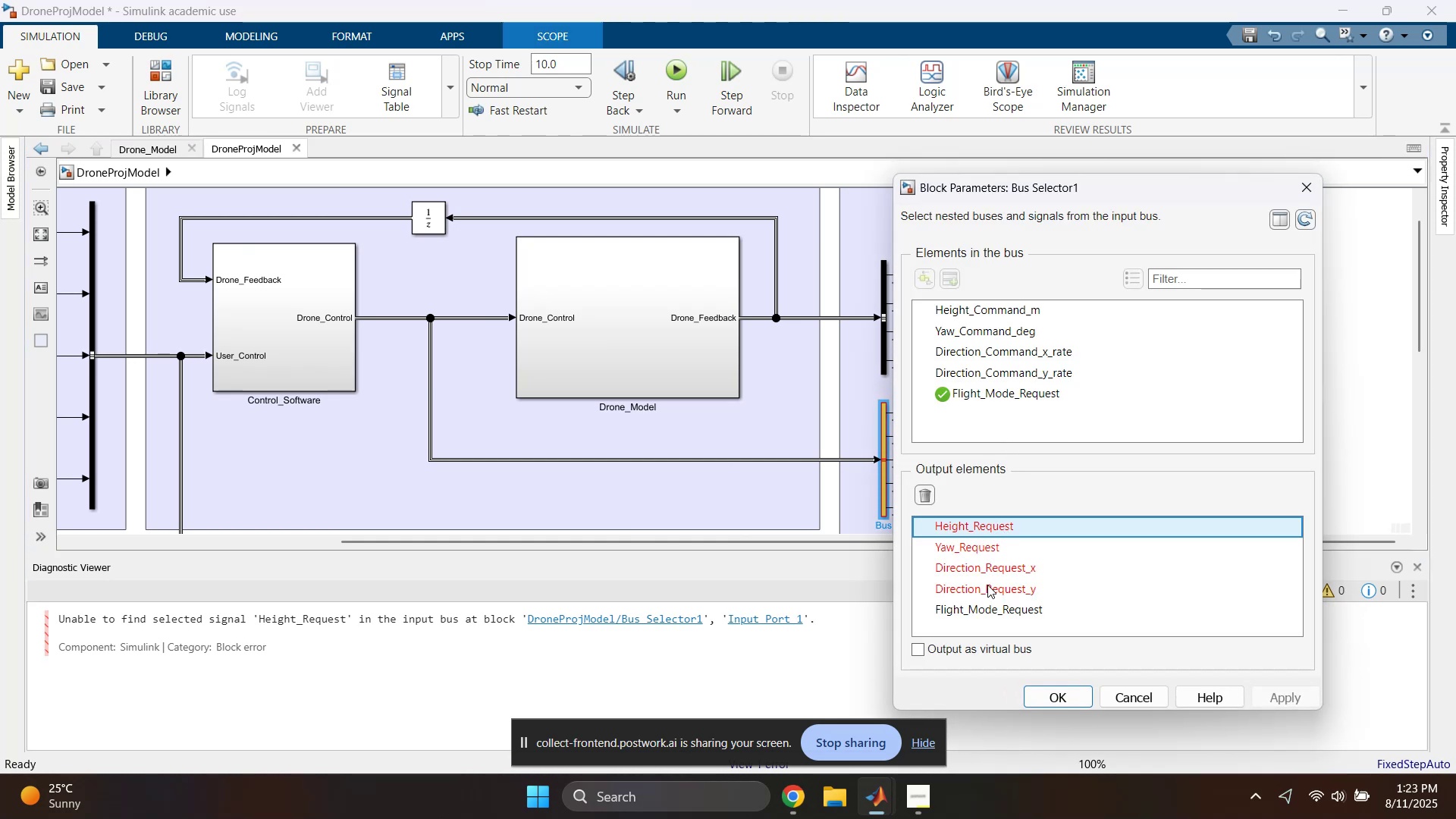 
hold_key(key=ShiftLeft, duration=0.68)
left_click([996, 610])
 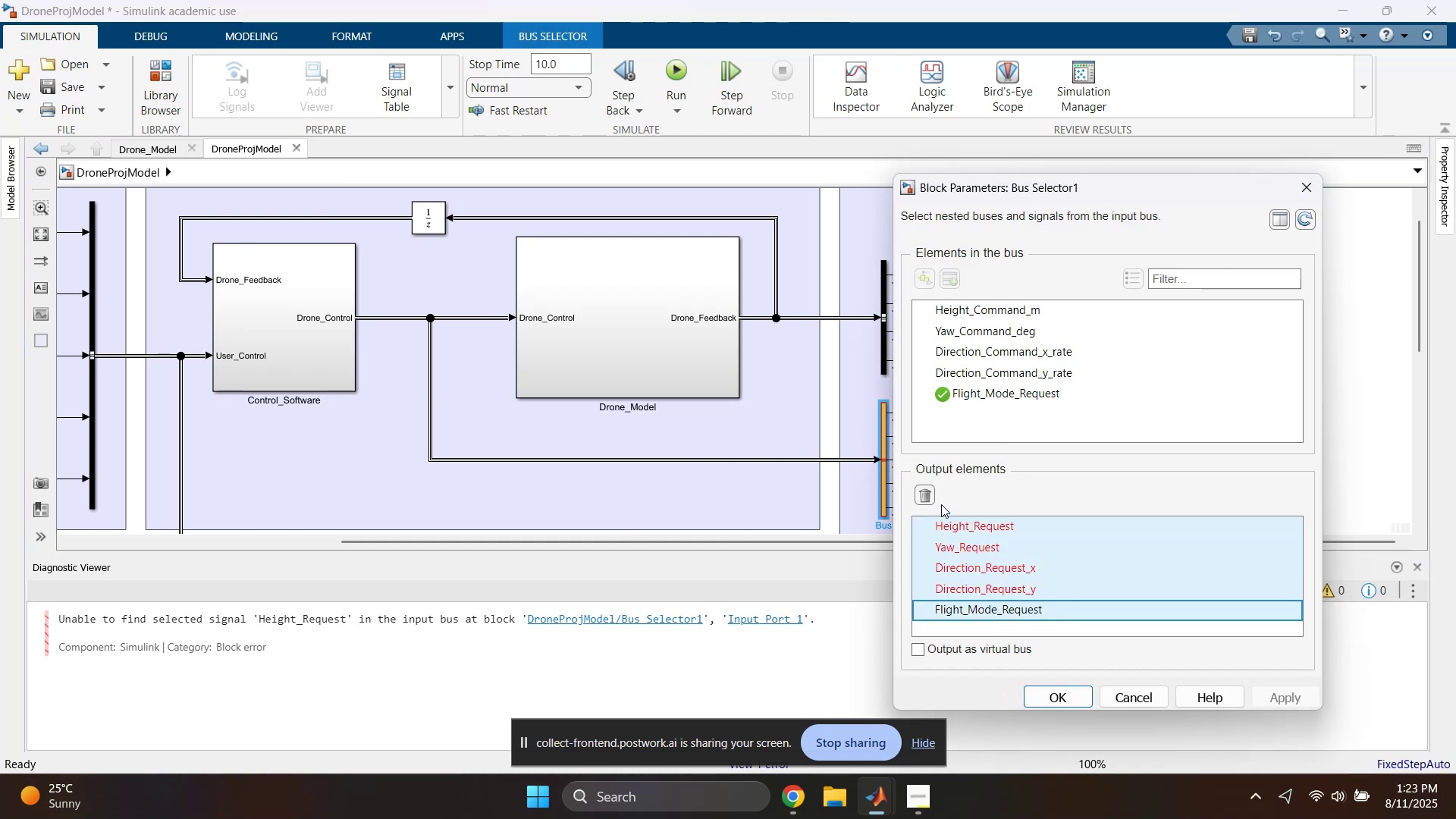 
left_click([926, 493])
 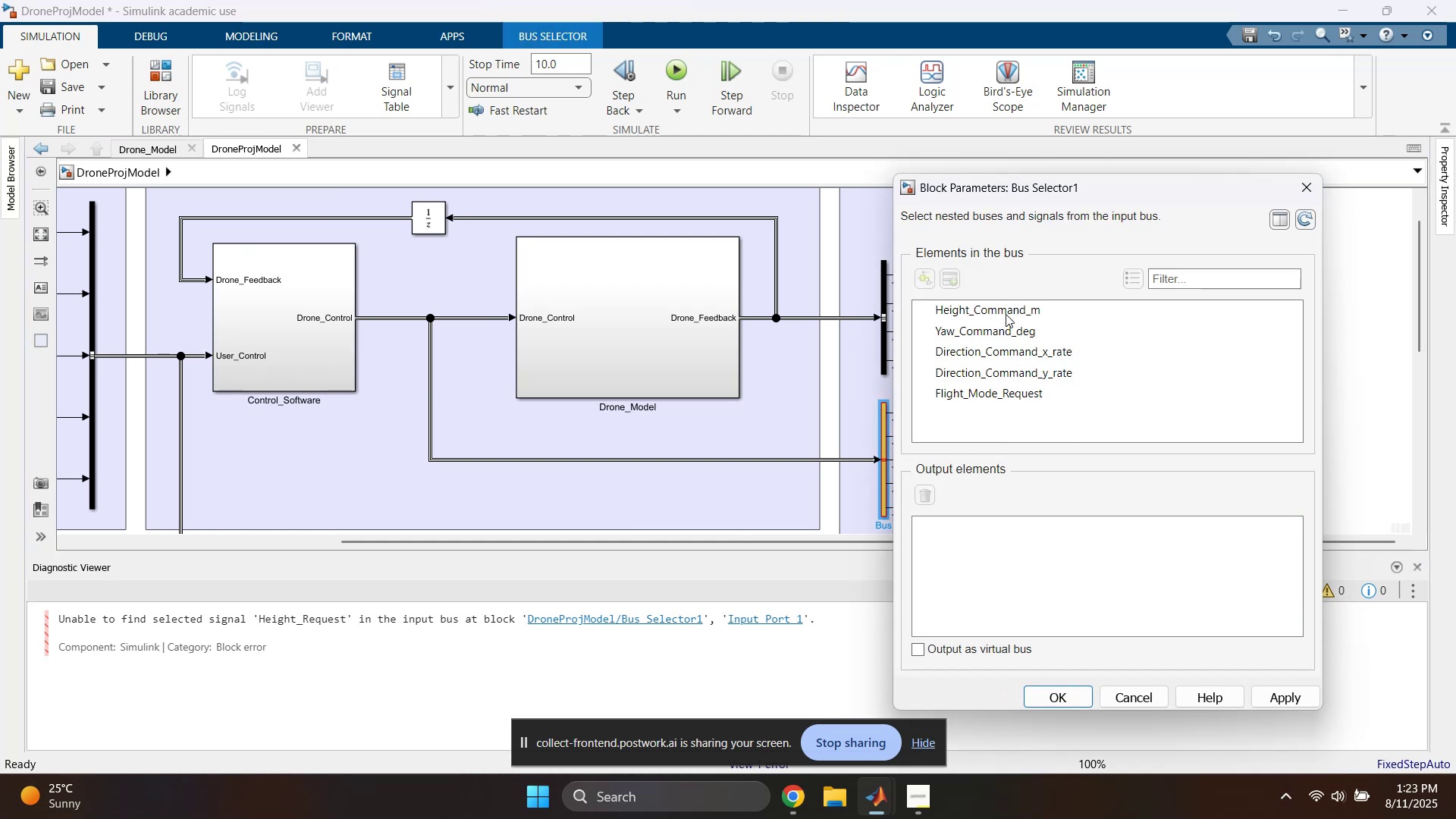 
left_click([1006, 304])
 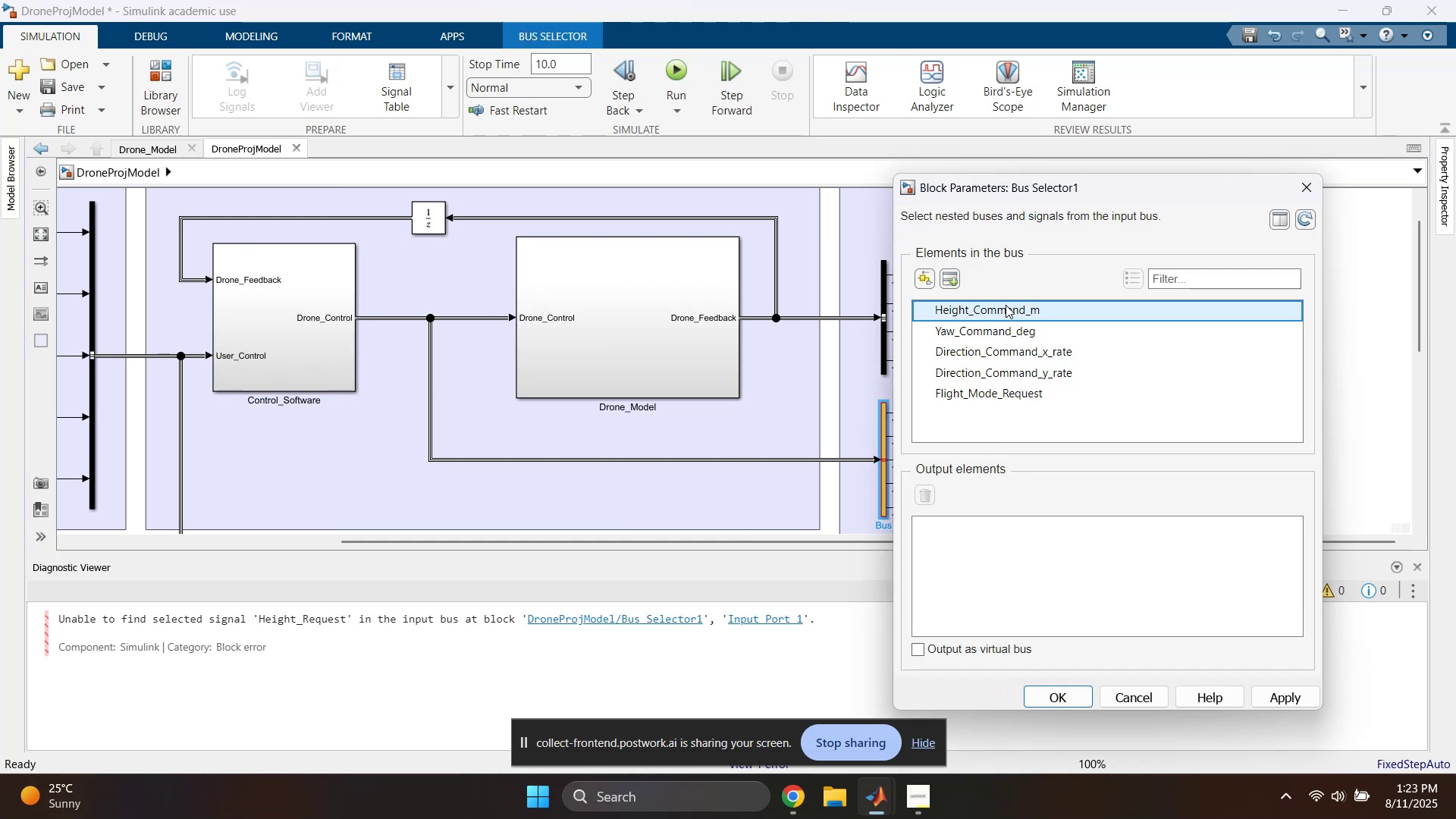 
hold_key(key=ShiftLeft, duration=0.65)
left_click([999, 394])
 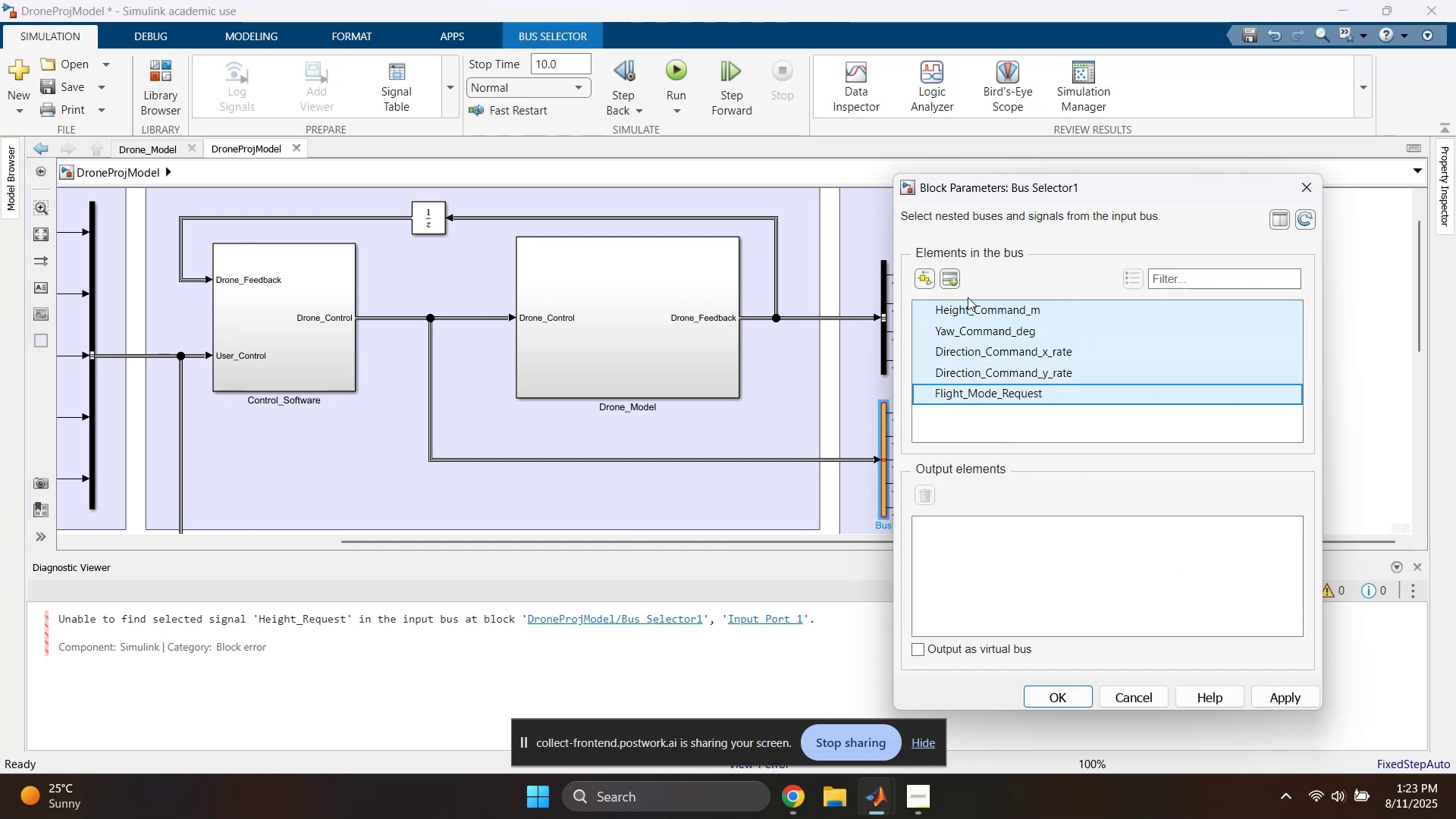 
left_click([952, 281])
 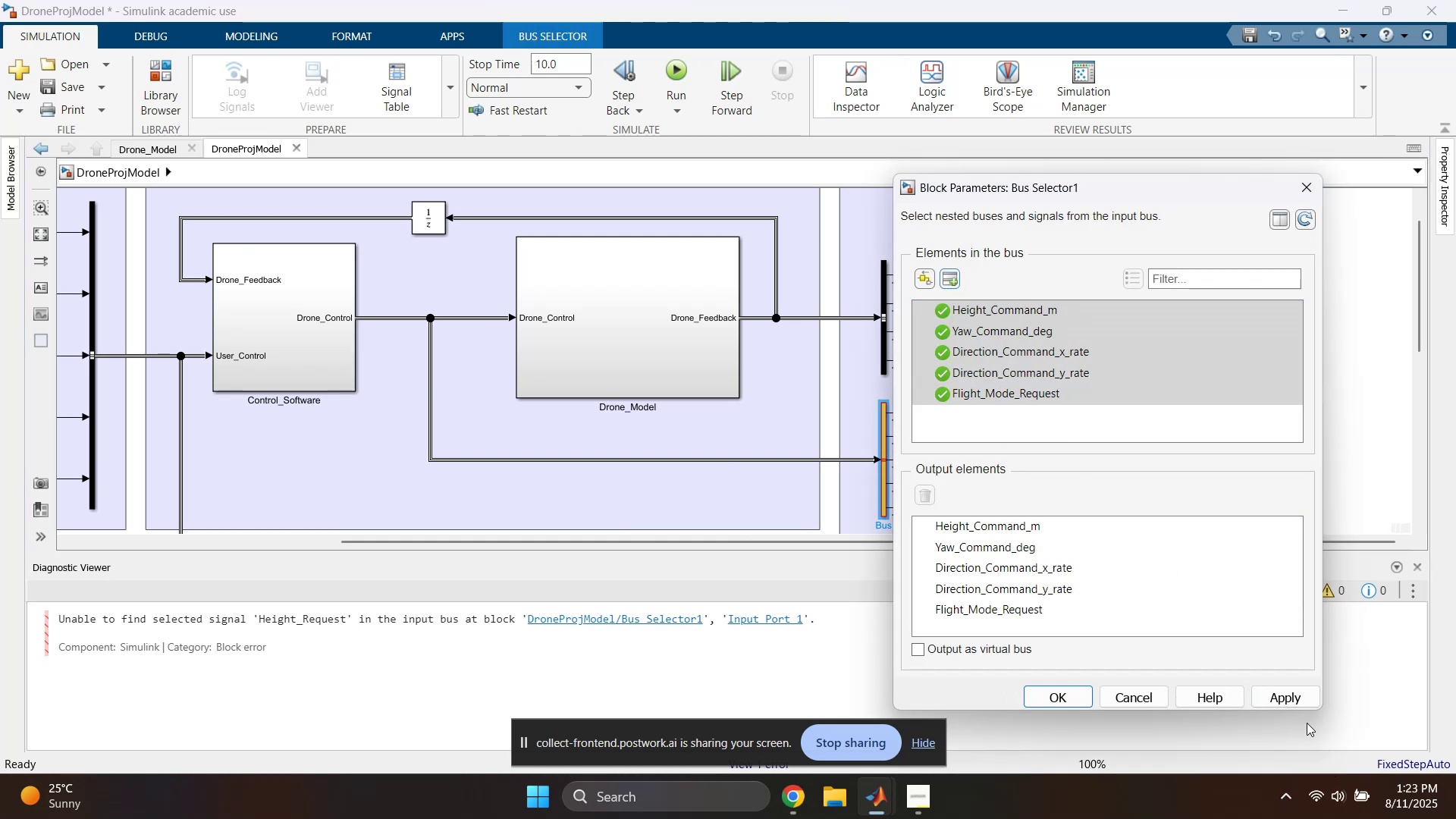 
left_click([1287, 689])
 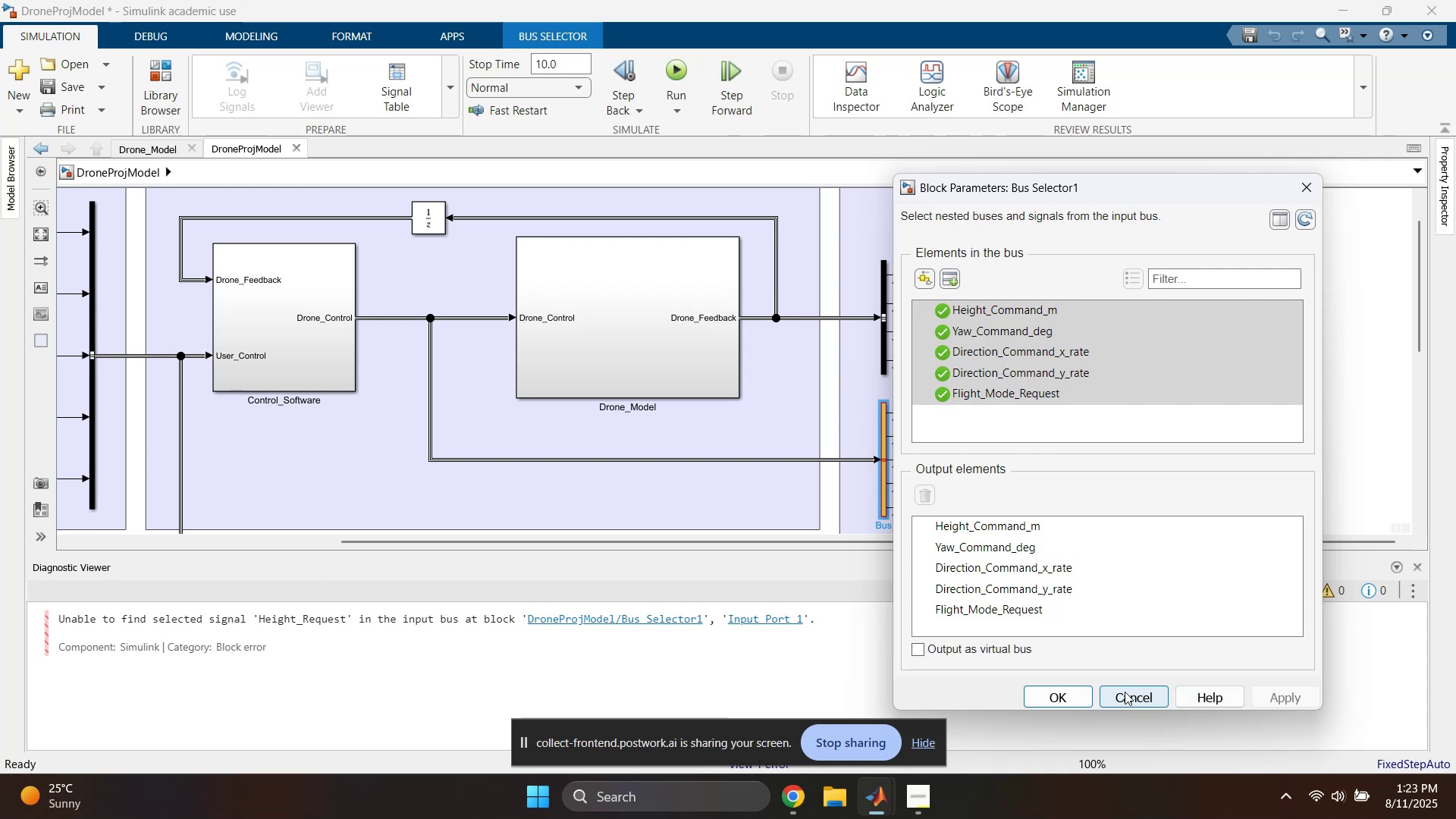 
left_click([1082, 694])
 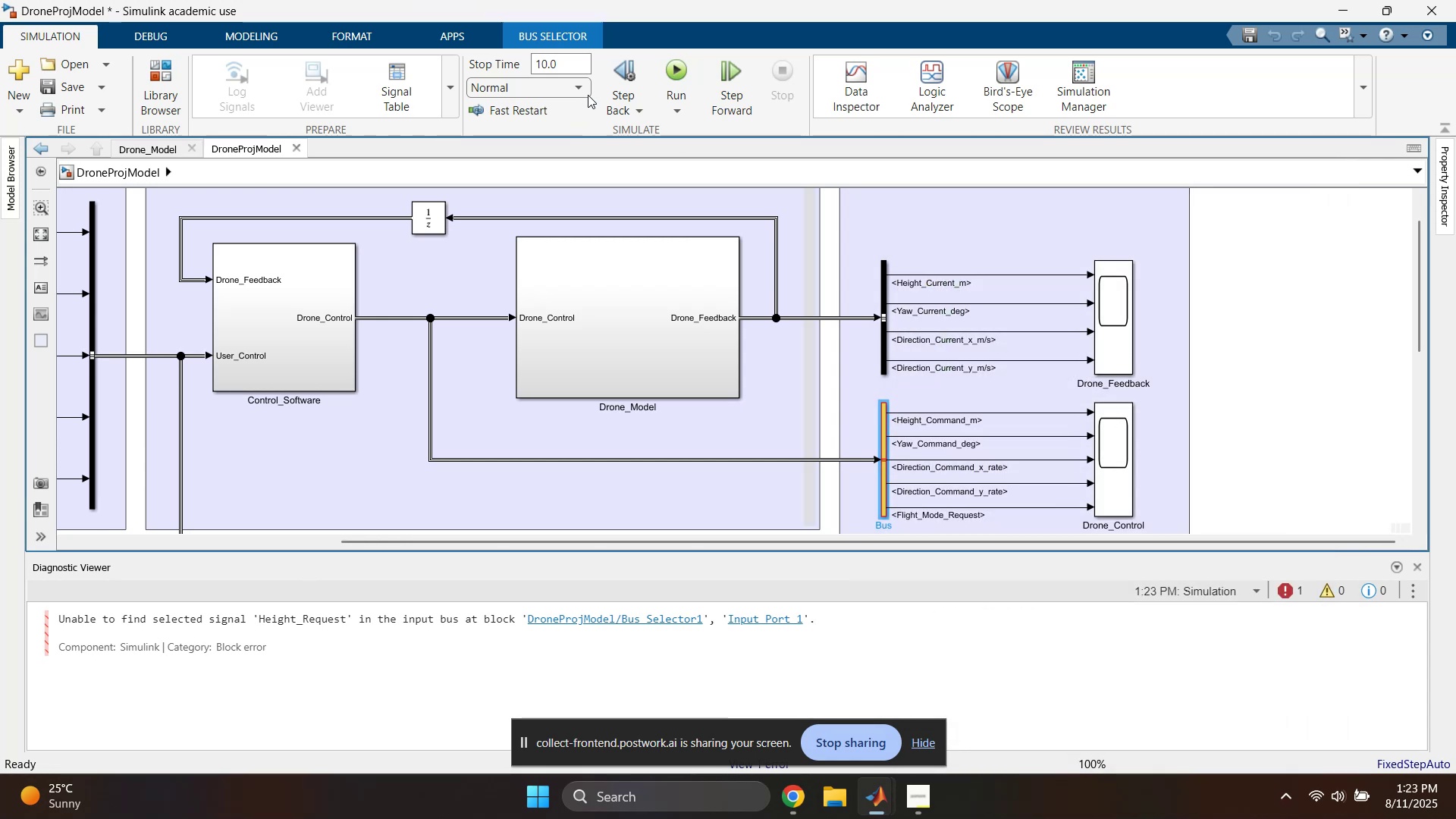 
left_click([673, 73])
 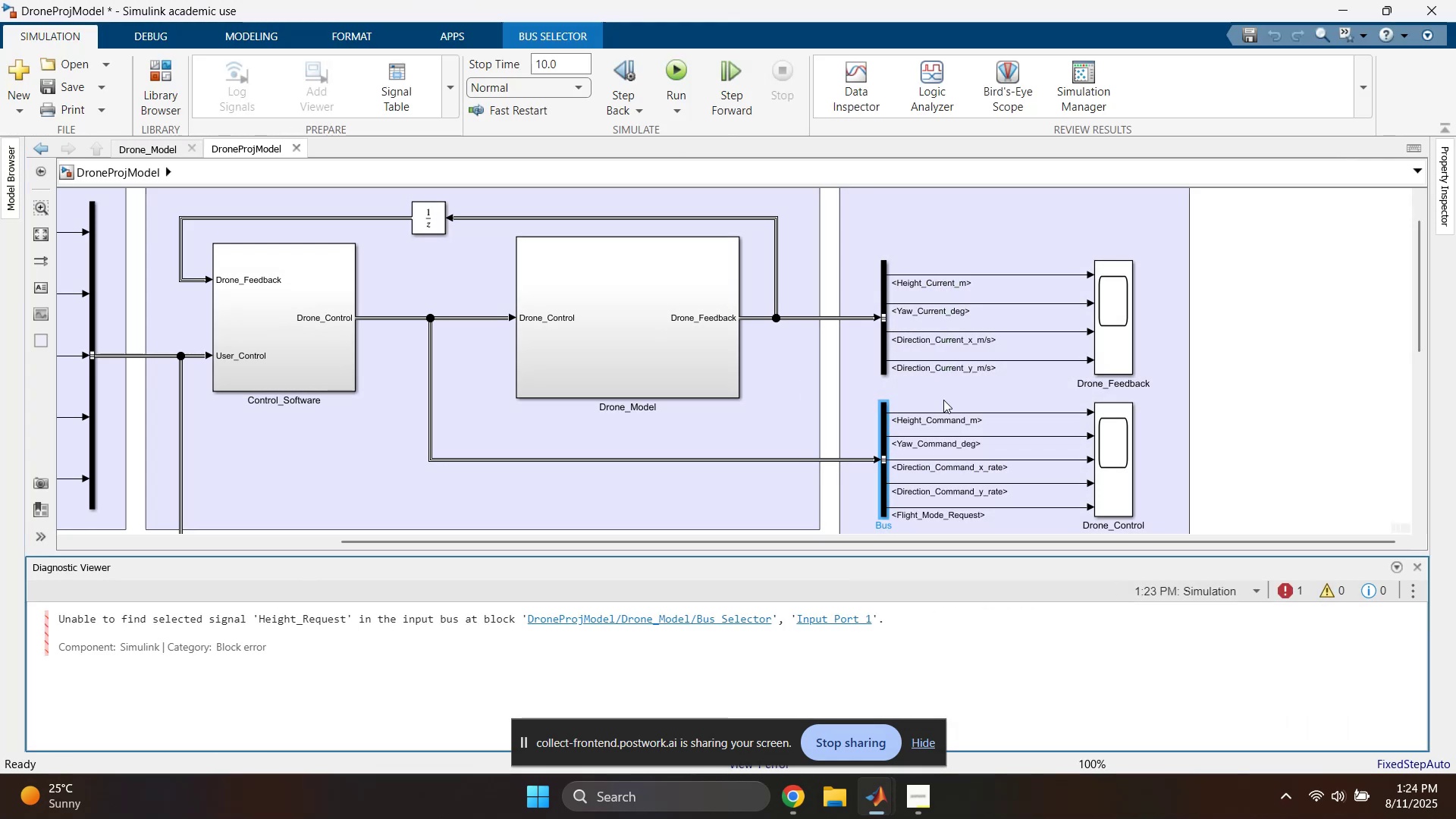 
left_click([738, 620])
 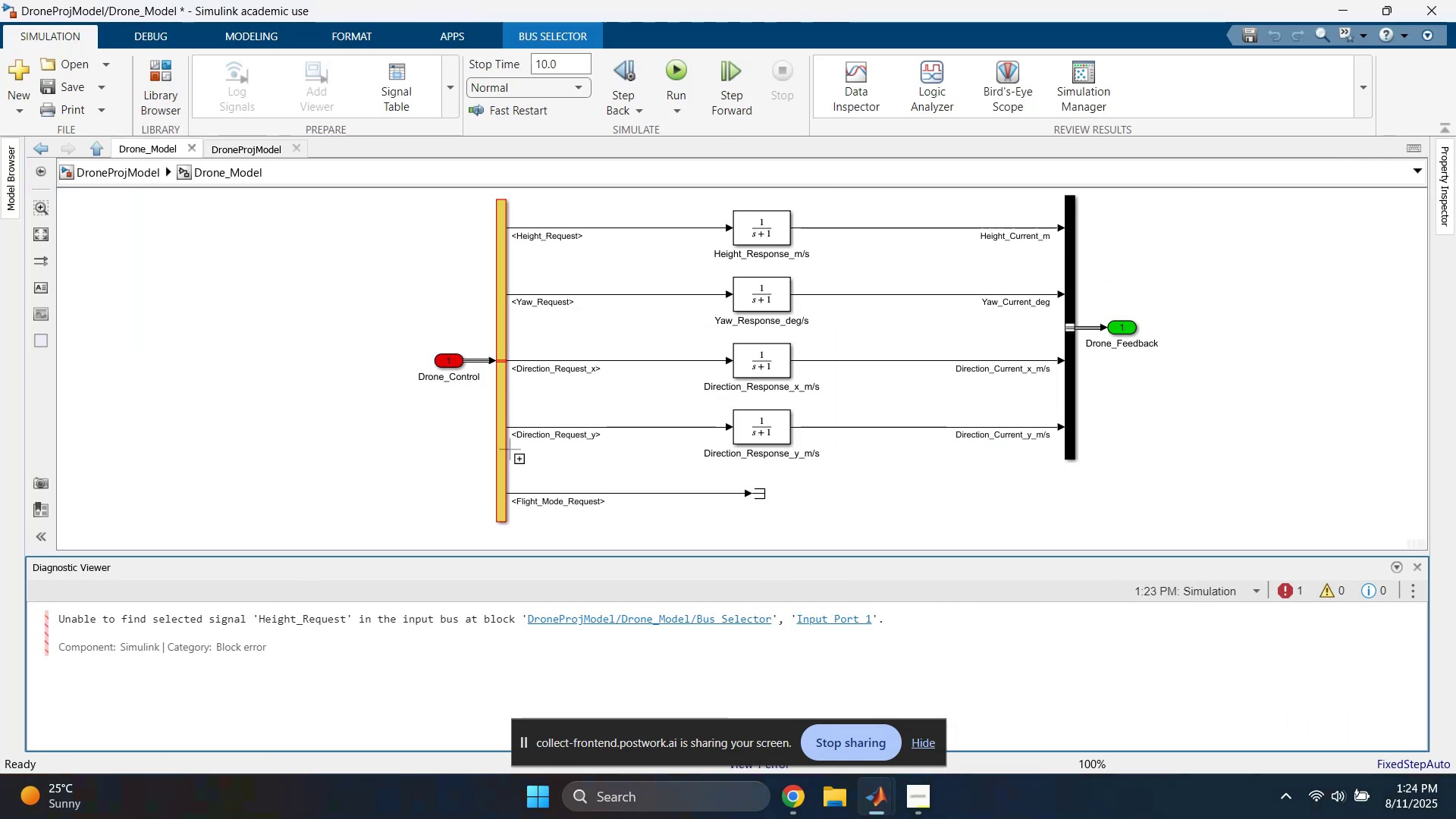 
double_click([501, 450])
 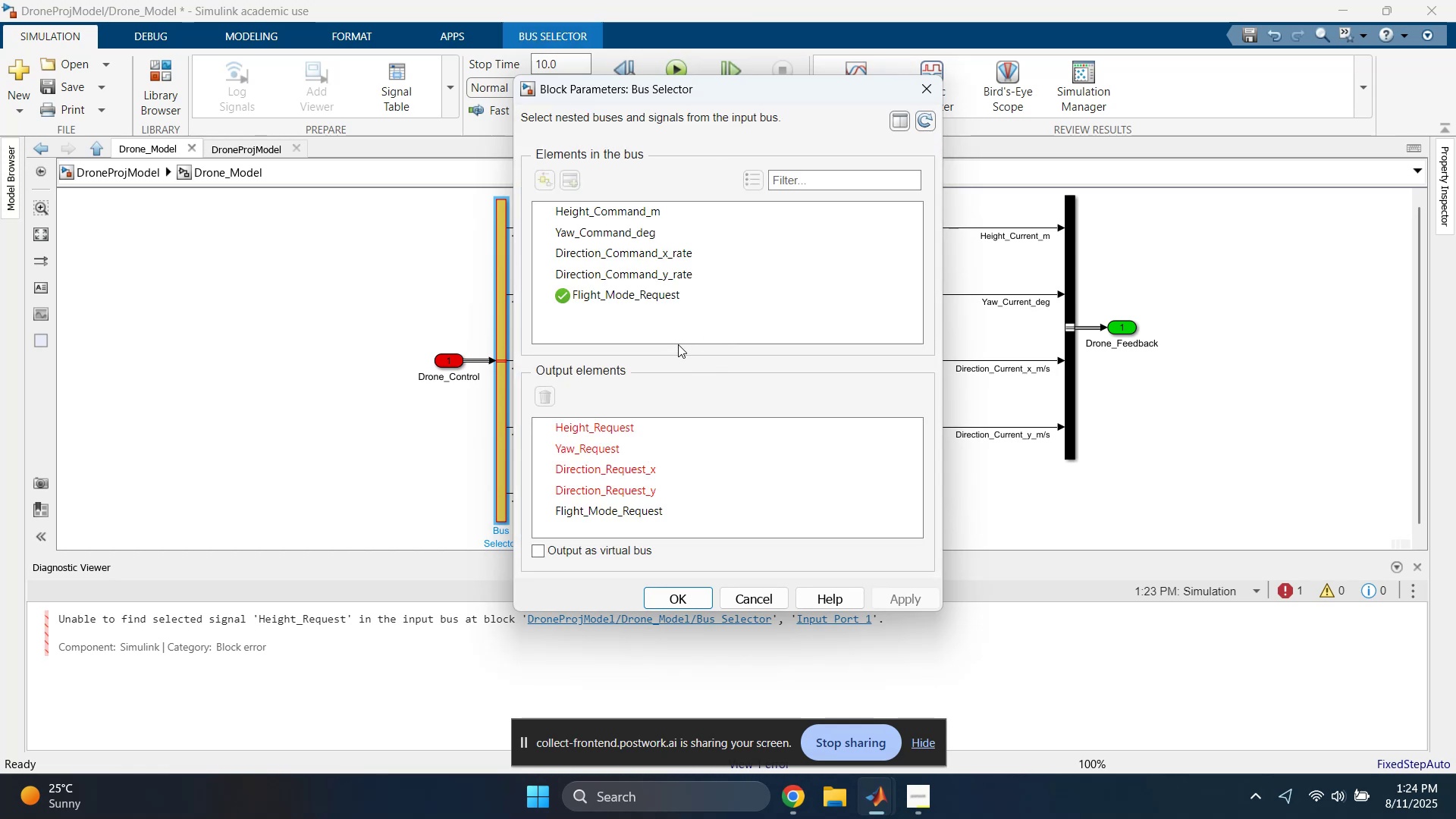 
left_click([604, 433])
 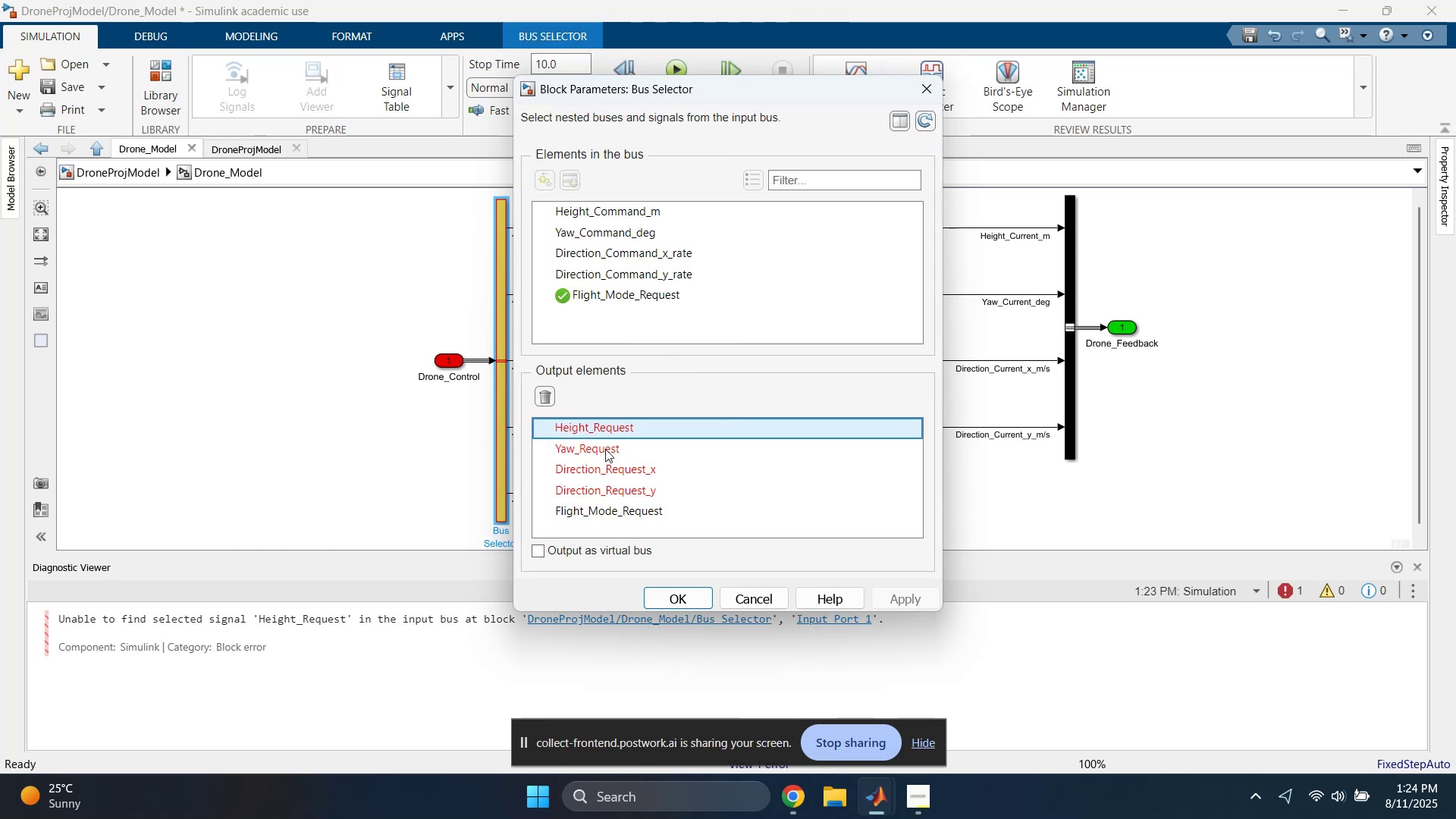 
hold_key(key=ShiftLeft, duration=0.46)
left_click([616, 506])
 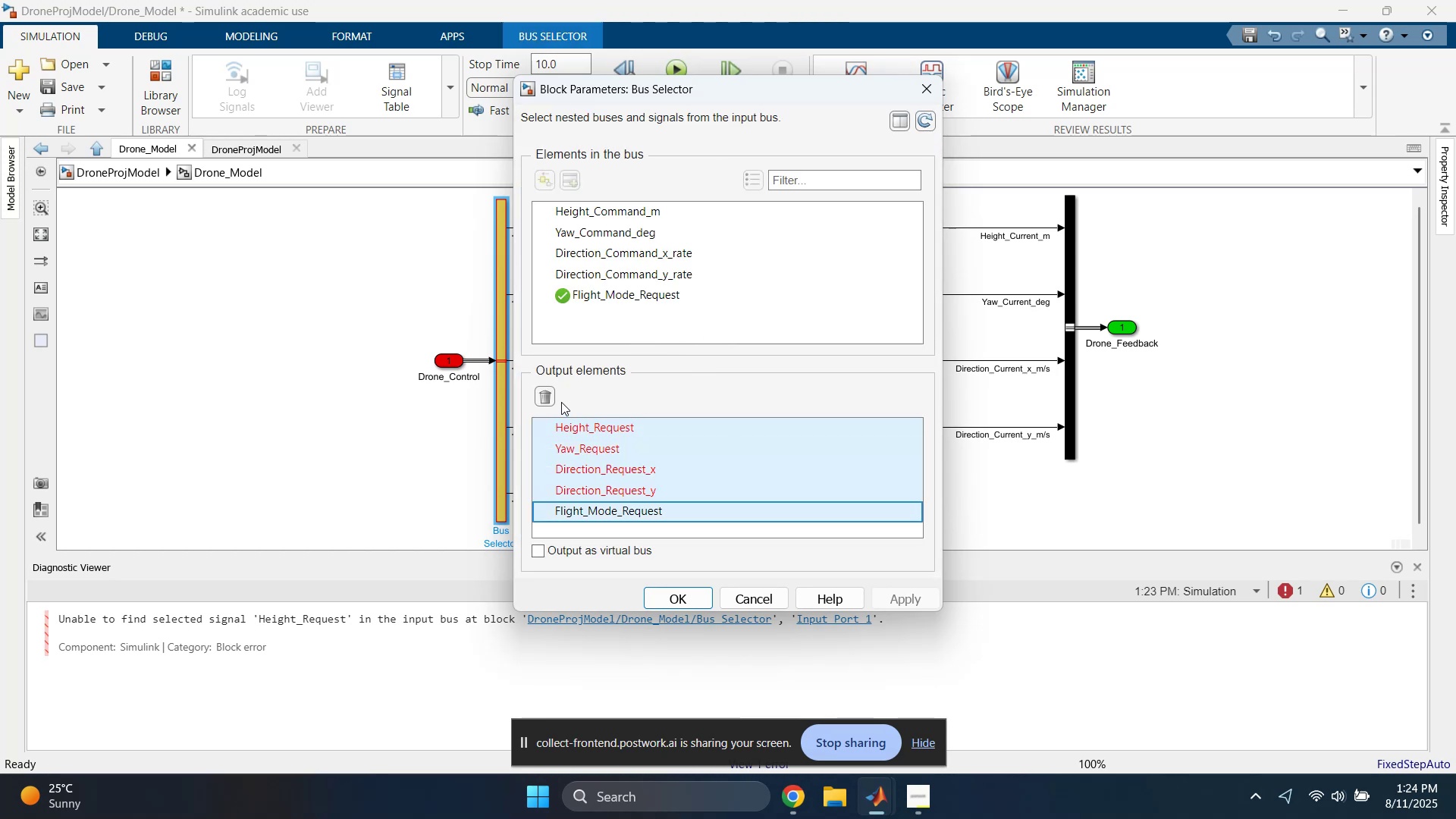 
left_click([544, 392])
 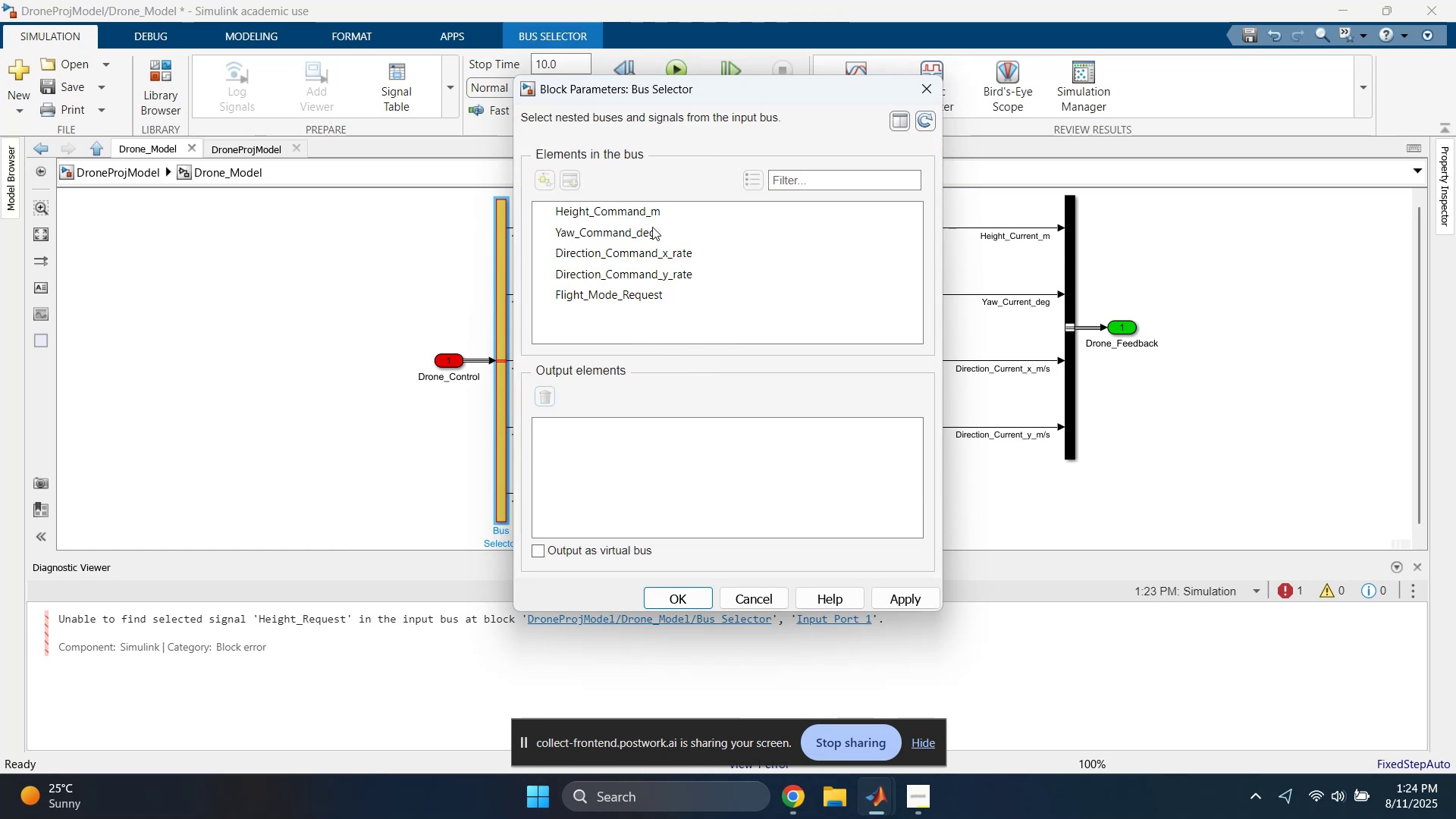 
left_click([646, 214])
 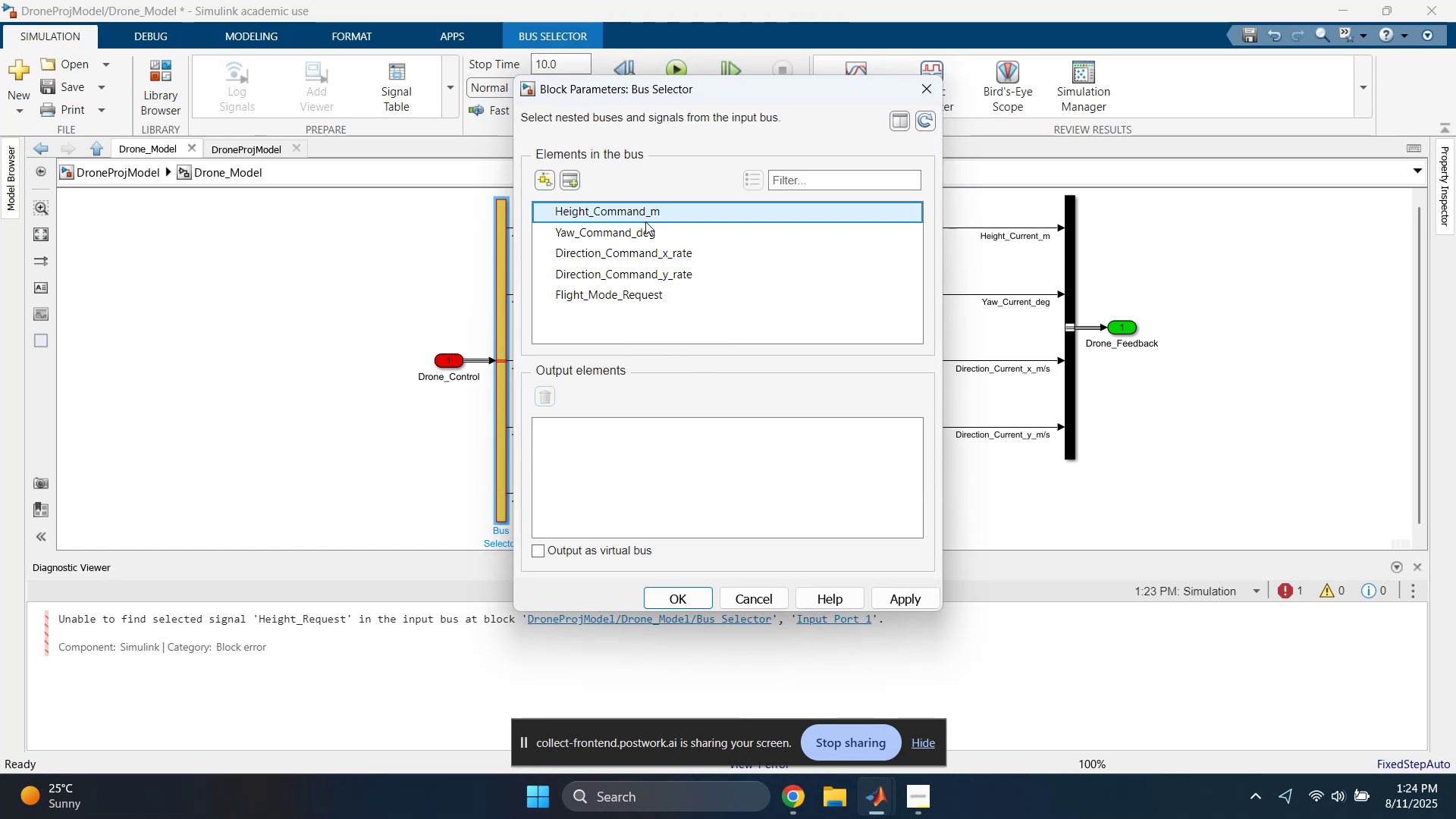 
hold_key(key=ShiftLeft, duration=0.59)
double_click([648, 306])
 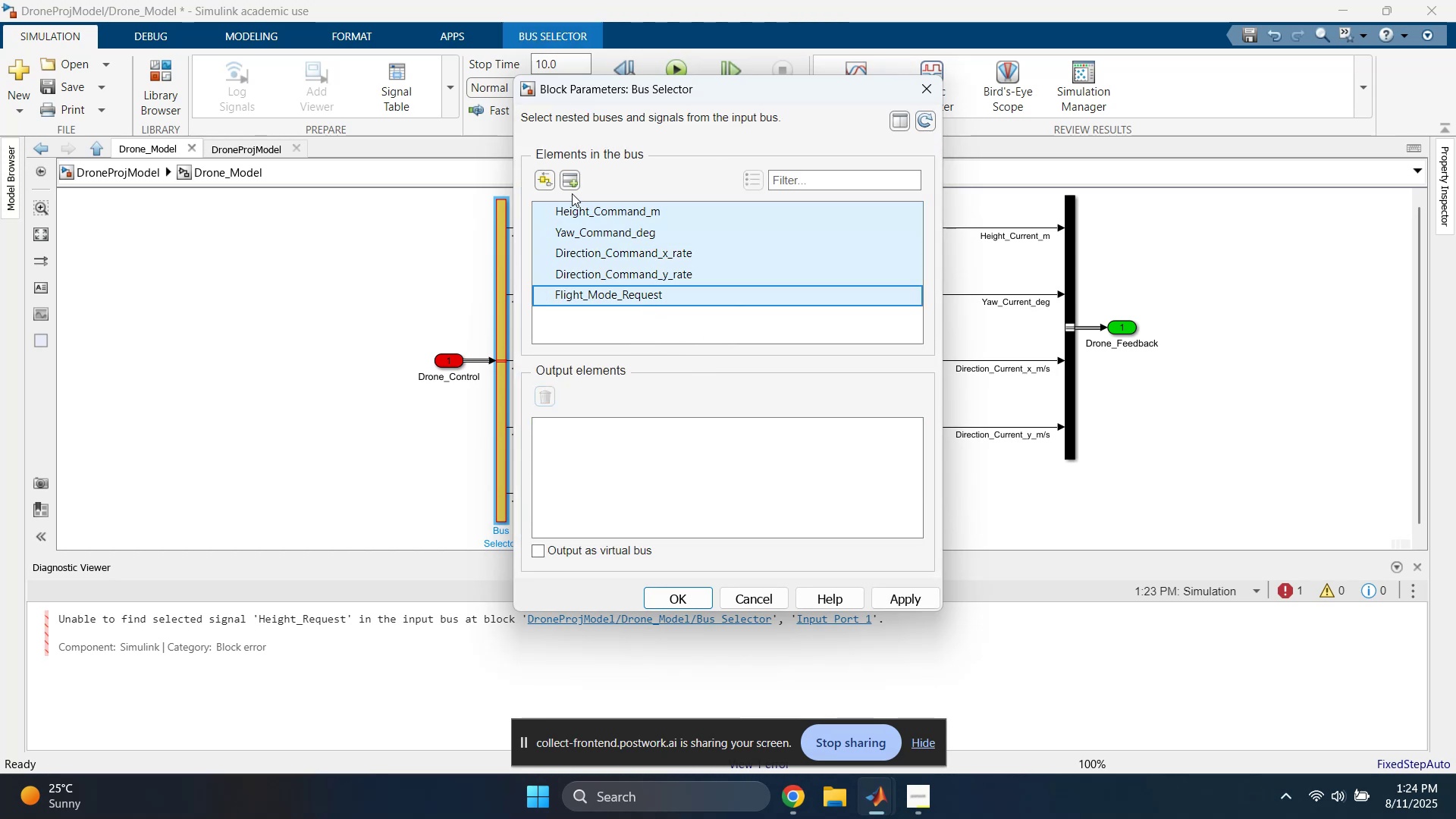 
left_click([564, 182])
 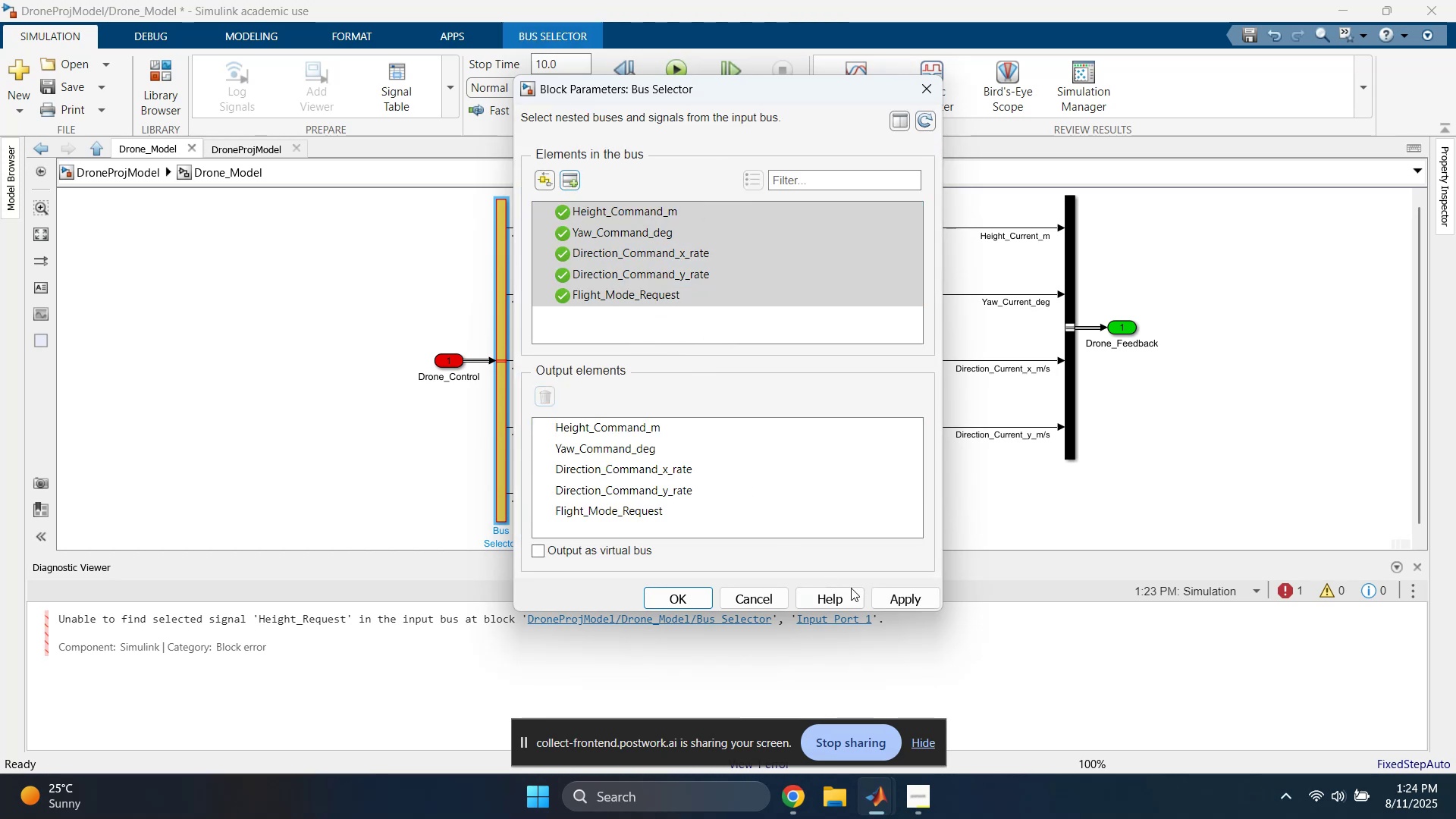 
left_click([886, 596])
 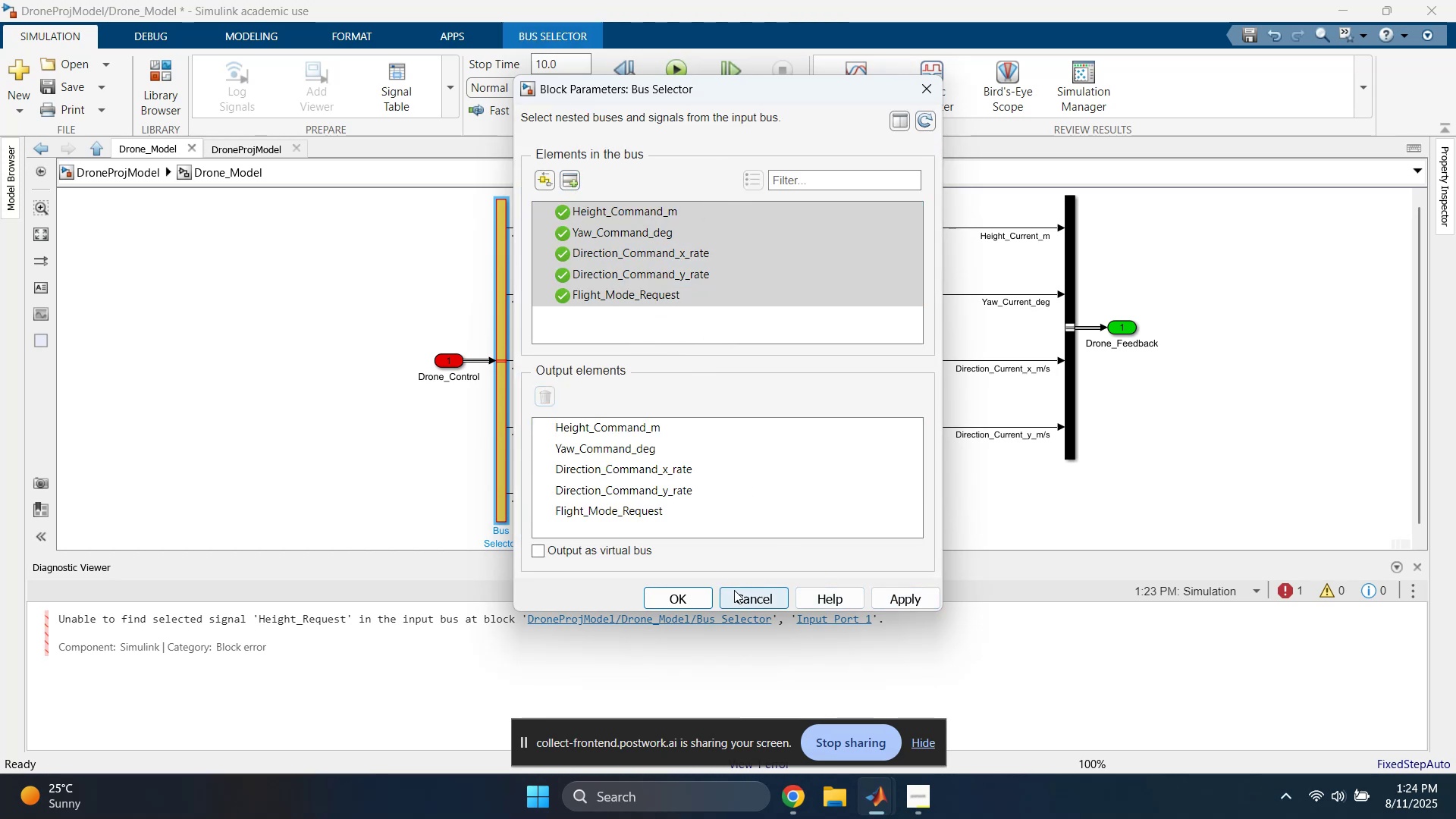 
left_click([701, 590])
 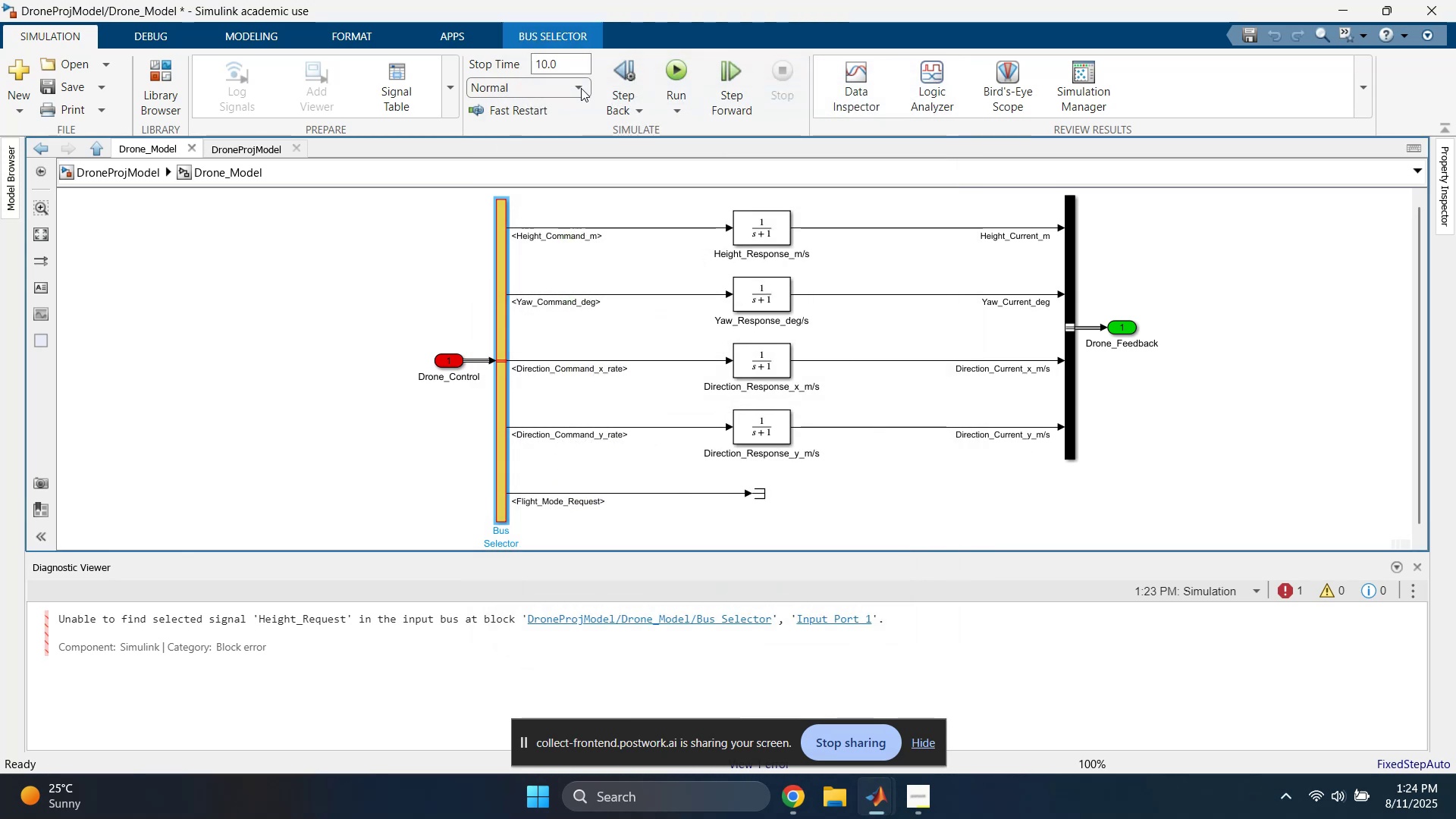 
left_click([688, 70])
 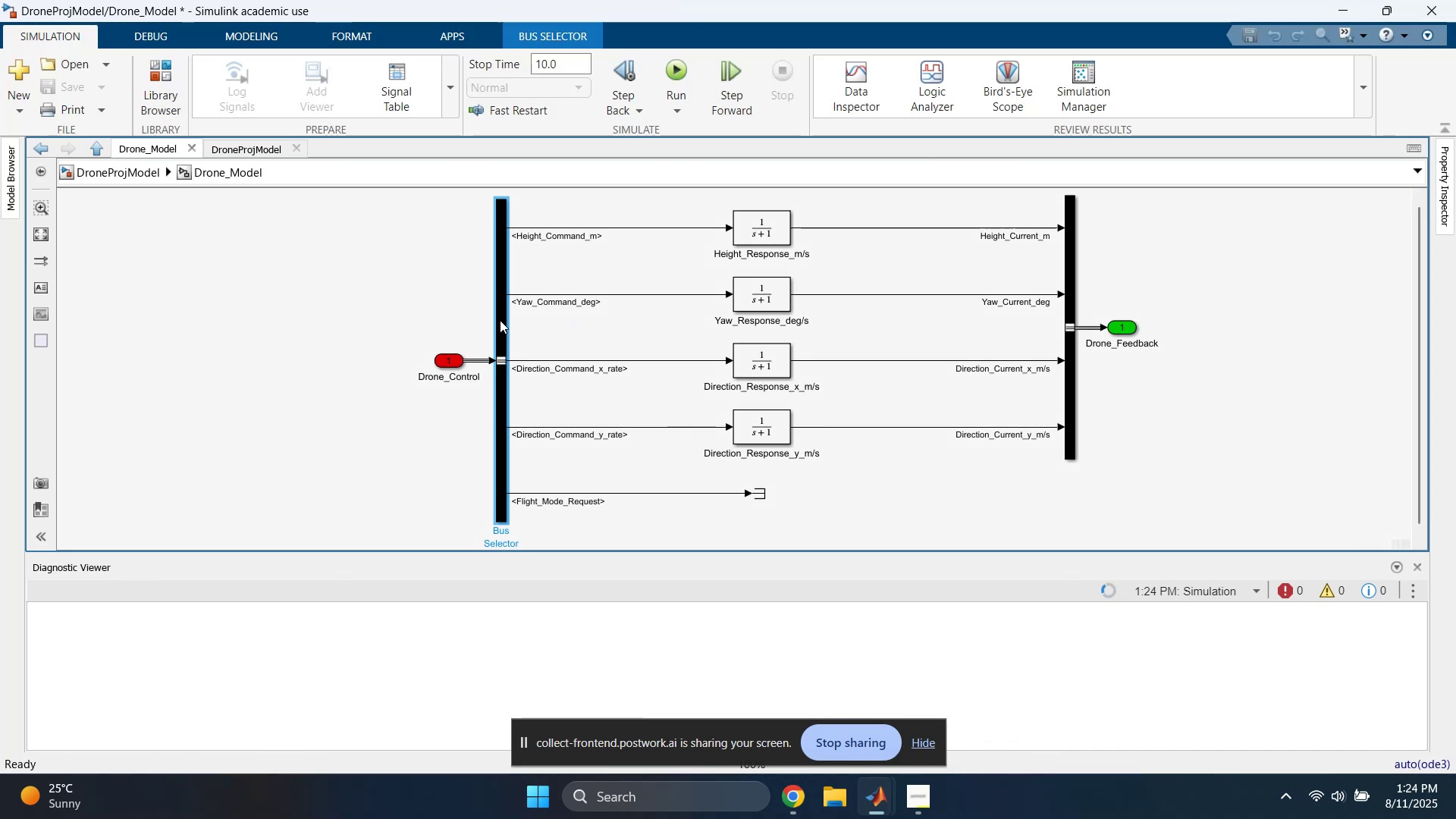 
wait(6.24)
 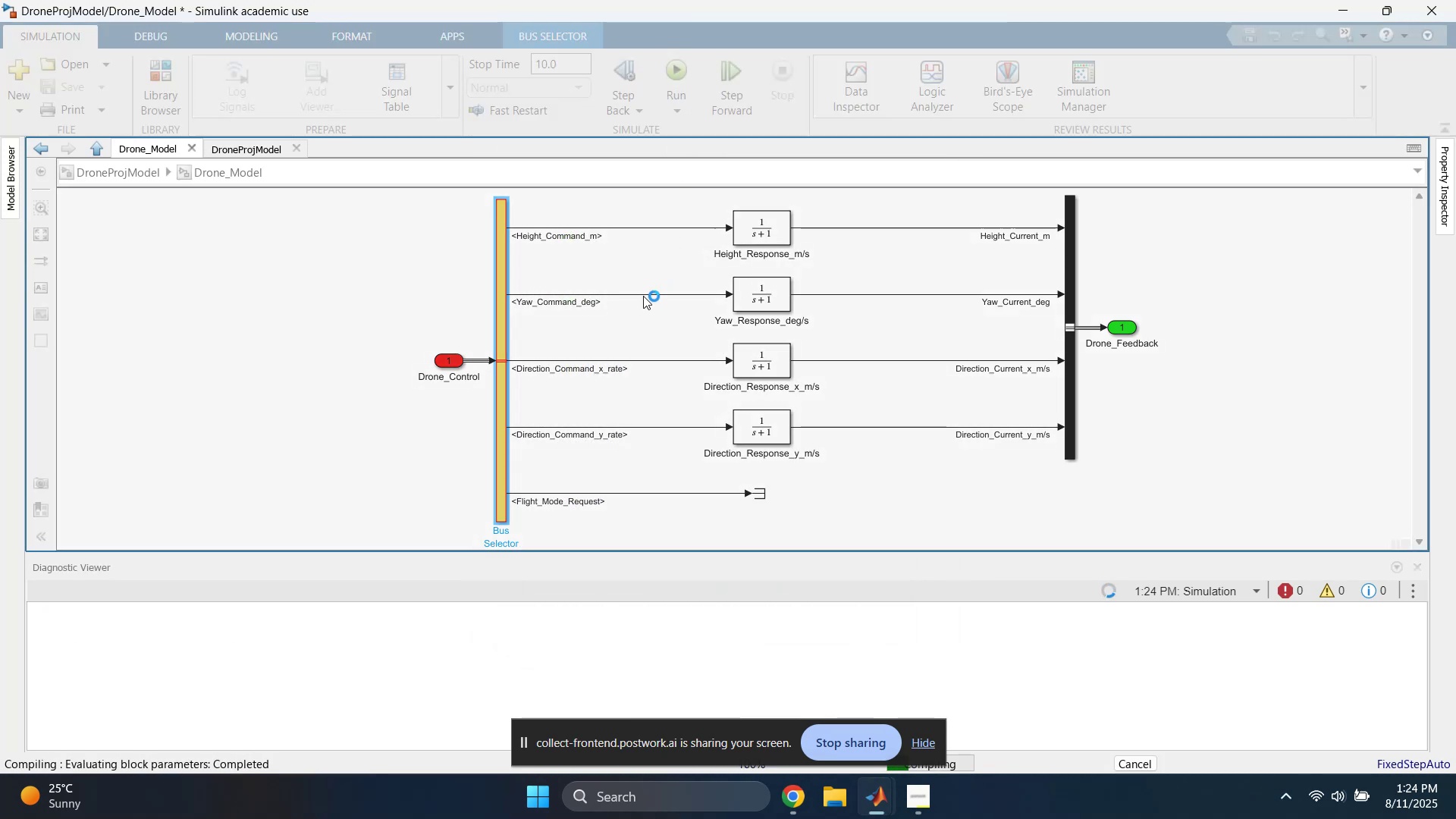 
left_click([140, 174])
 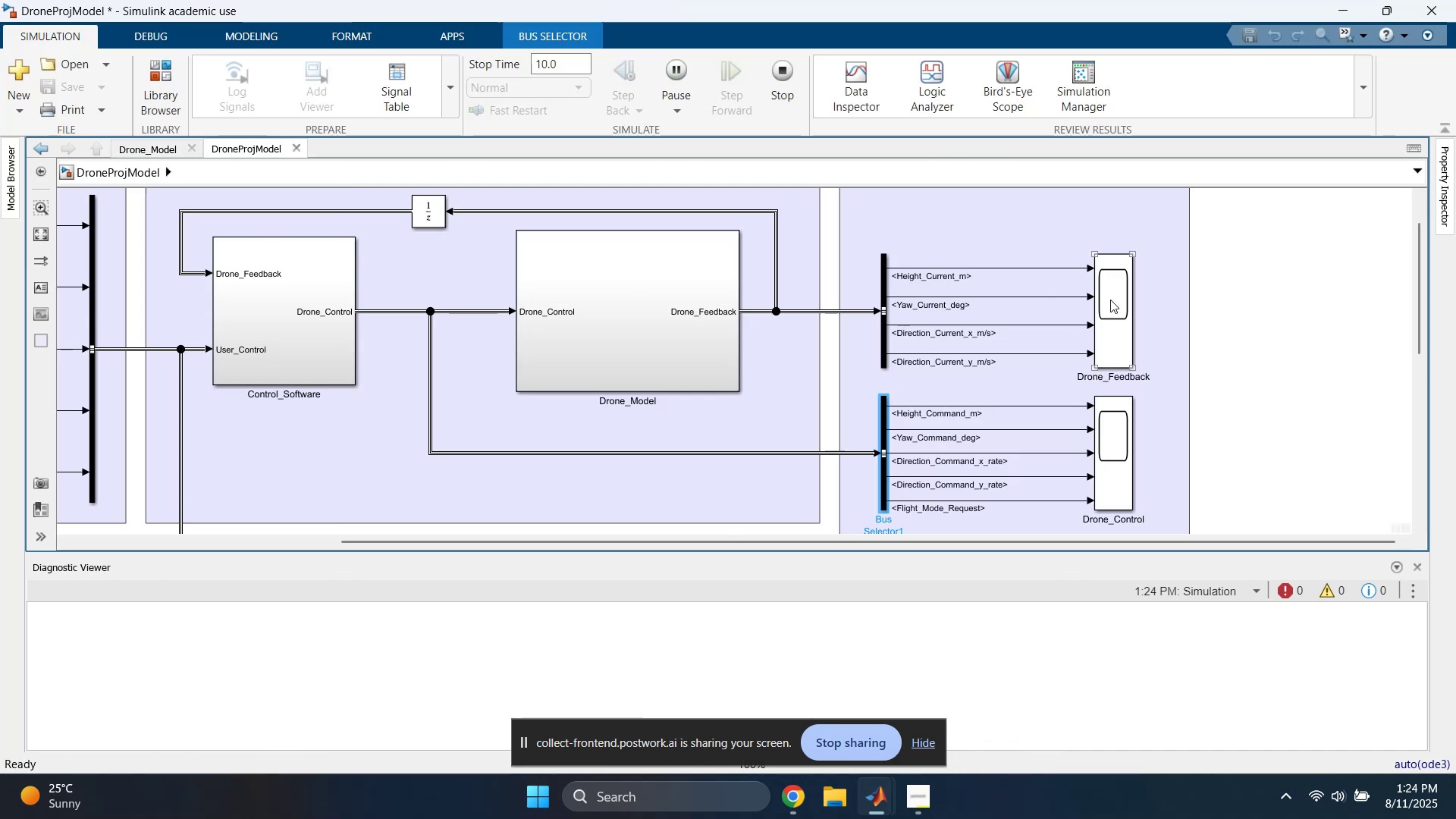 
double_click([1110, 300])
 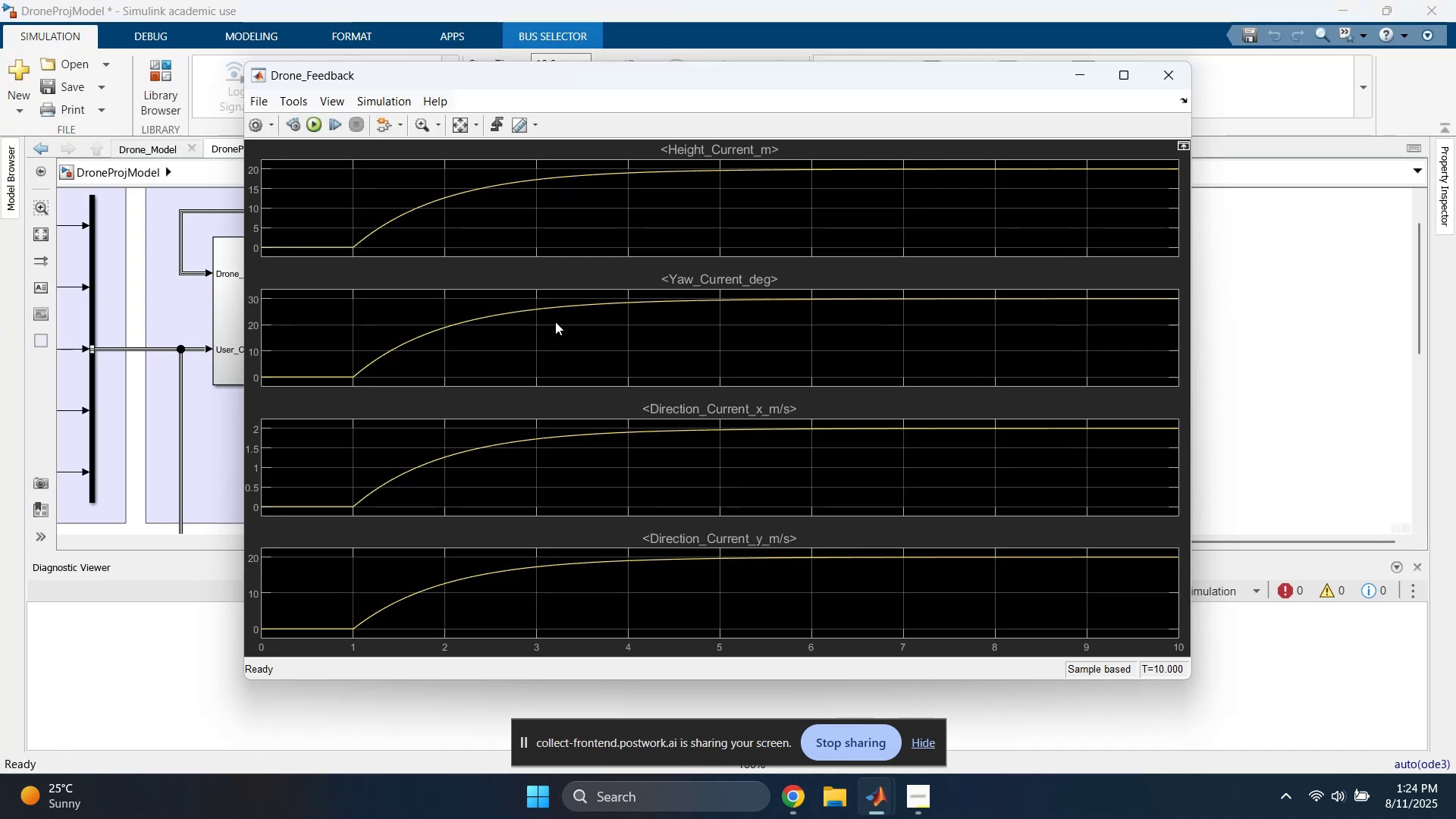 
left_click([459, 121])
 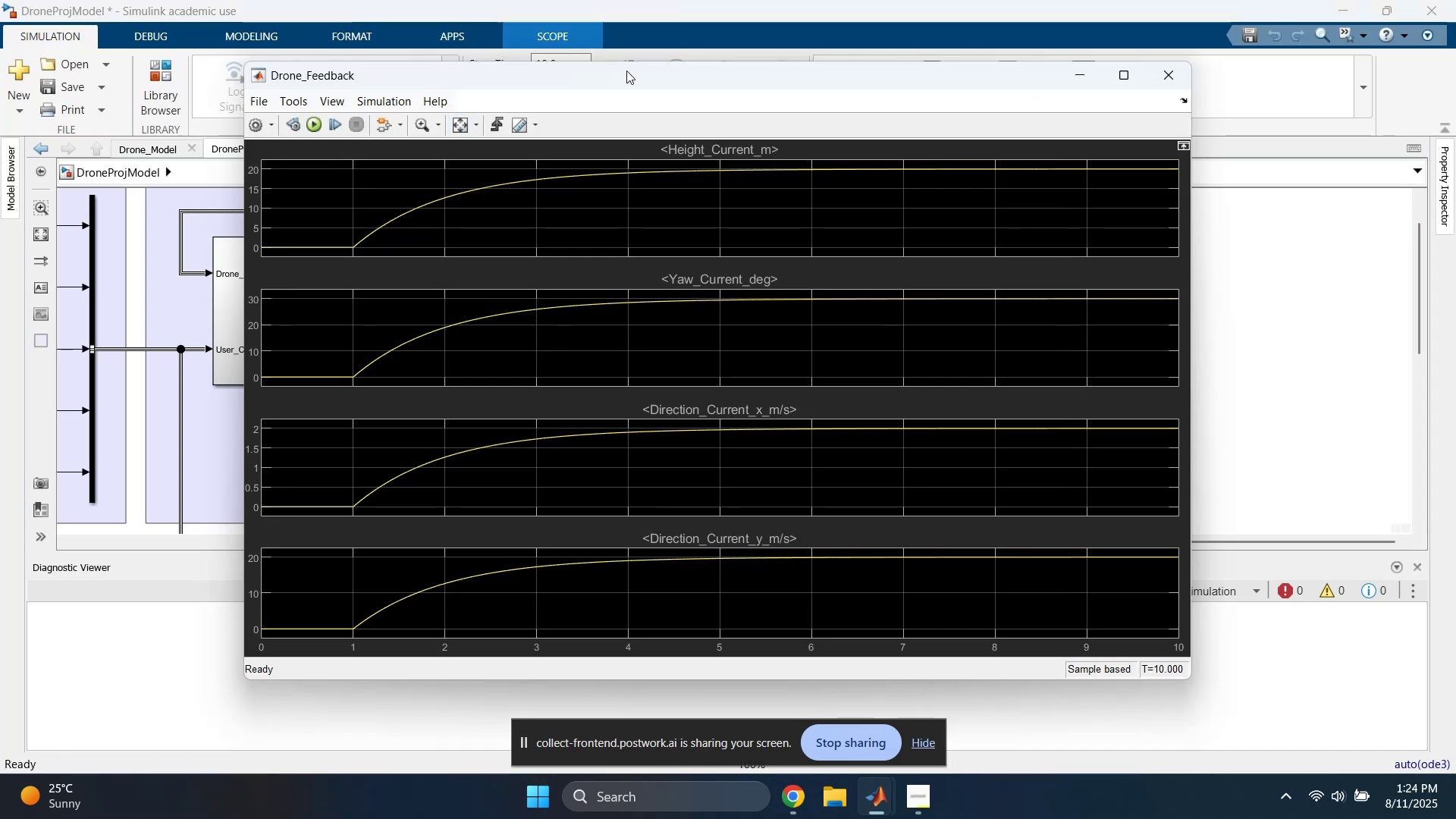 
double_click([626, 71])
 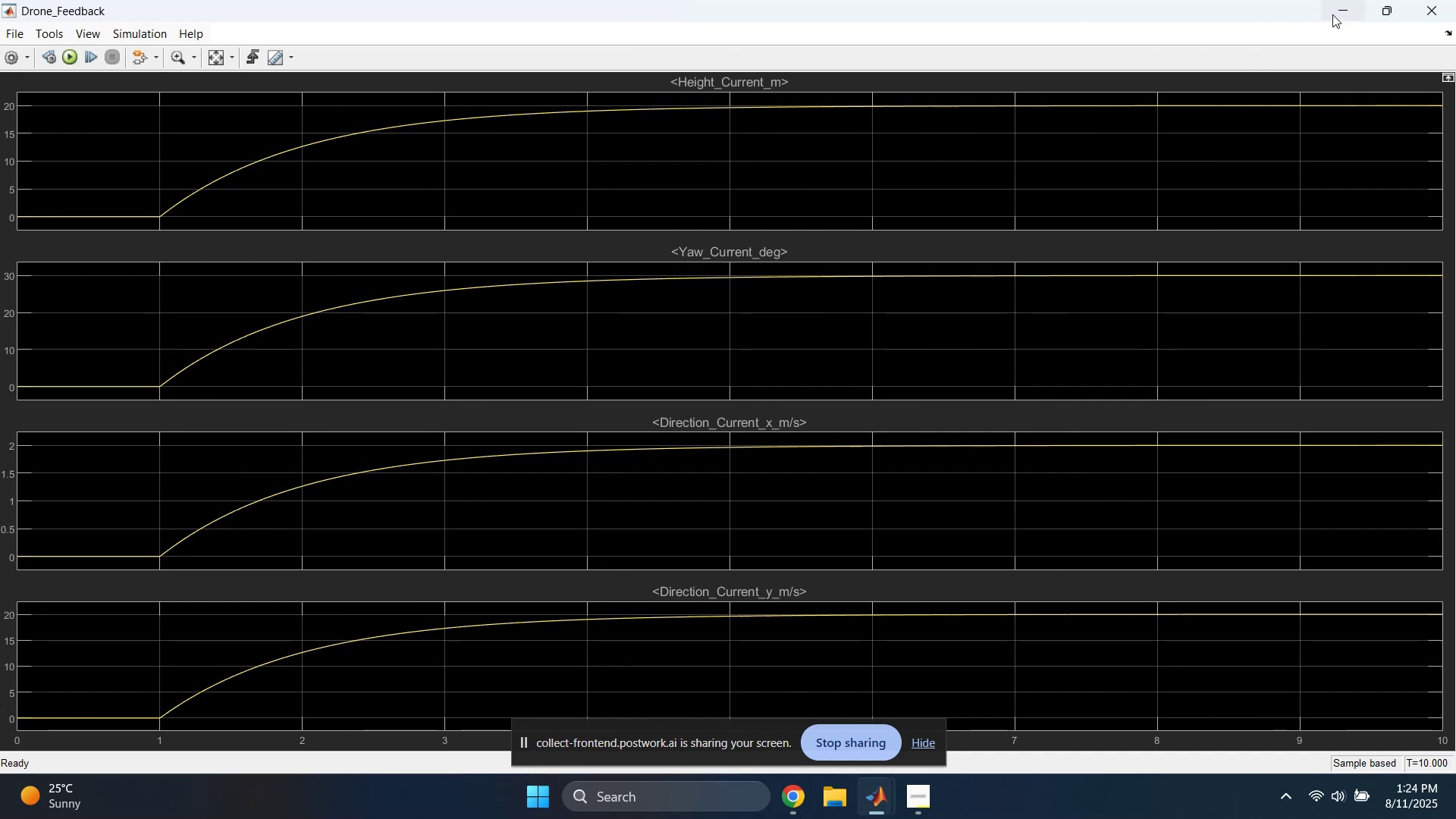 
wait(5.6)
 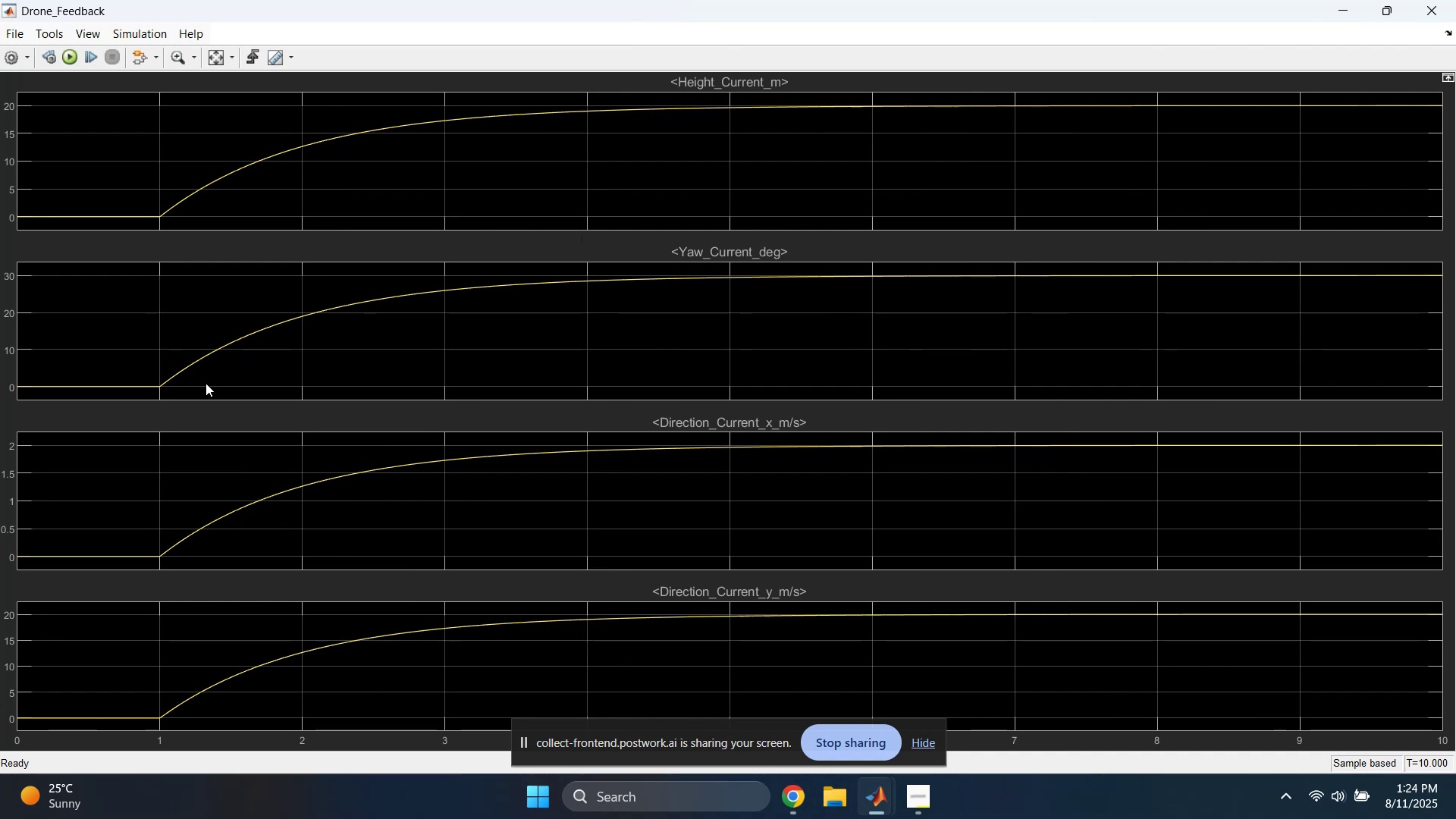 
left_click([1335, 14])
 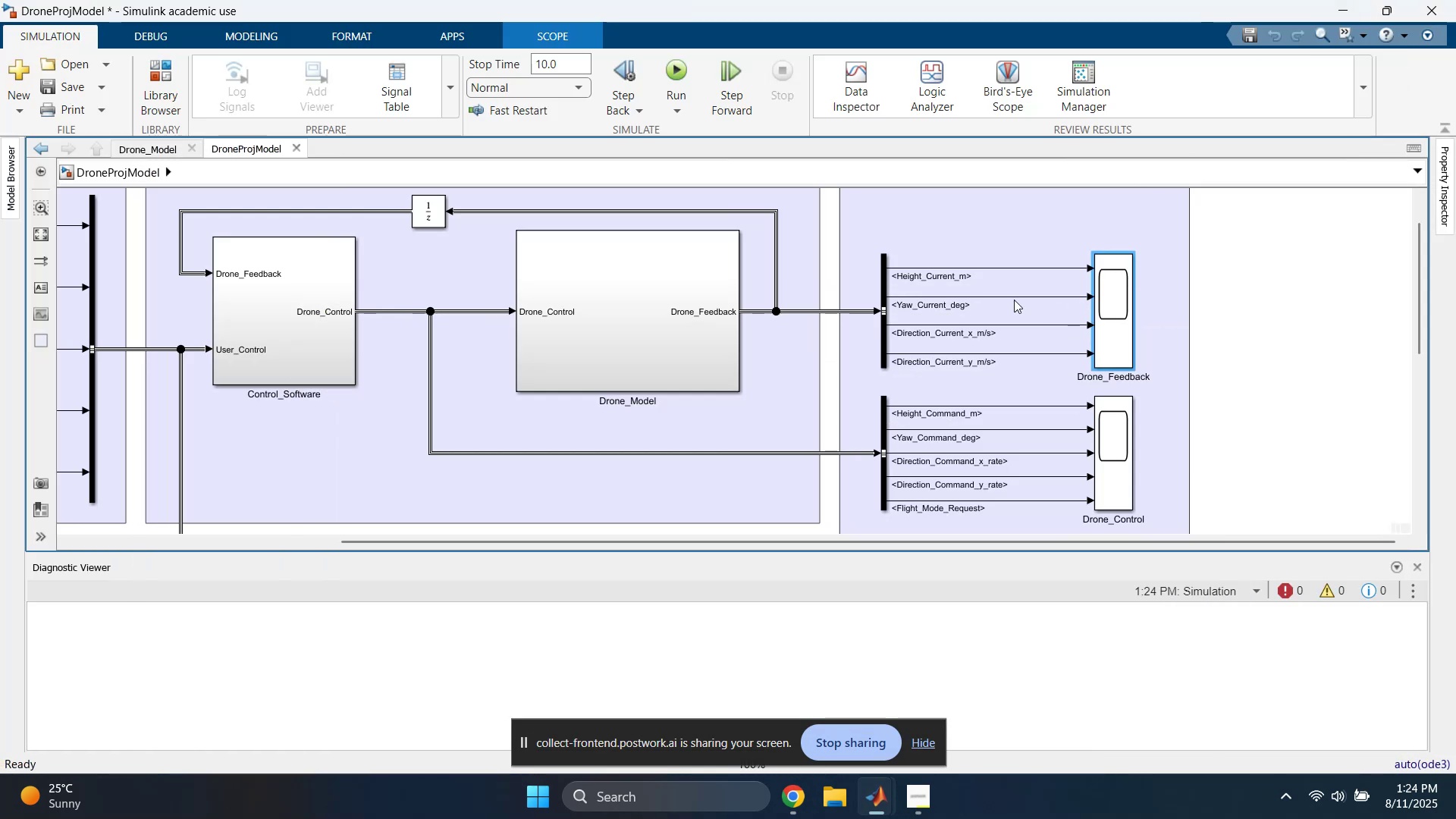 
scroll: coordinate [942, 280], scroll_direction: up, amount: 1.0
 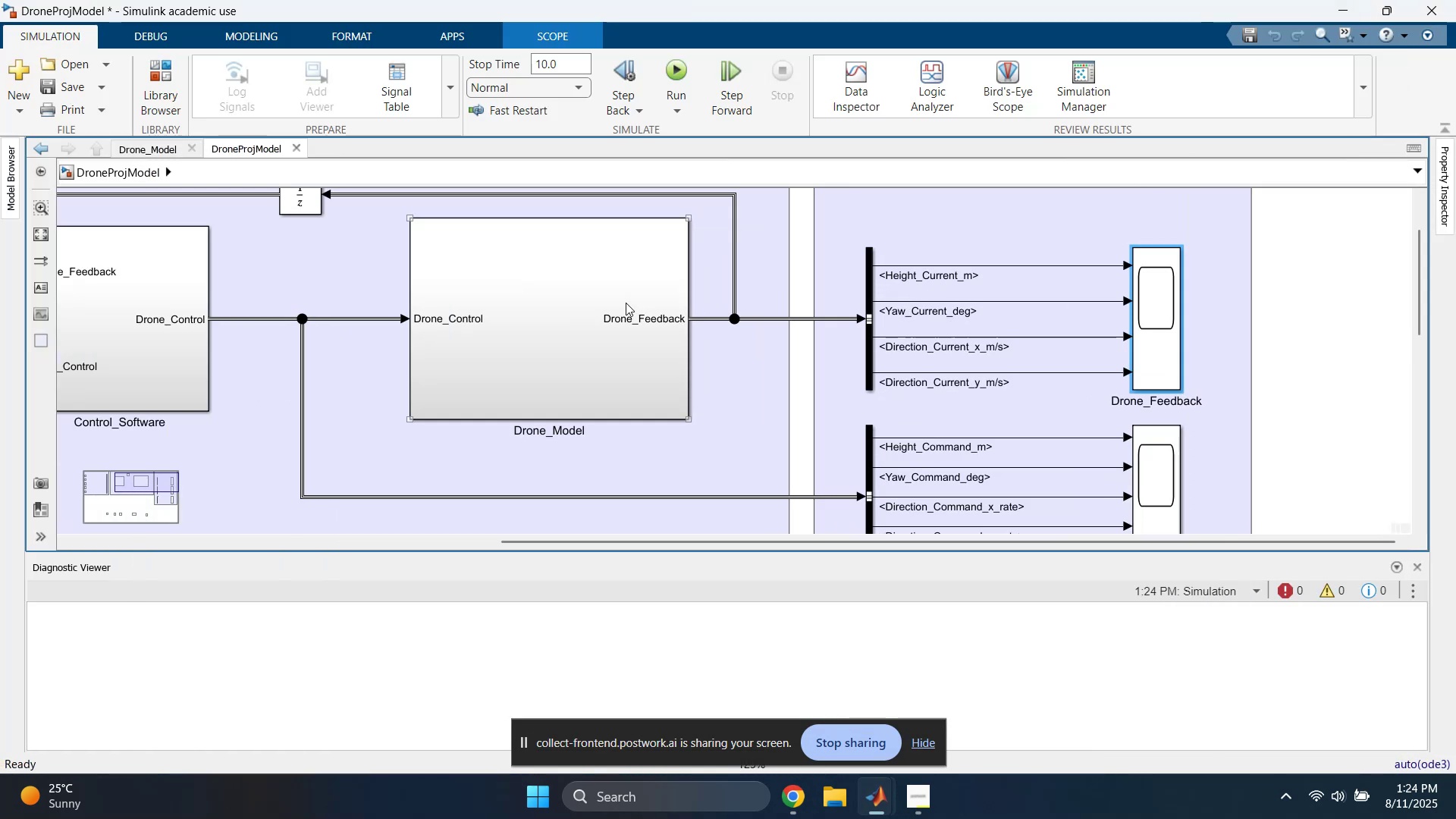 
double_click([624, 302])
 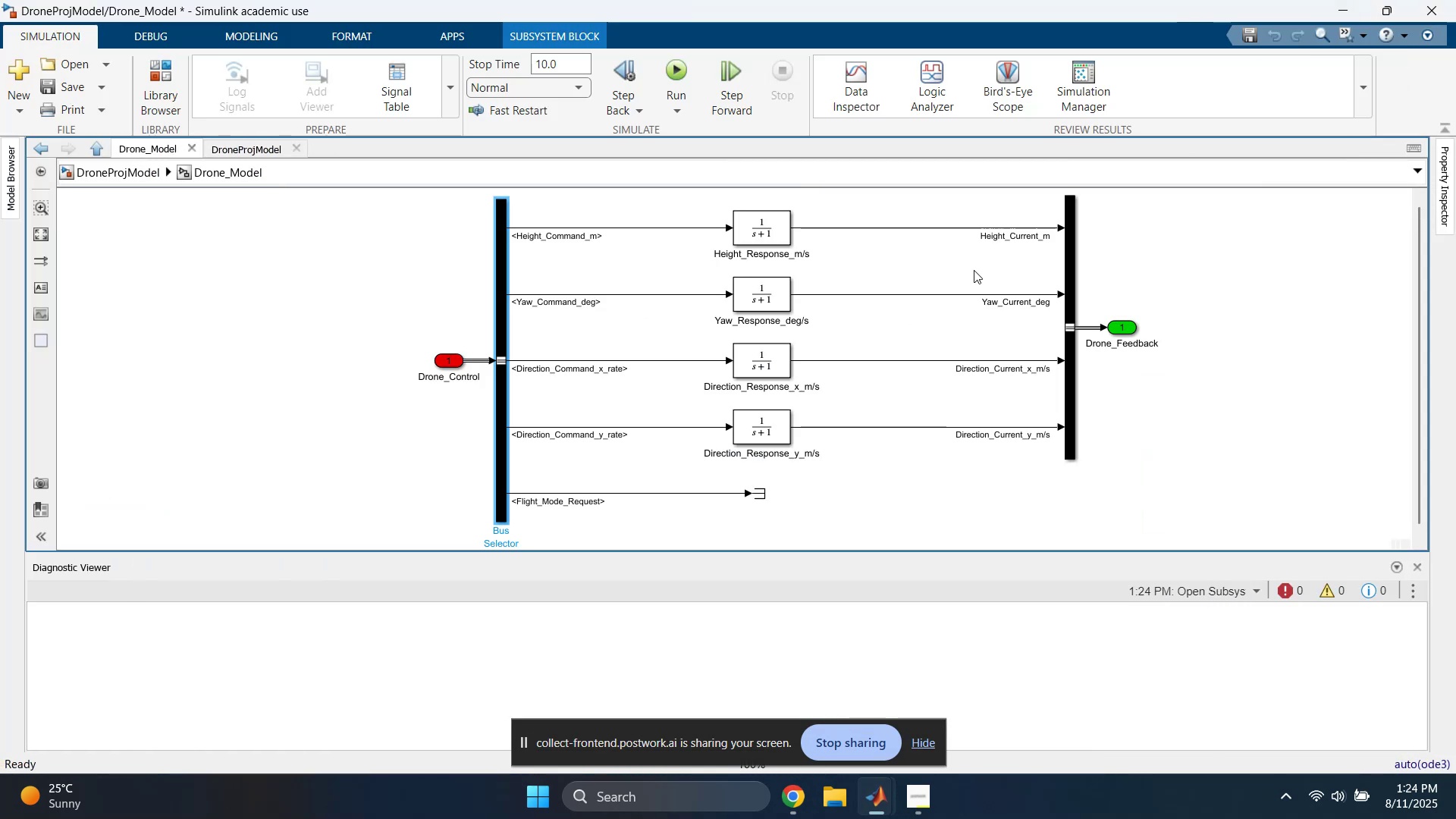 
left_click([912, 271])
 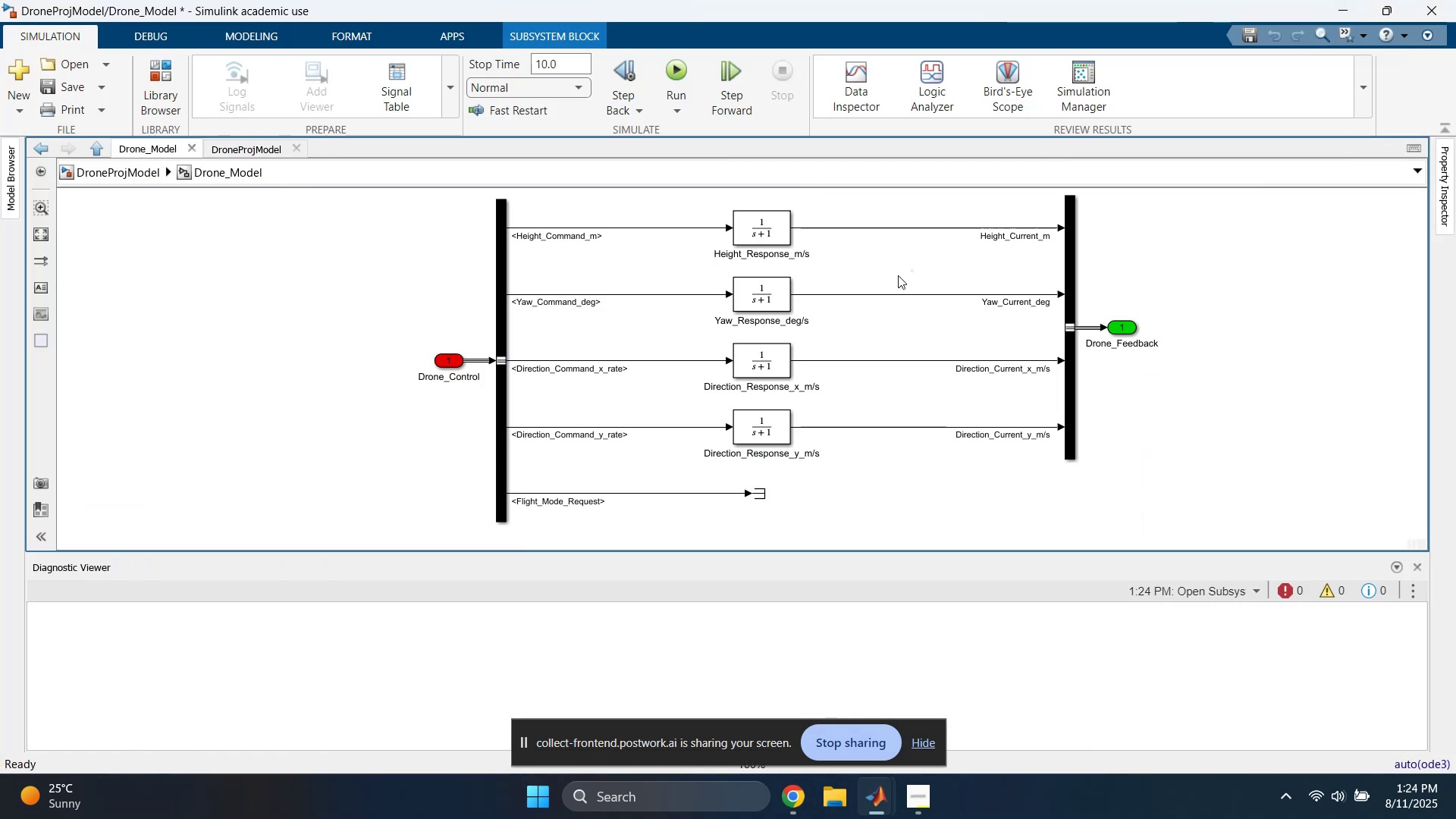 
scroll: coordinate [898, 275], scroll_direction: up, amount: 1.0
 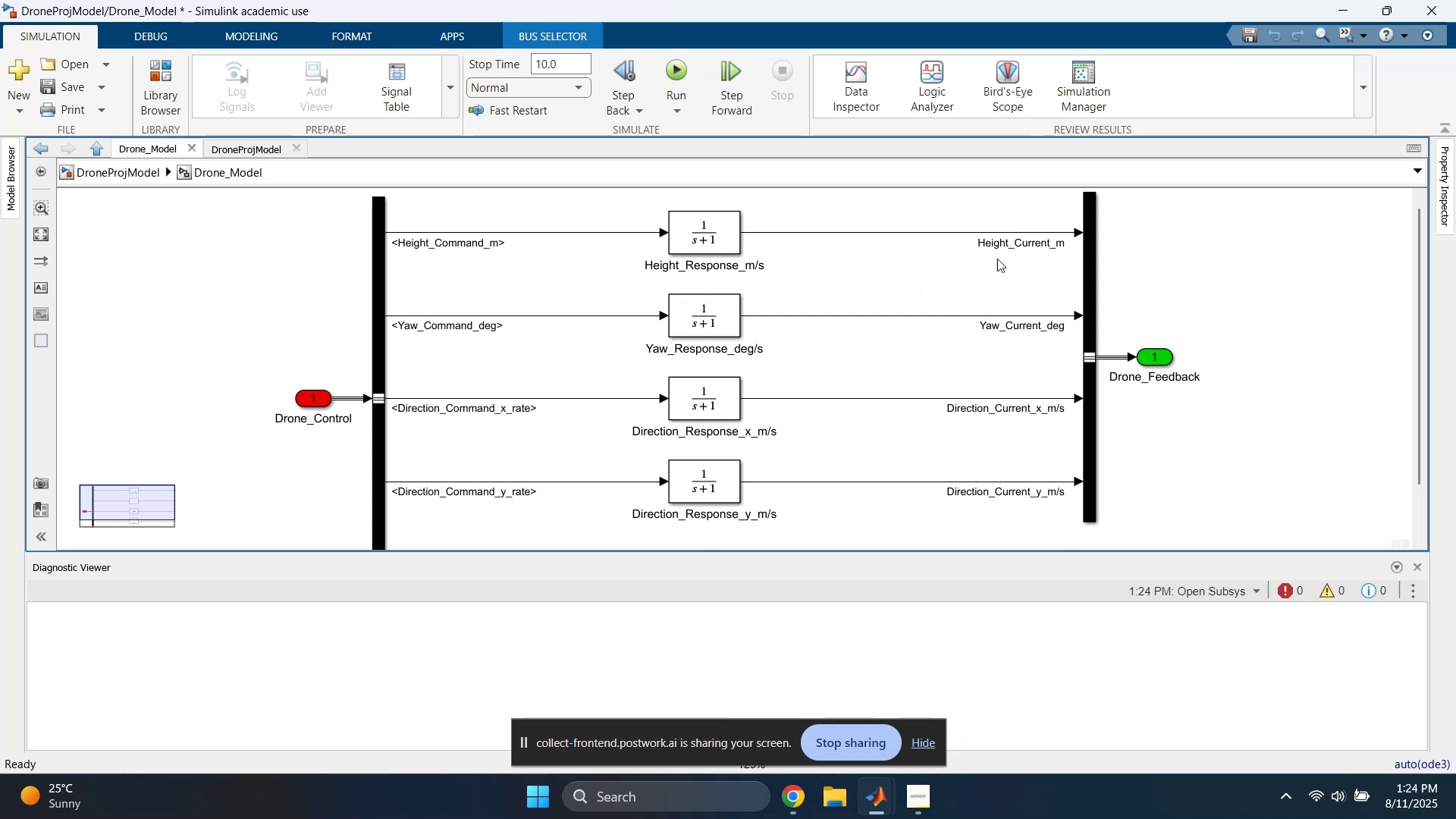 
left_click([1033, 246])
 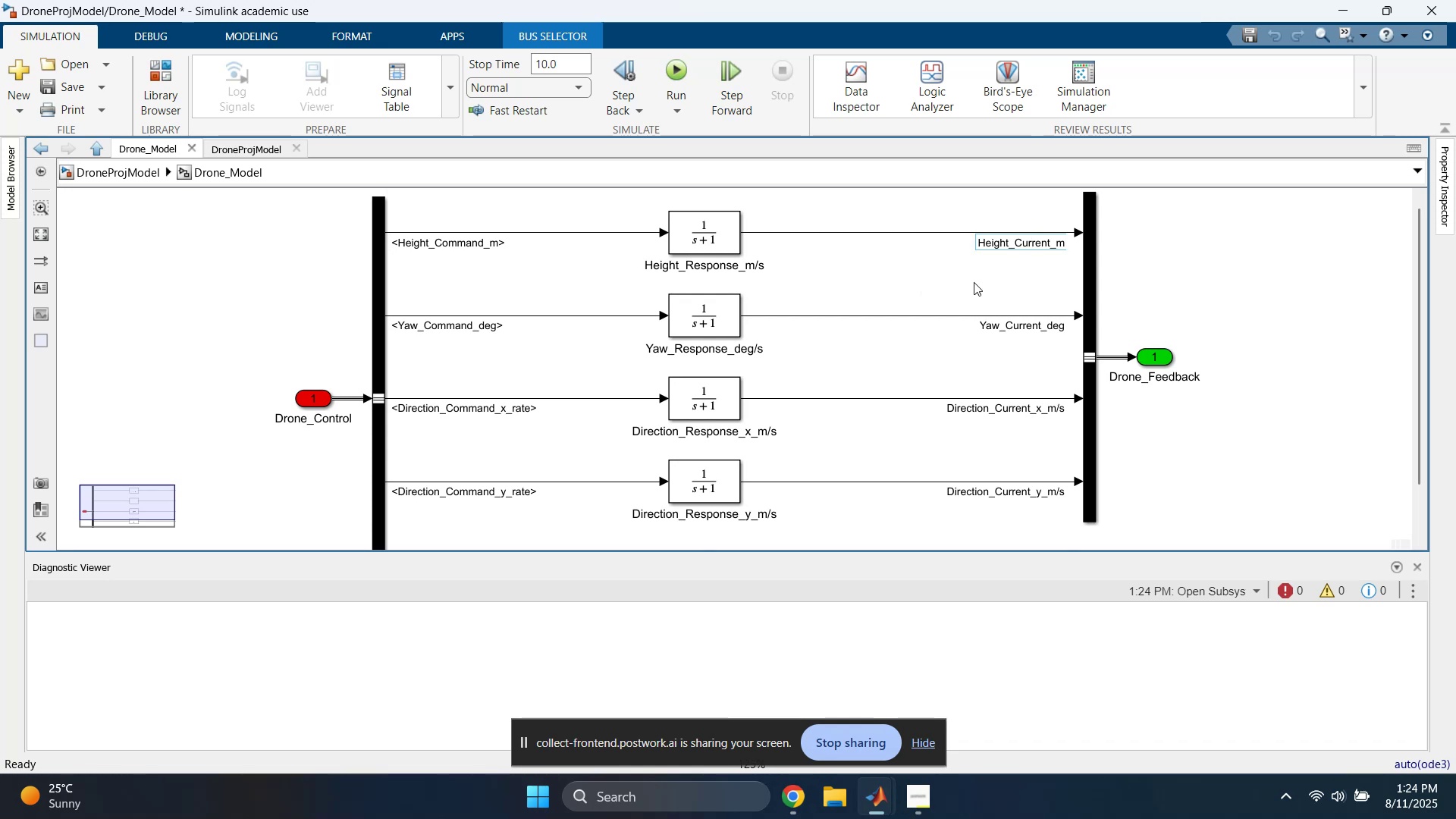 
left_click([970, 283])
 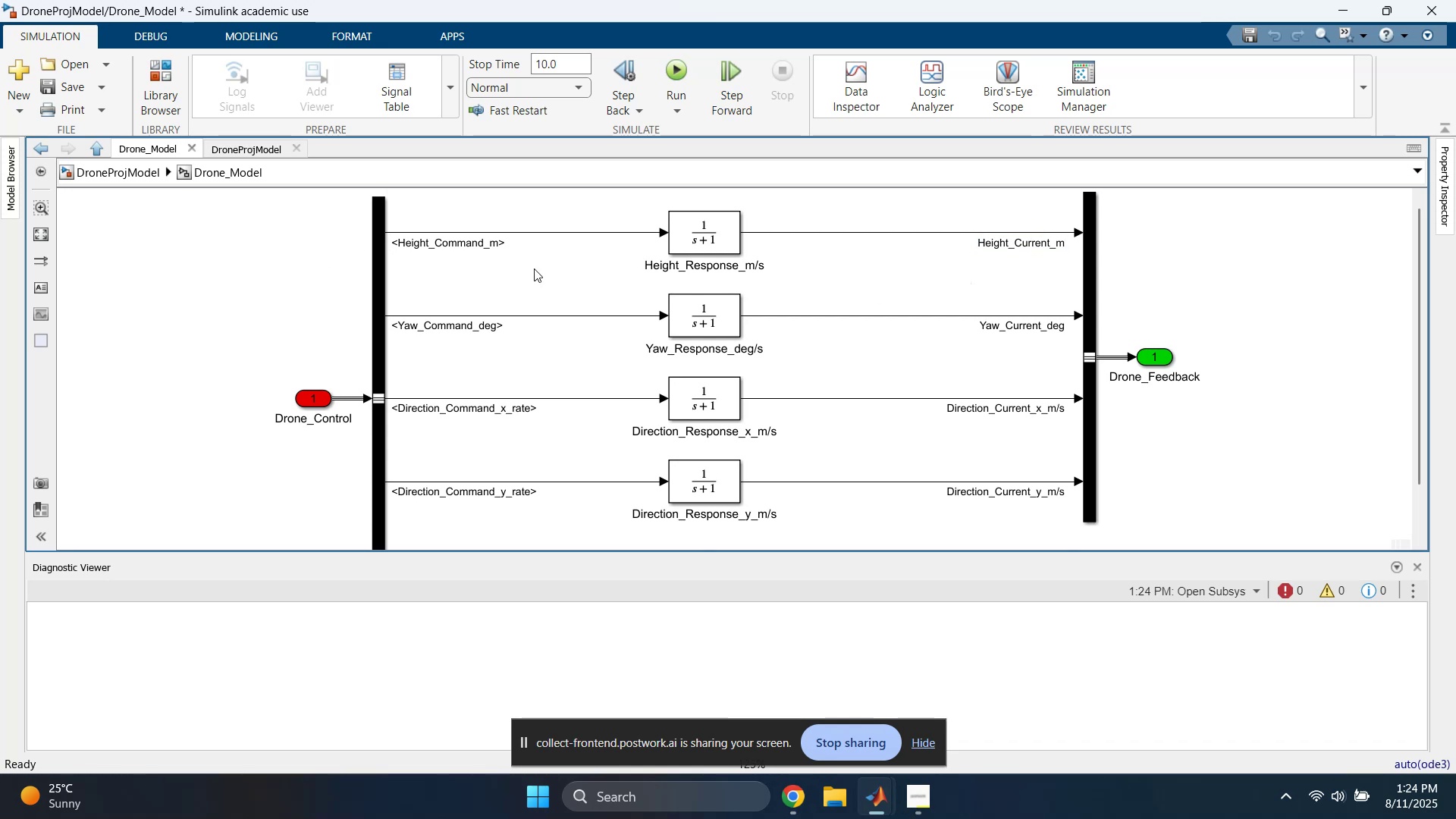 
left_click_drag(start_coordinate=[545, 222], to_coordinate=[552, 263])
 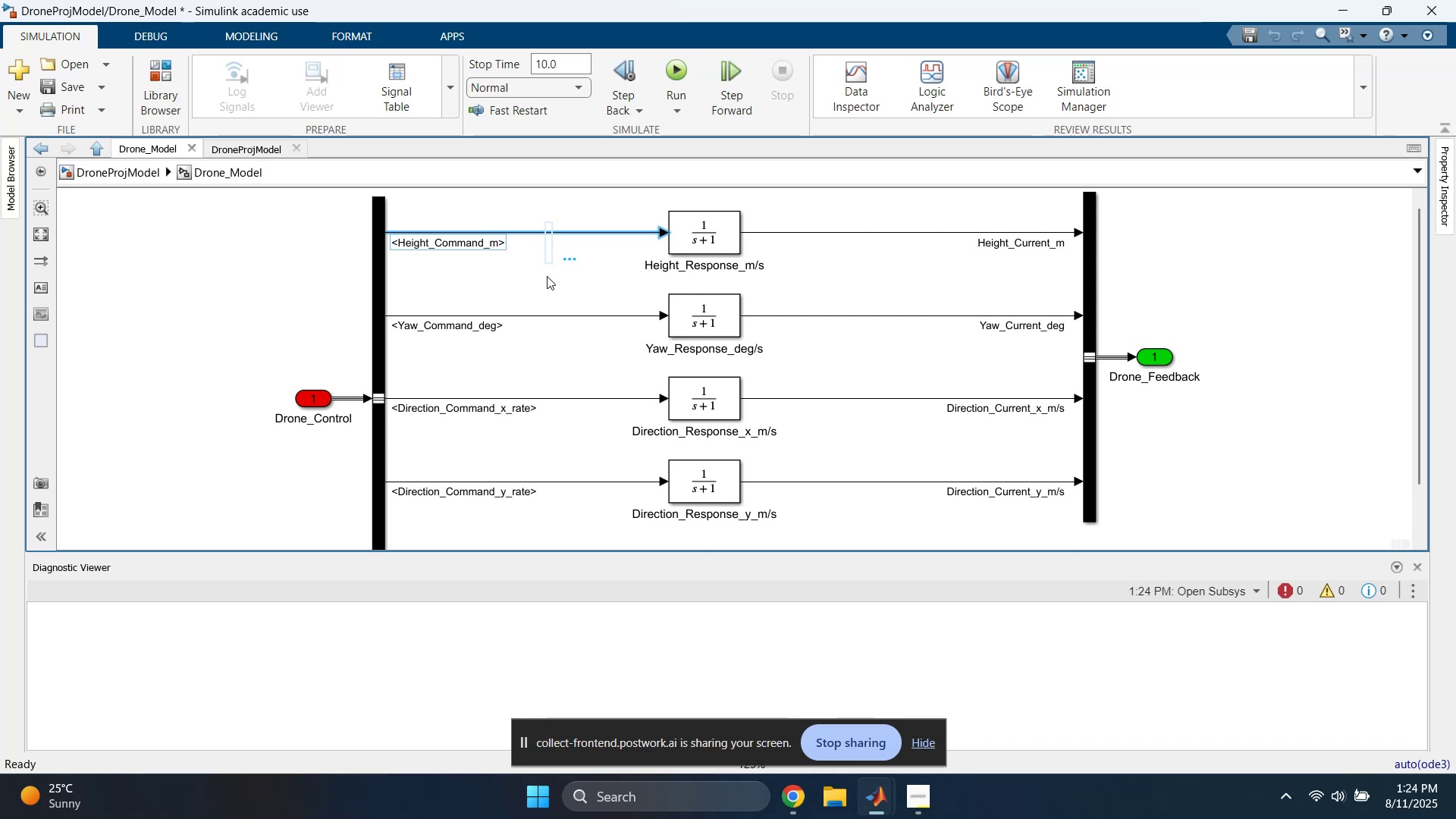 
left_click([519, 316])
 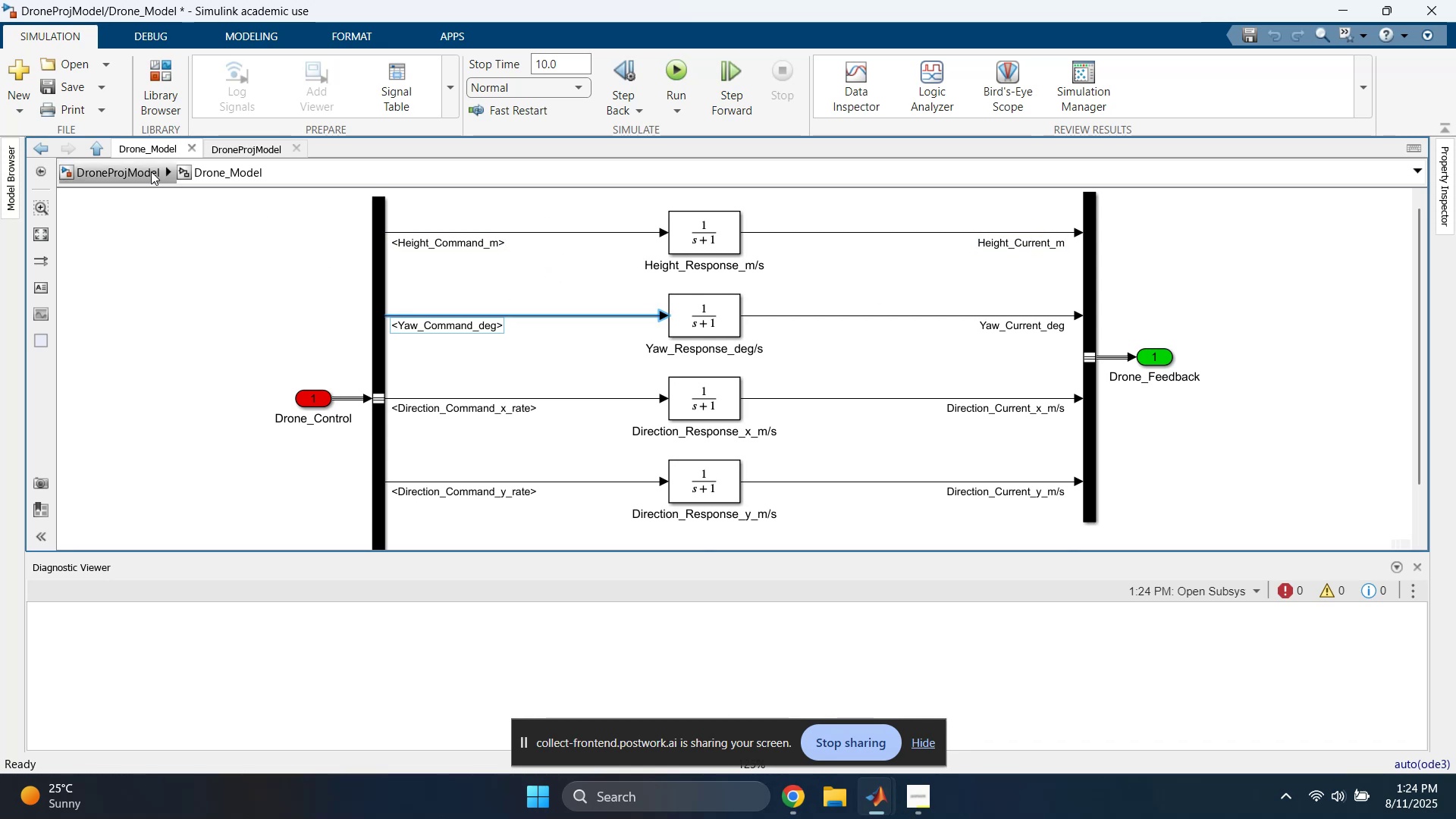 
left_click([125, 173])
 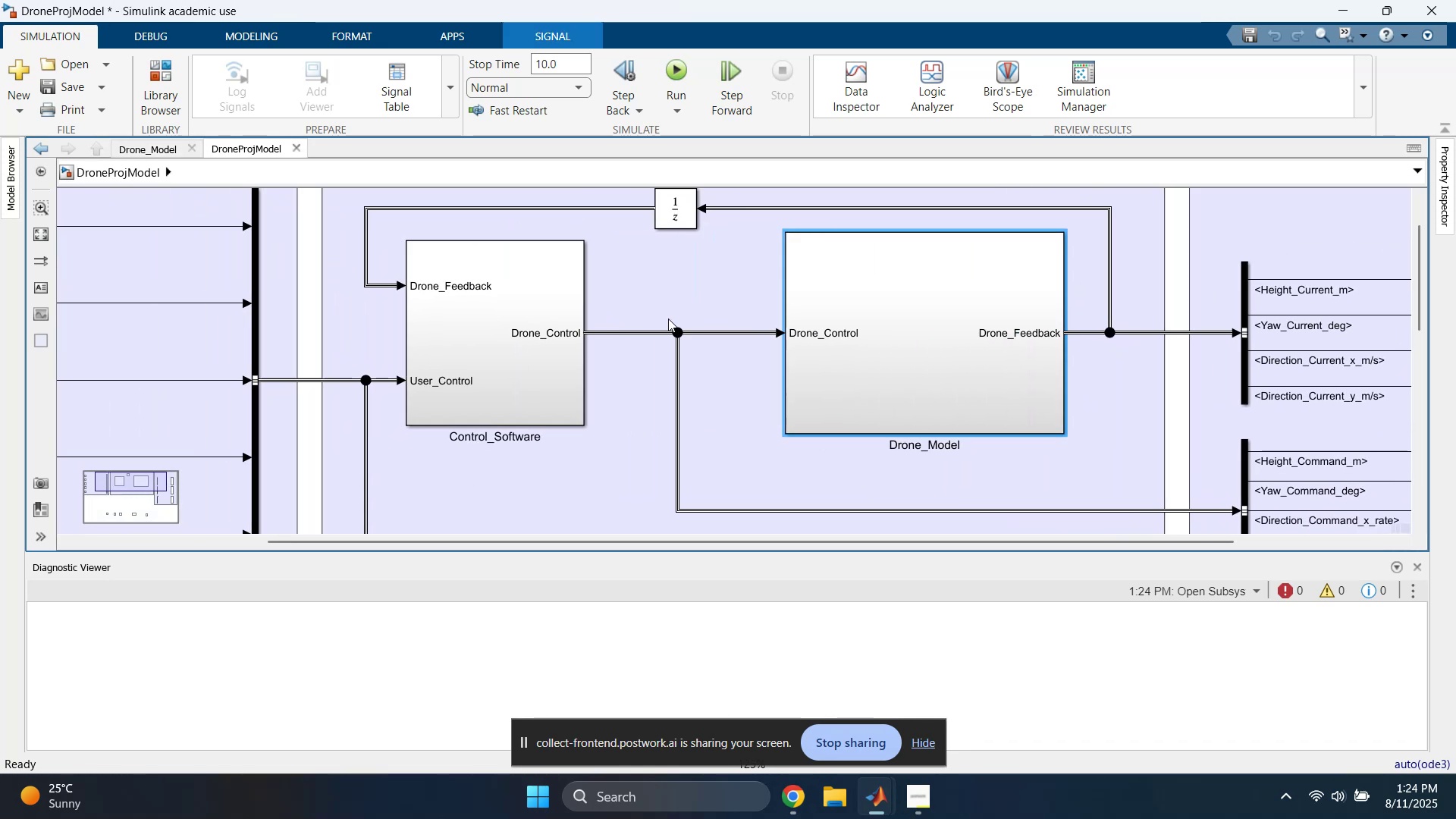 
double_click([535, 378])
 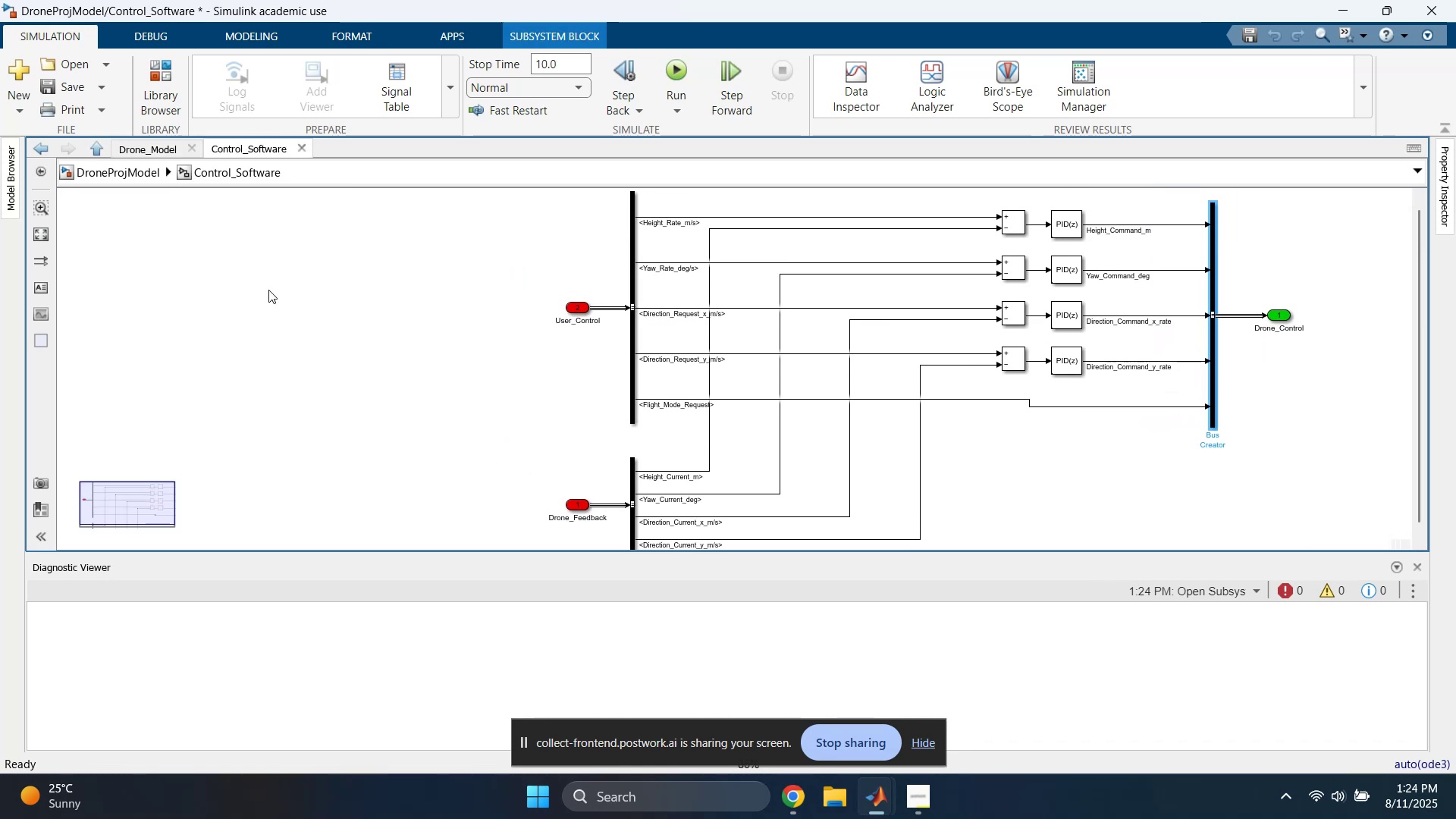 
left_click_drag(start_coordinate=[907, 201], to_coordinate=[922, 253])
 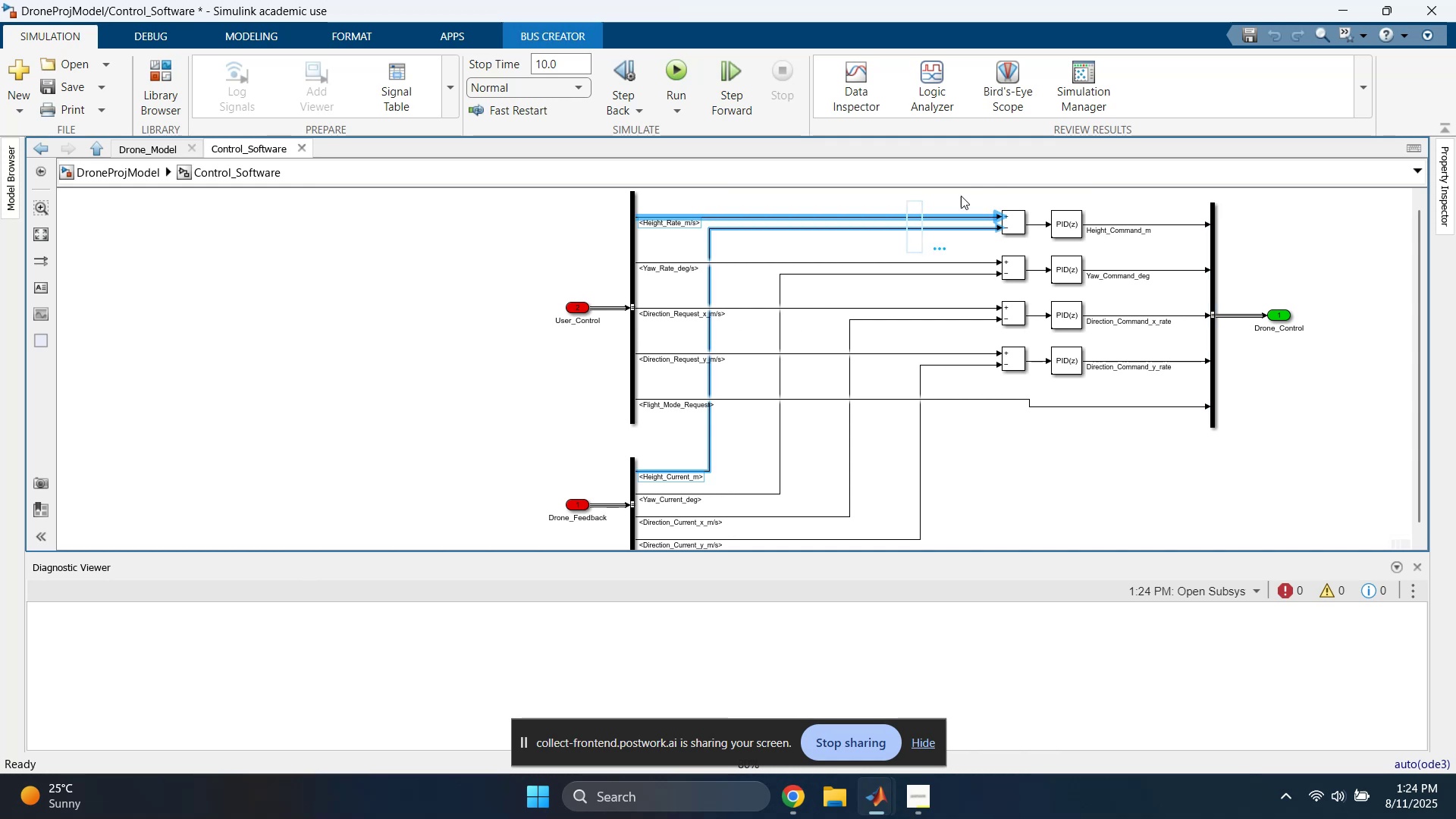 
left_click([956, 193])
 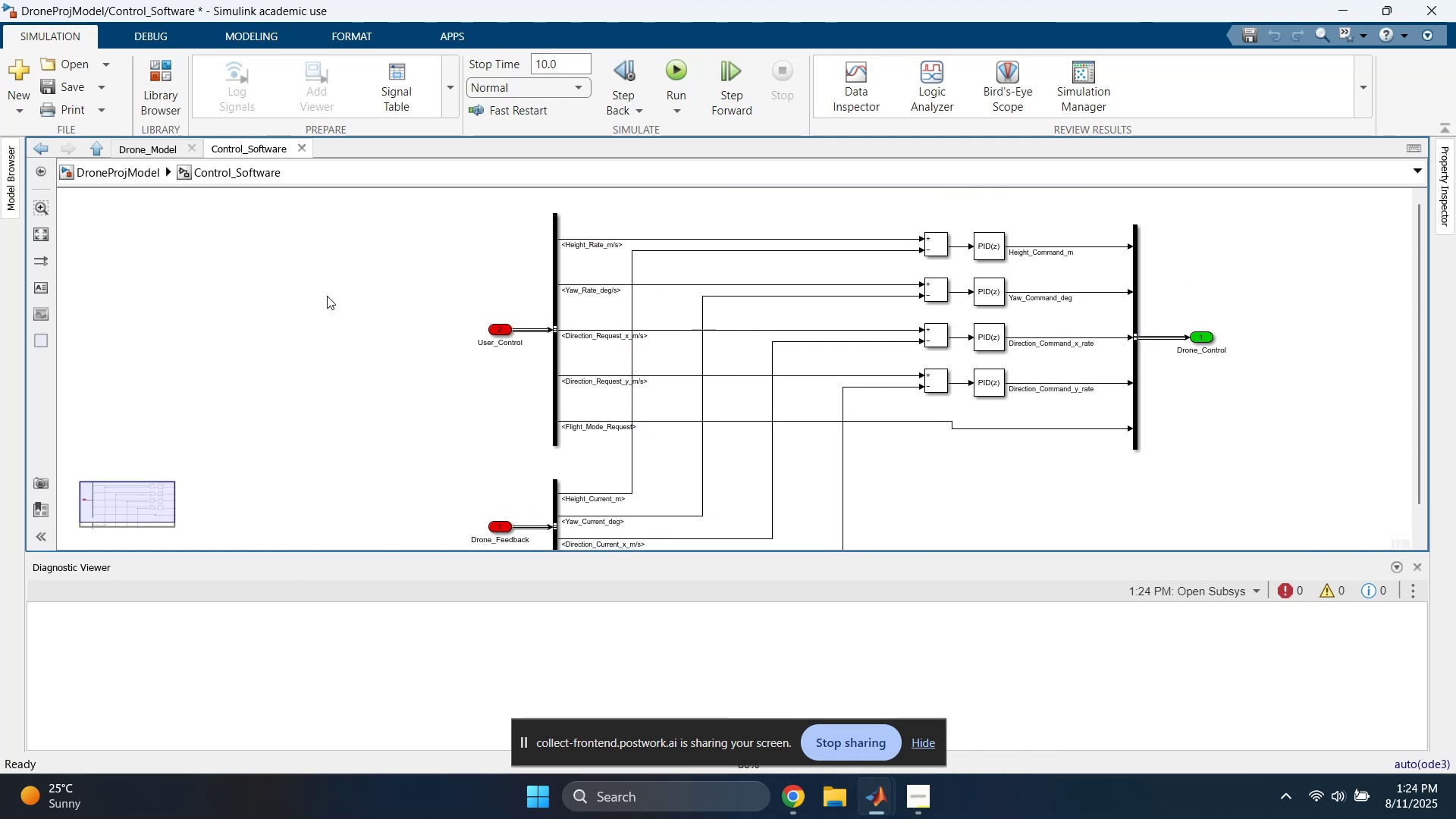 
wait(12.1)
 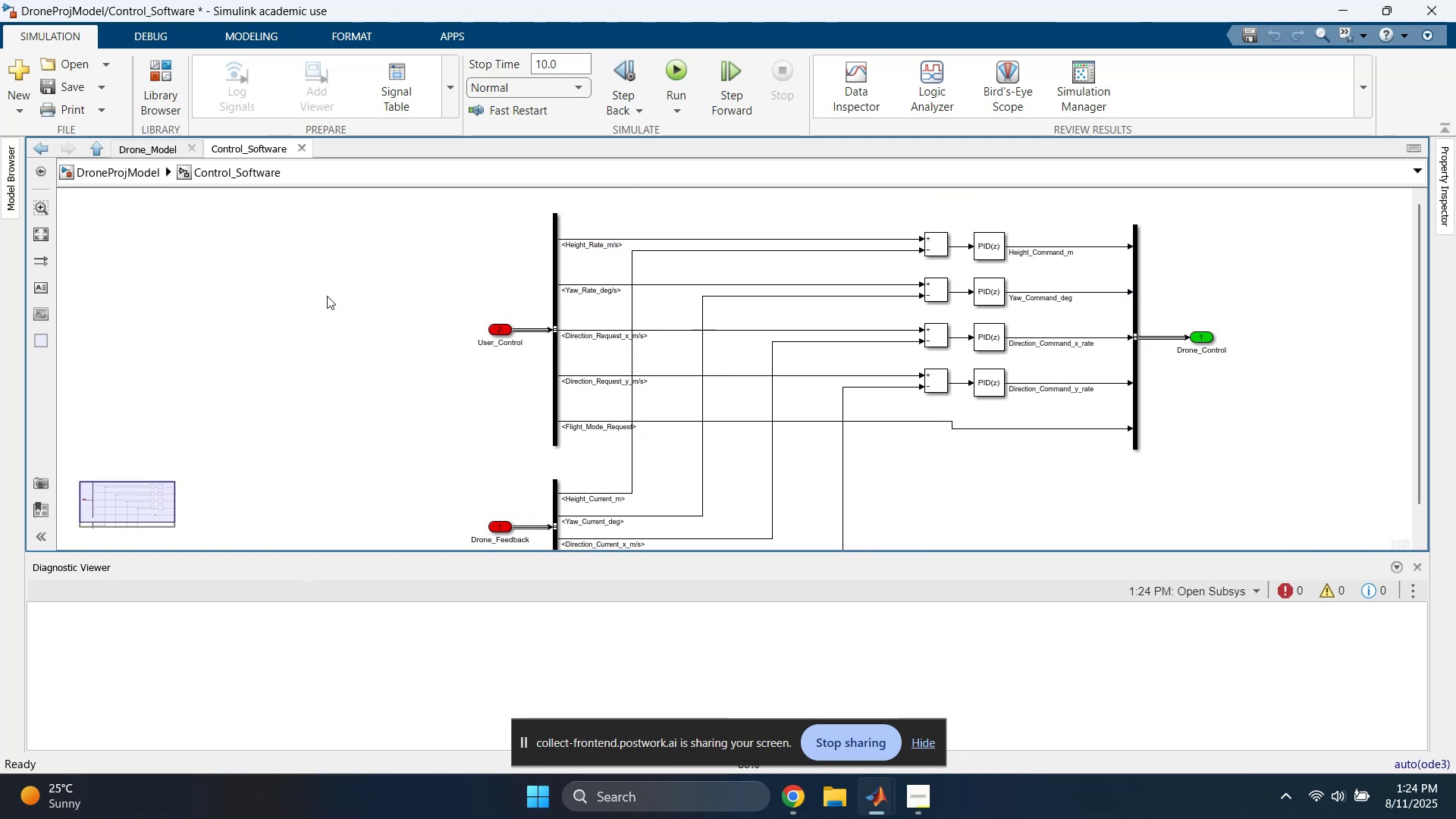 
left_click([275, 264])
 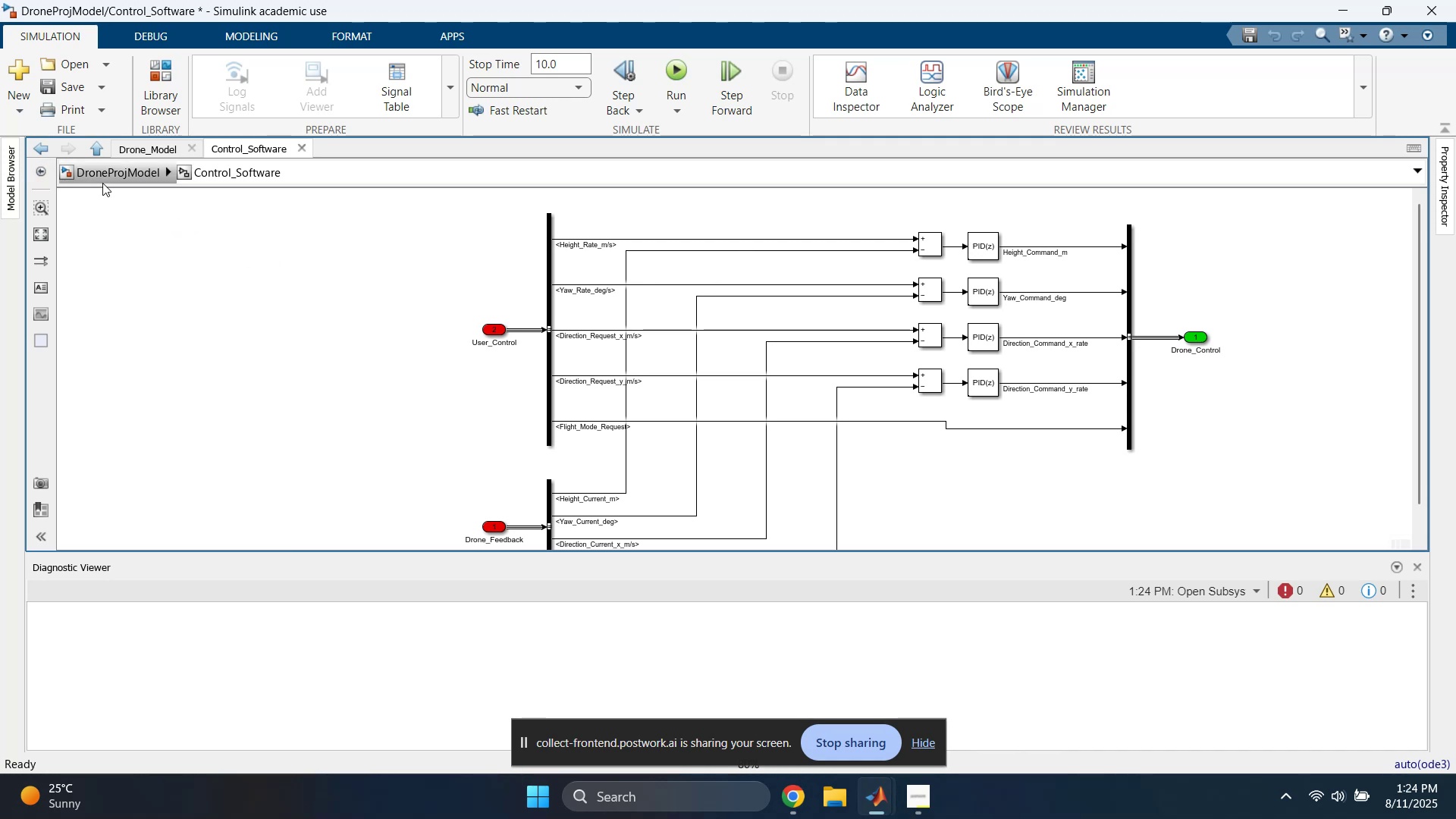 
left_click([102, 181])
 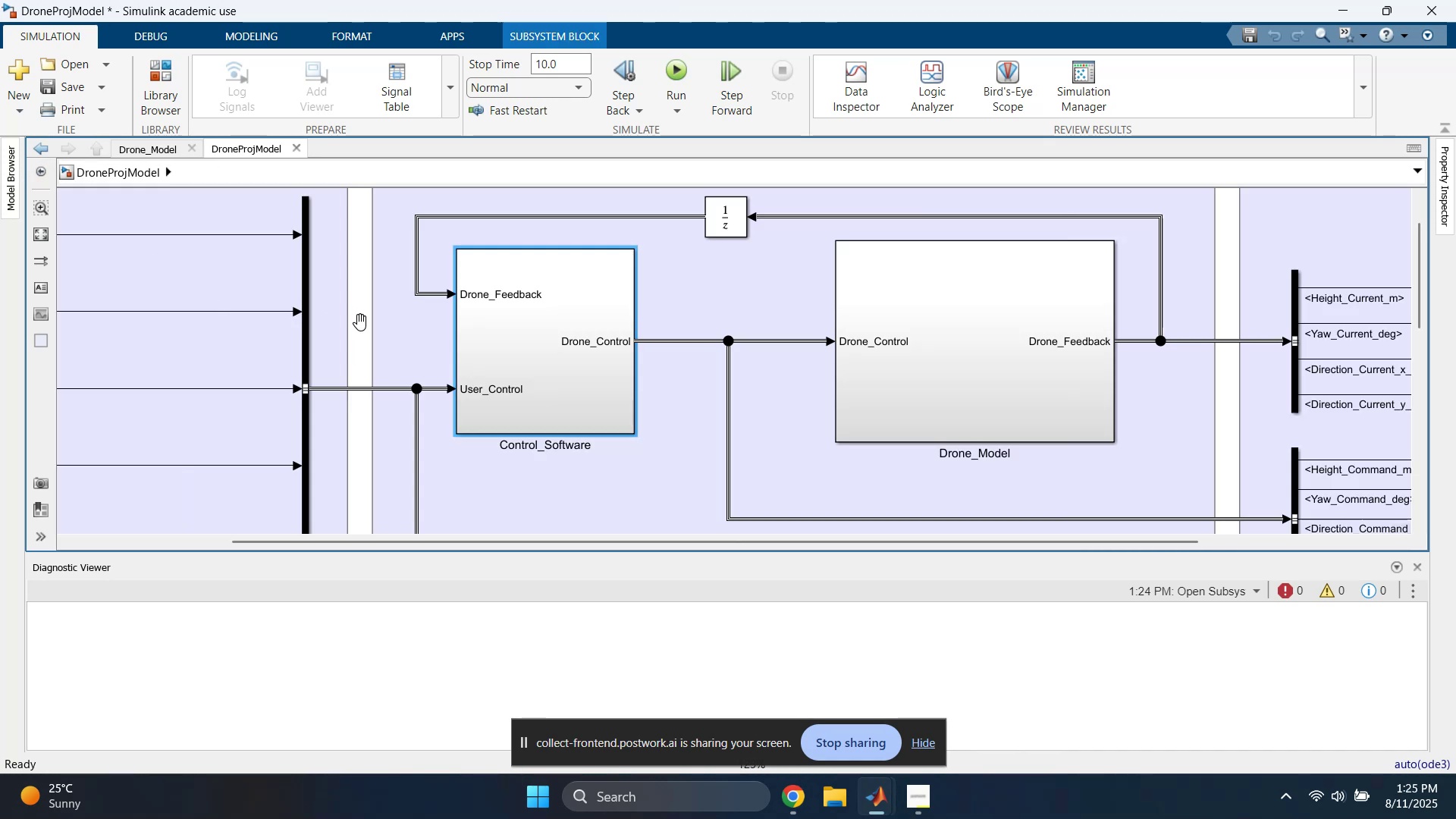 
scroll: coordinate [381, 322], scroll_direction: down, amount: 3.0
 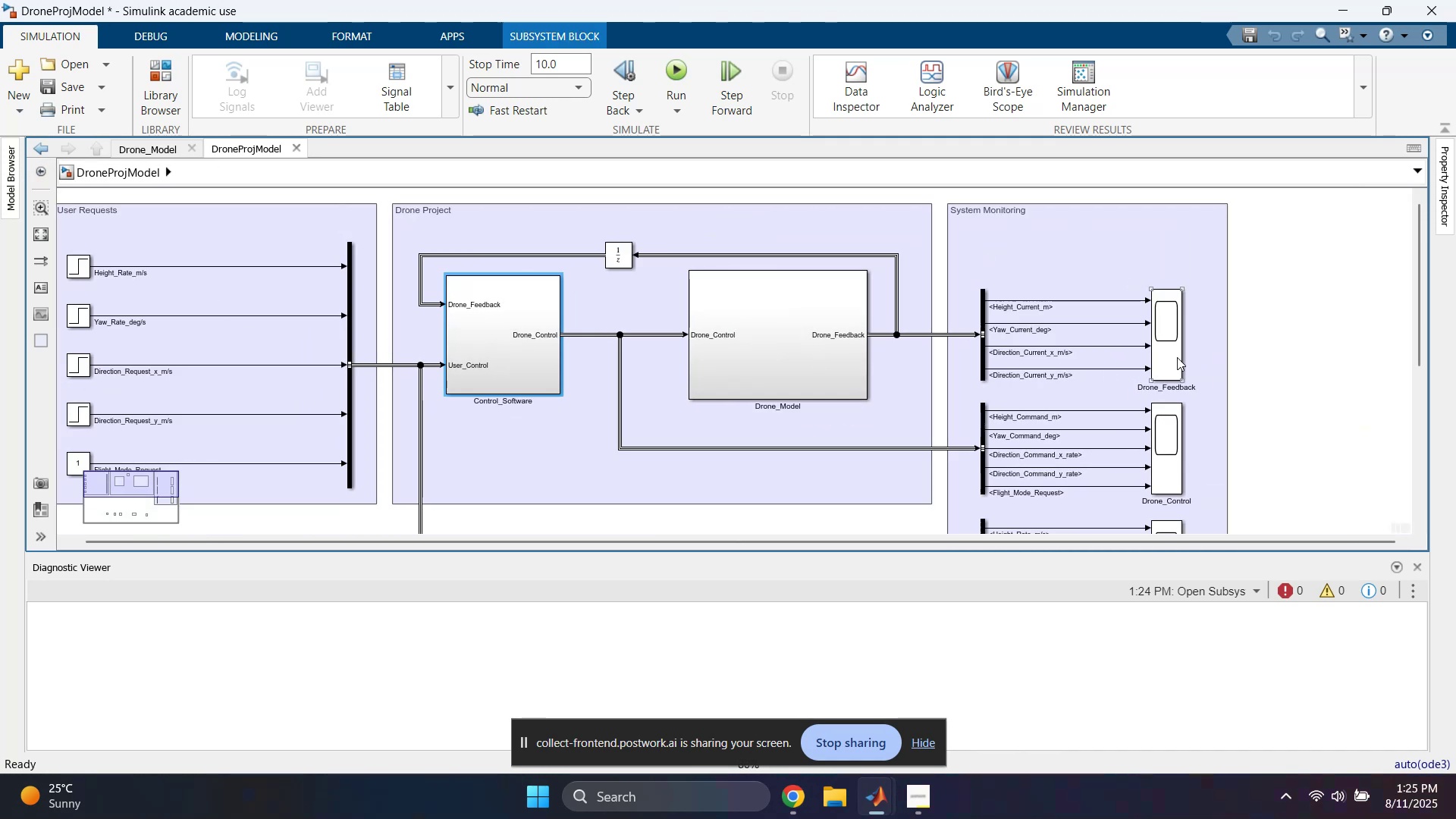 
double_click([1172, 356])
 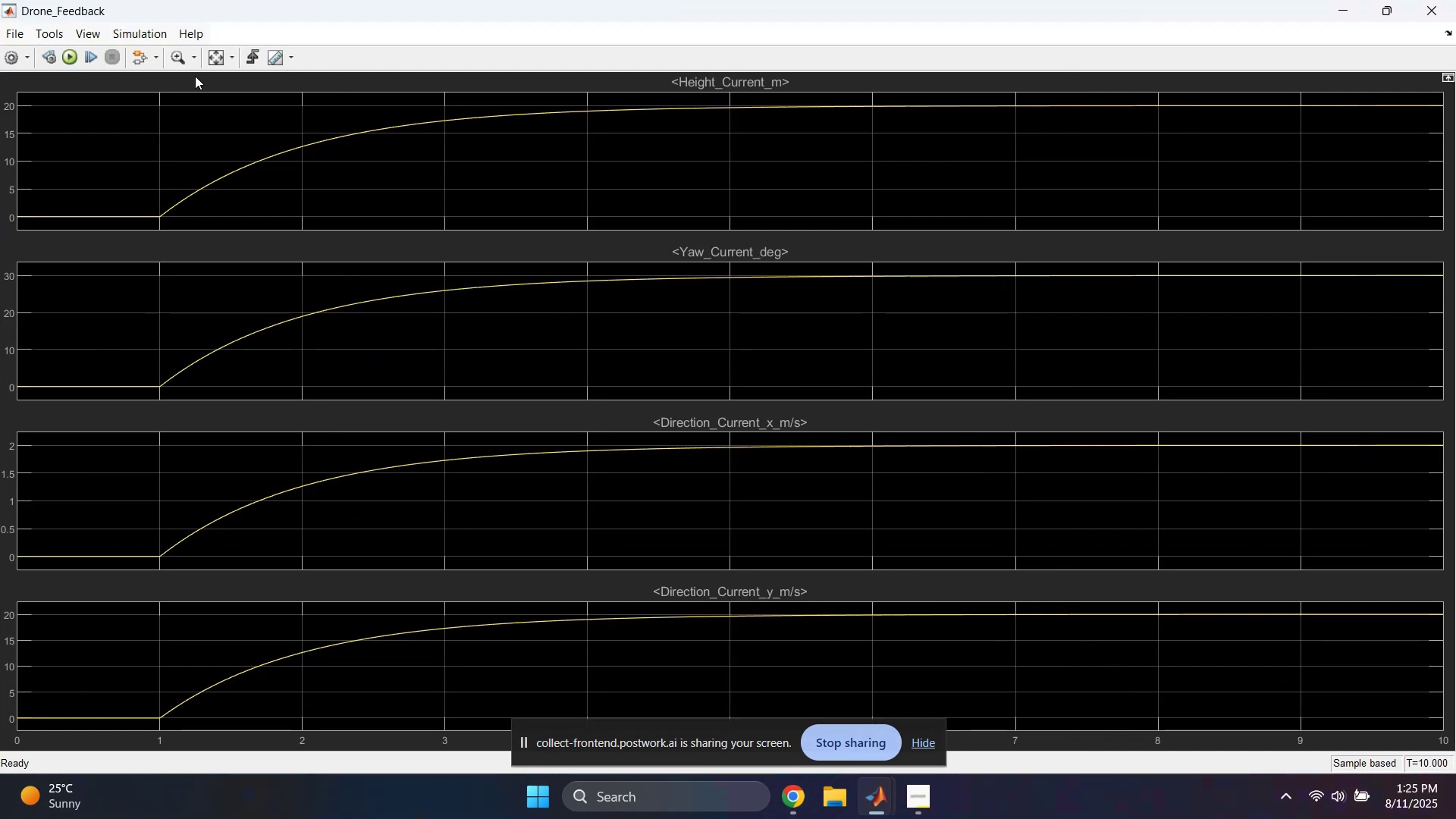 
left_click([213, 56])
 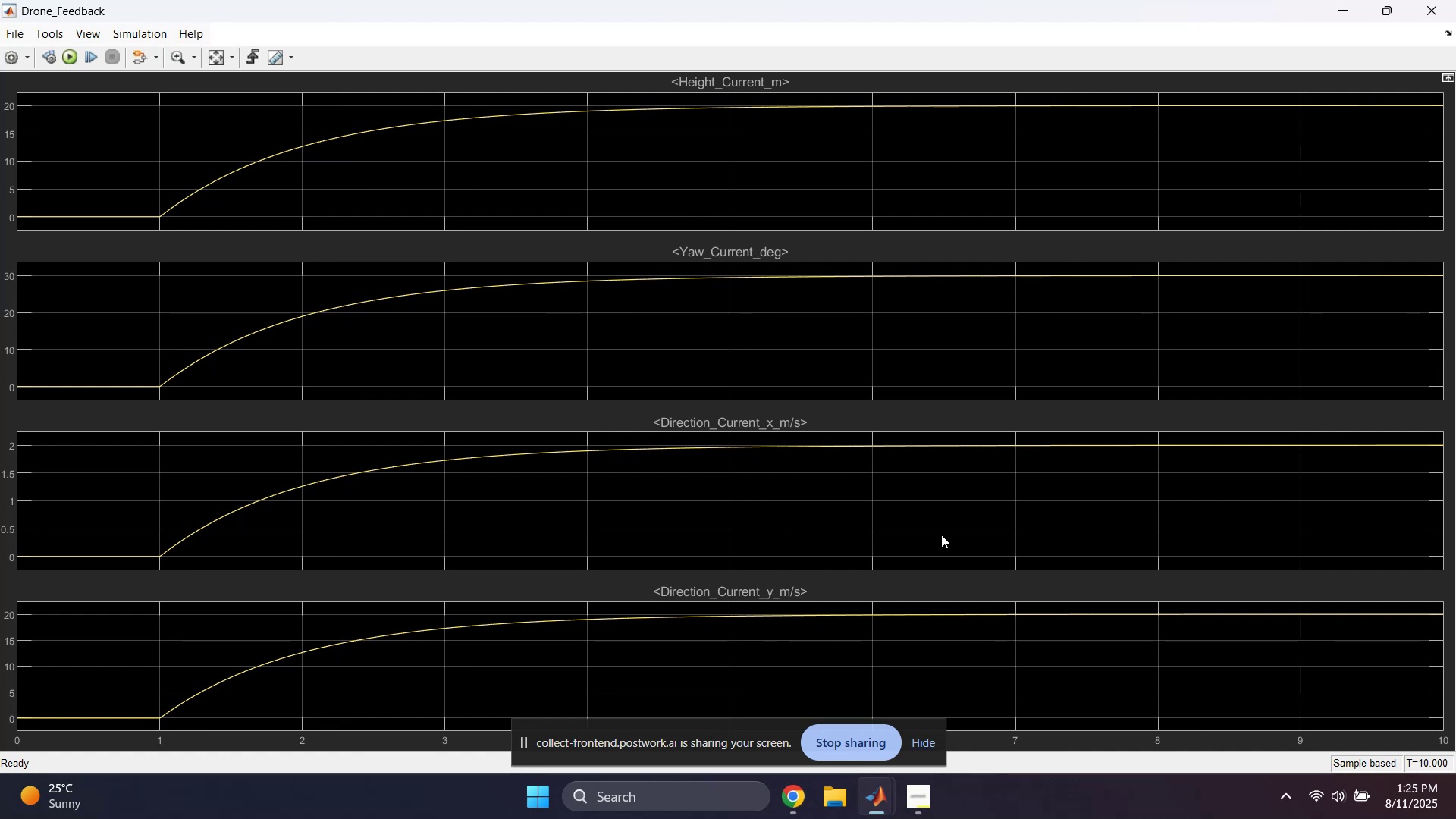 
wait(5.19)
 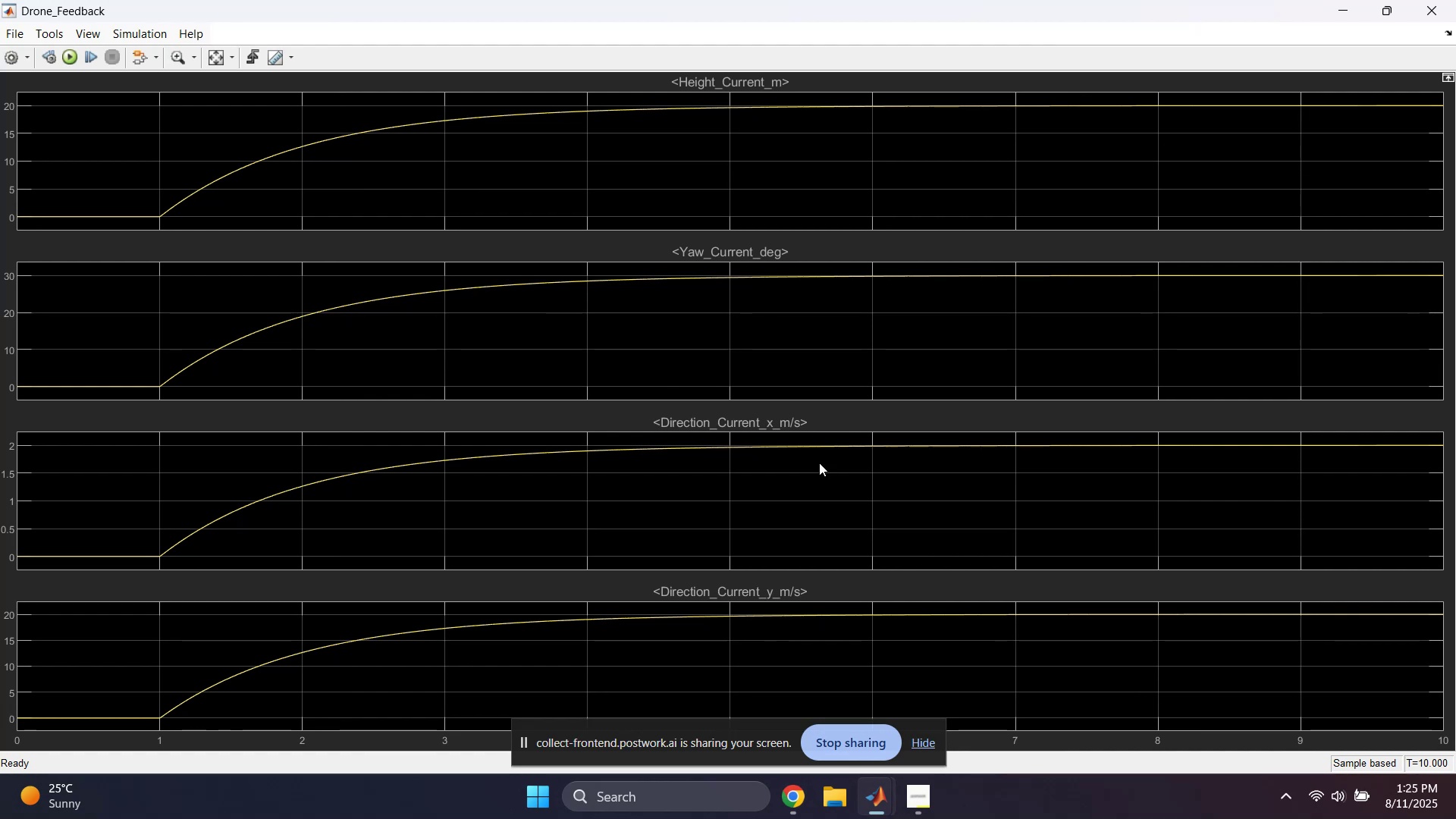 
left_click([1429, 19])
 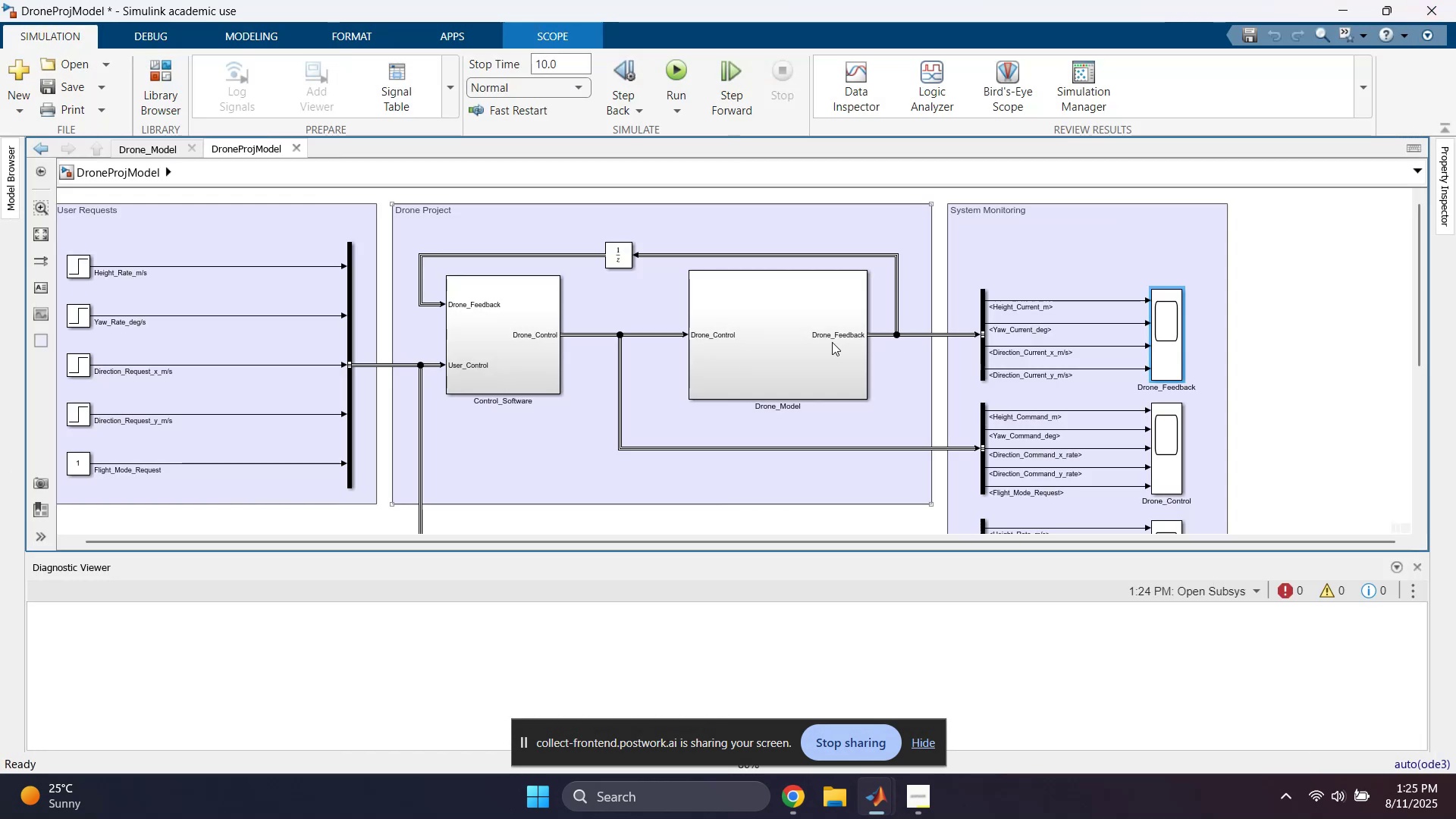 
double_click([787, 344])
 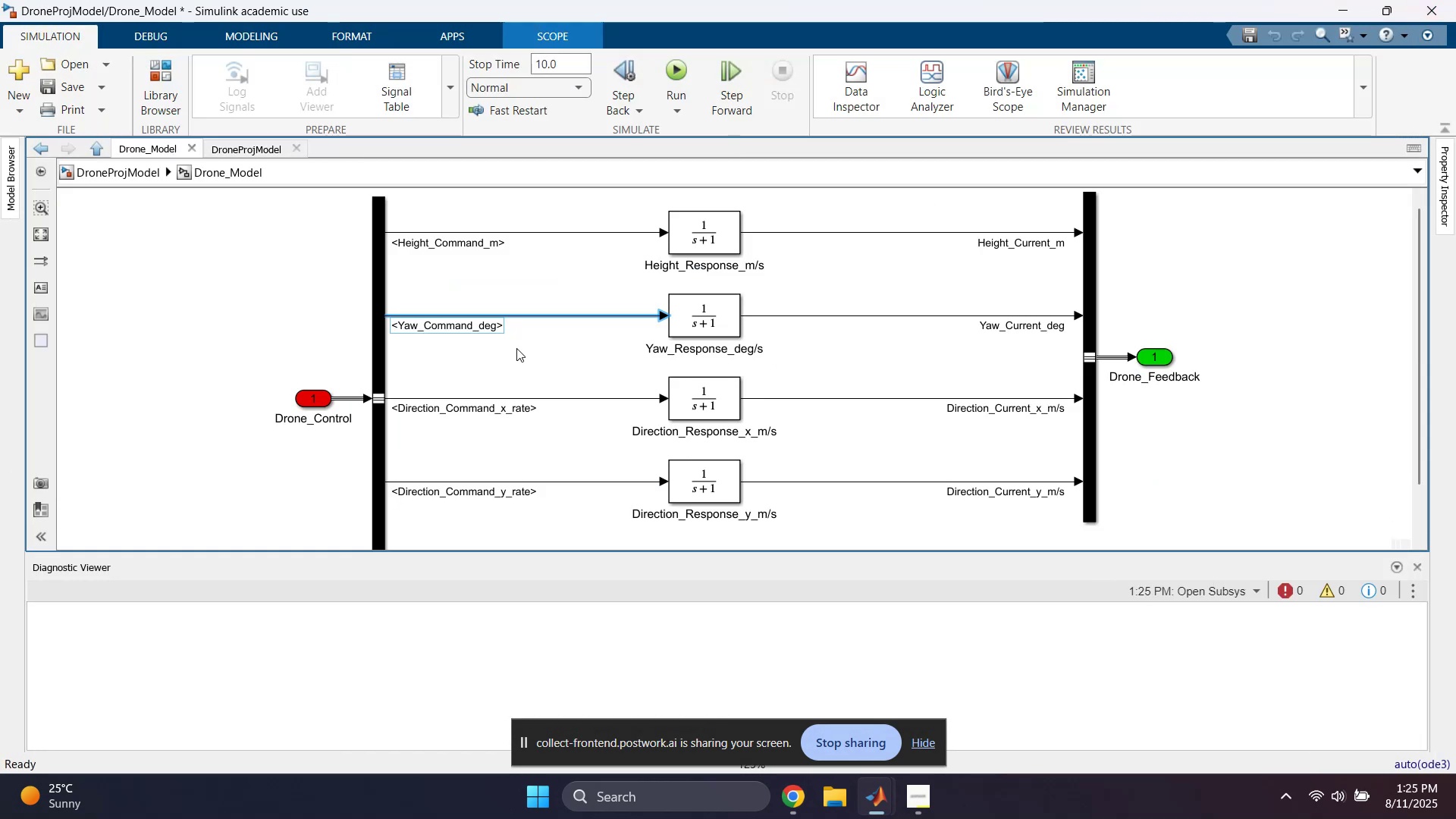 
left_click([511, 367])
 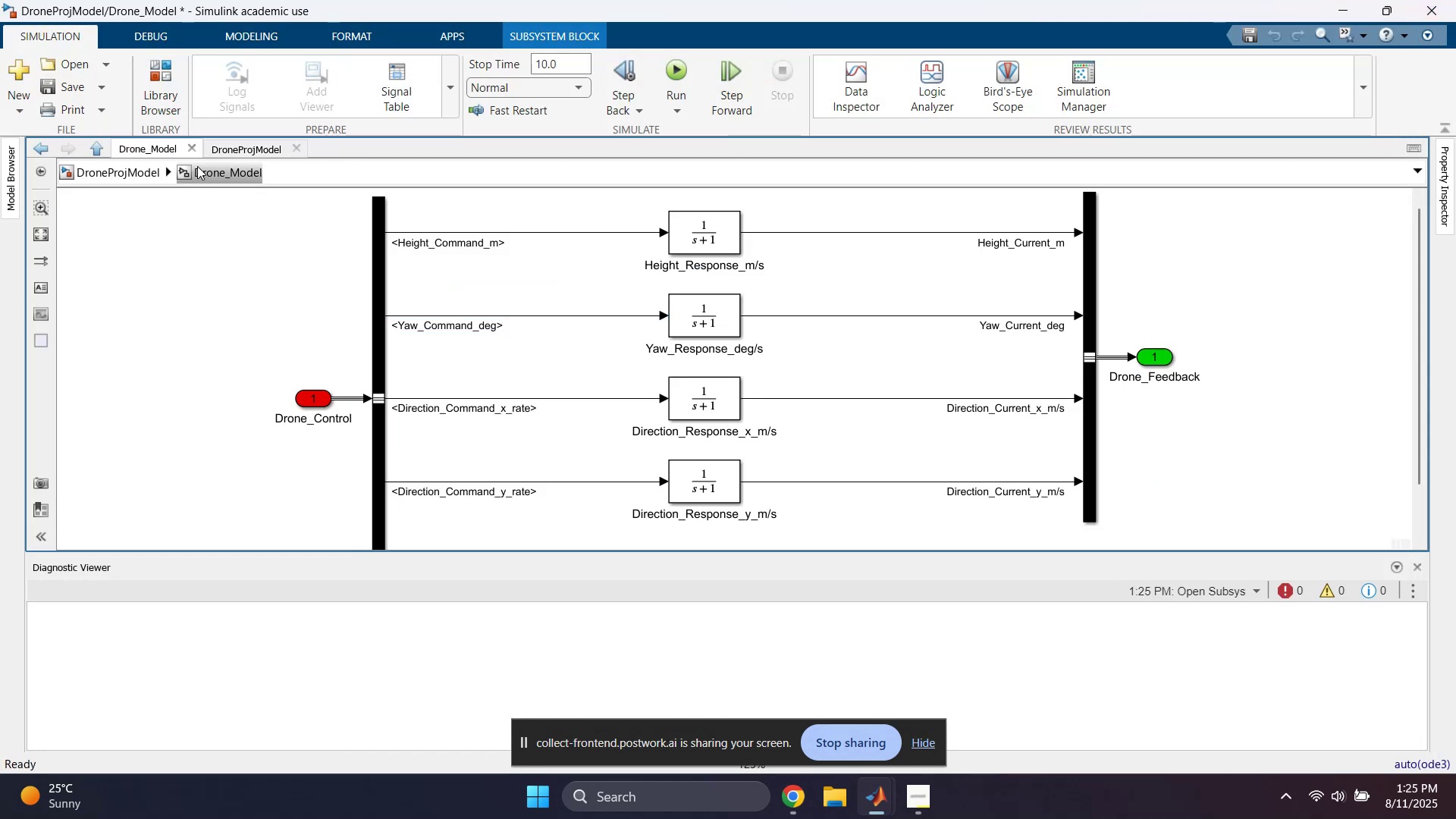 
left_click([143, 180])
 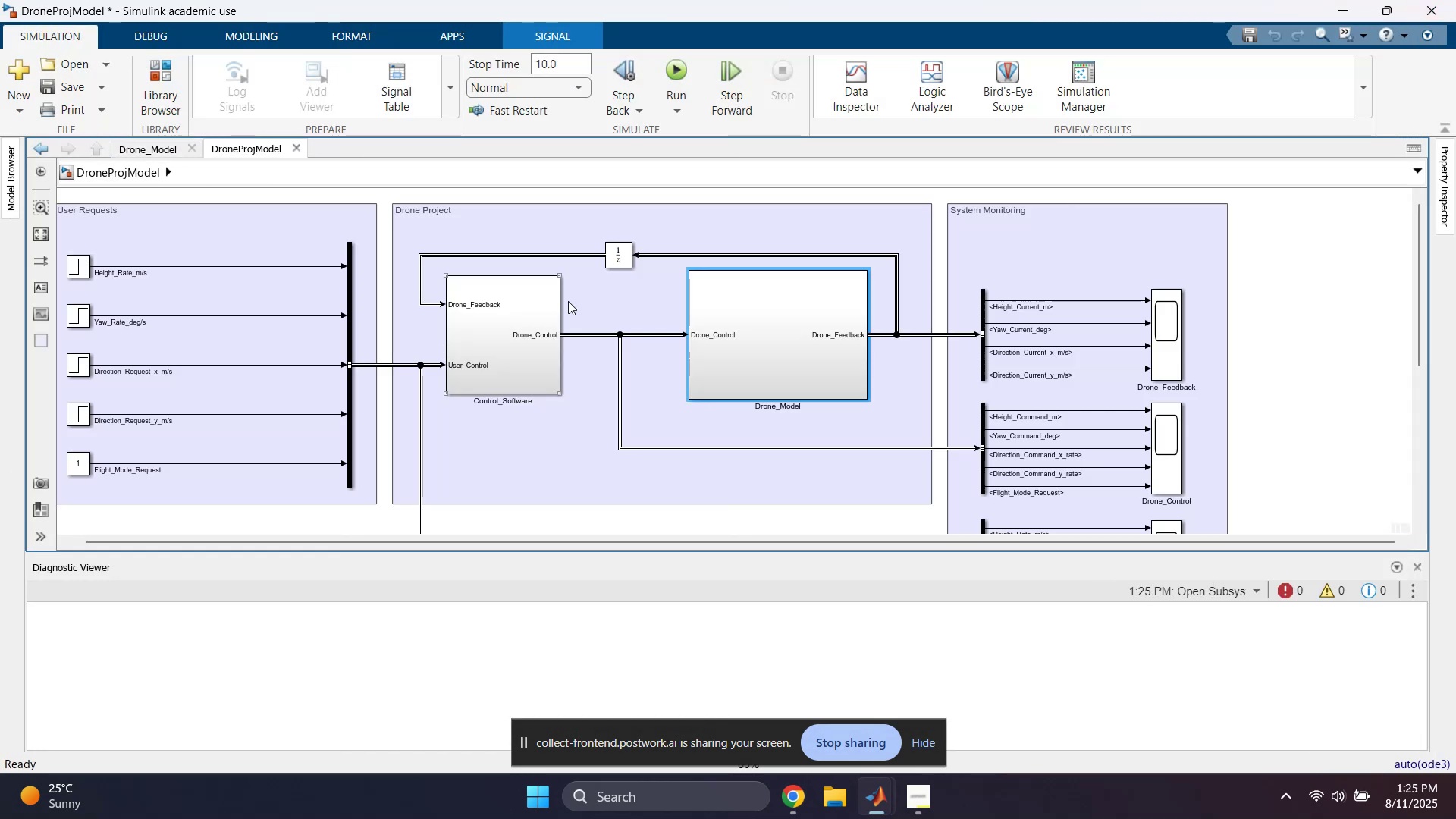 
double_click([491, 358])
 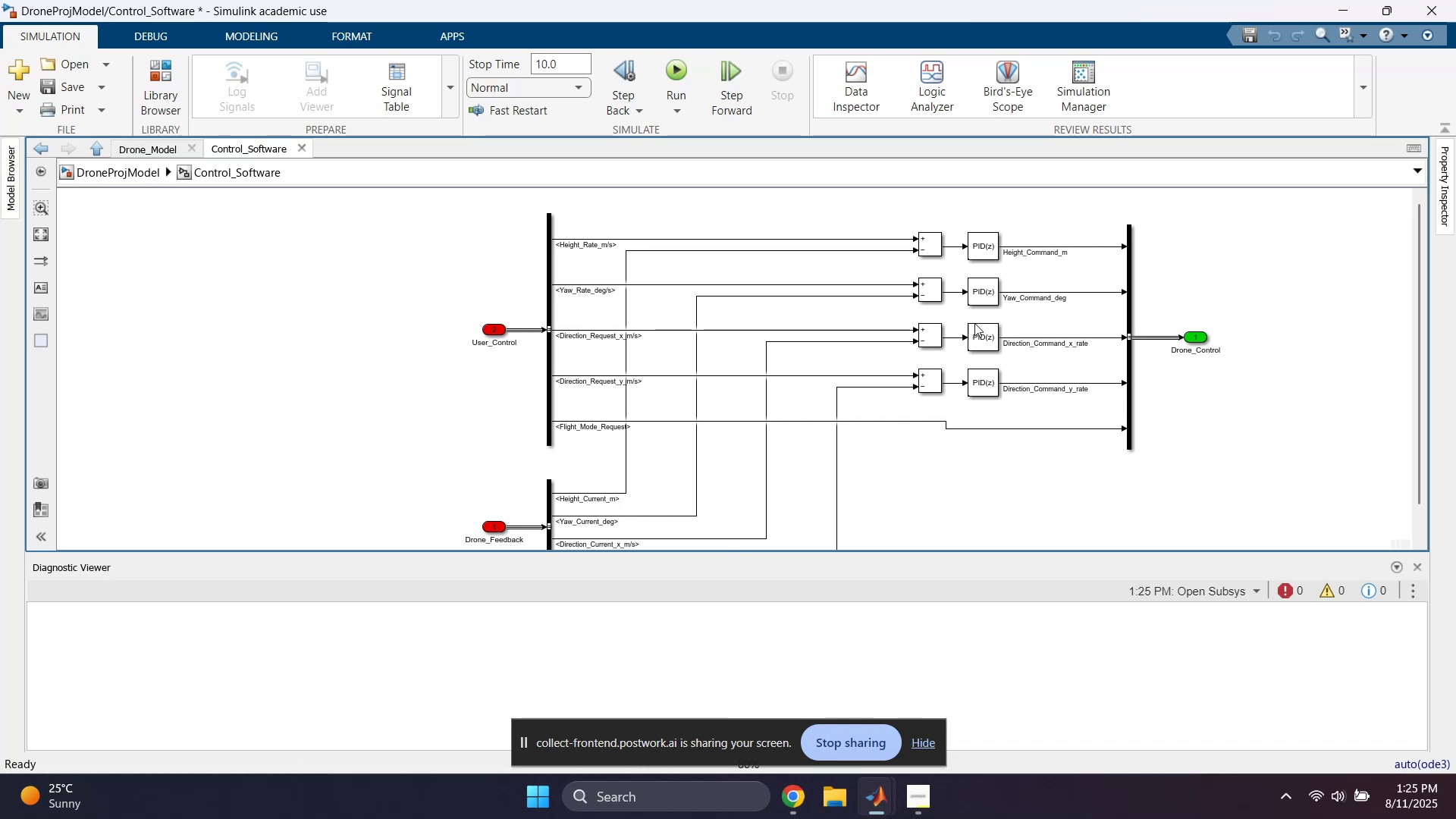 
scroll: coordinate [1049, 289], scroll_direction: up, amount: 2.0
 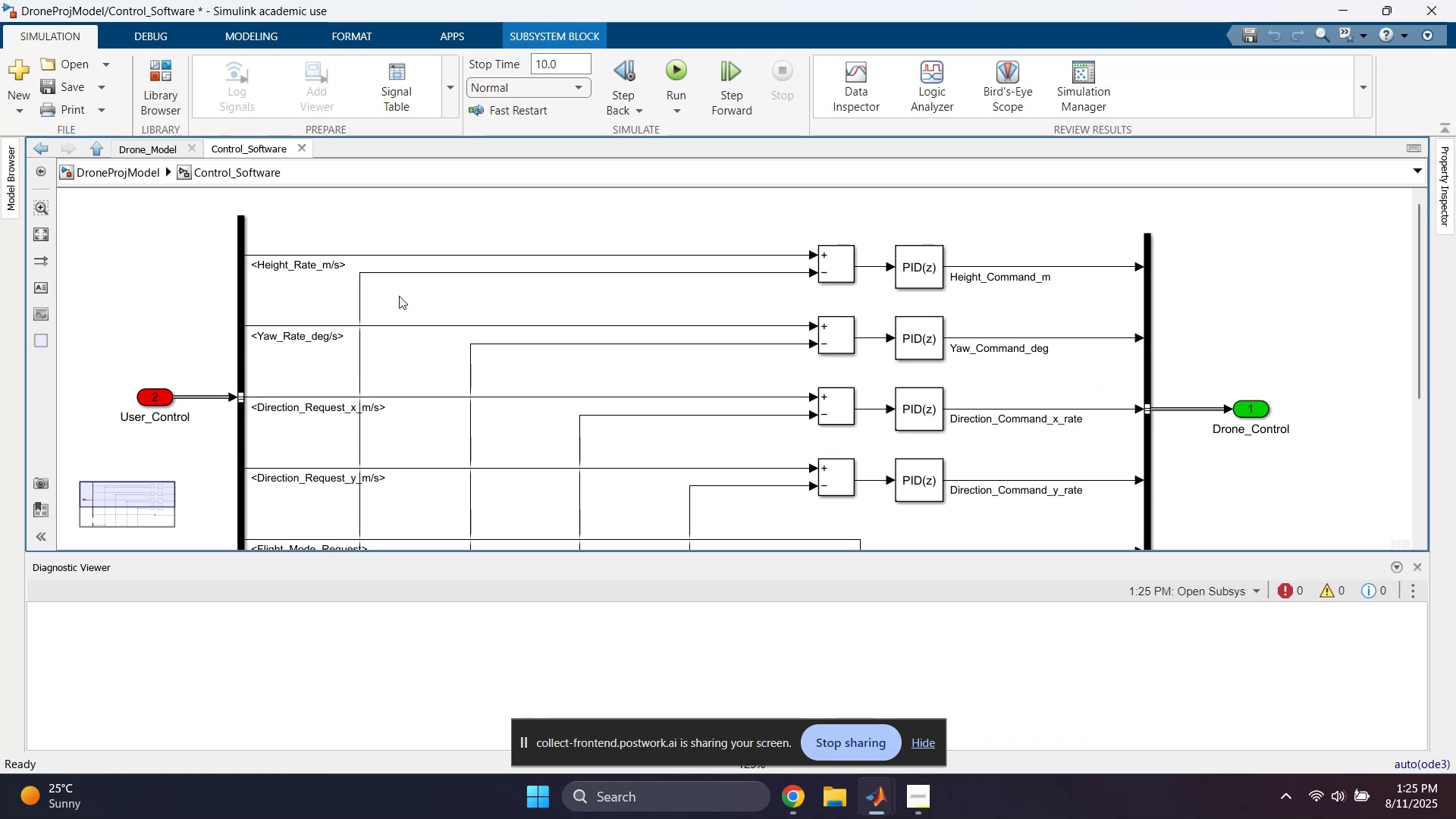 
left_click_drag(start_coordinate=[433, 209], to_coordinate=[383, 275])
 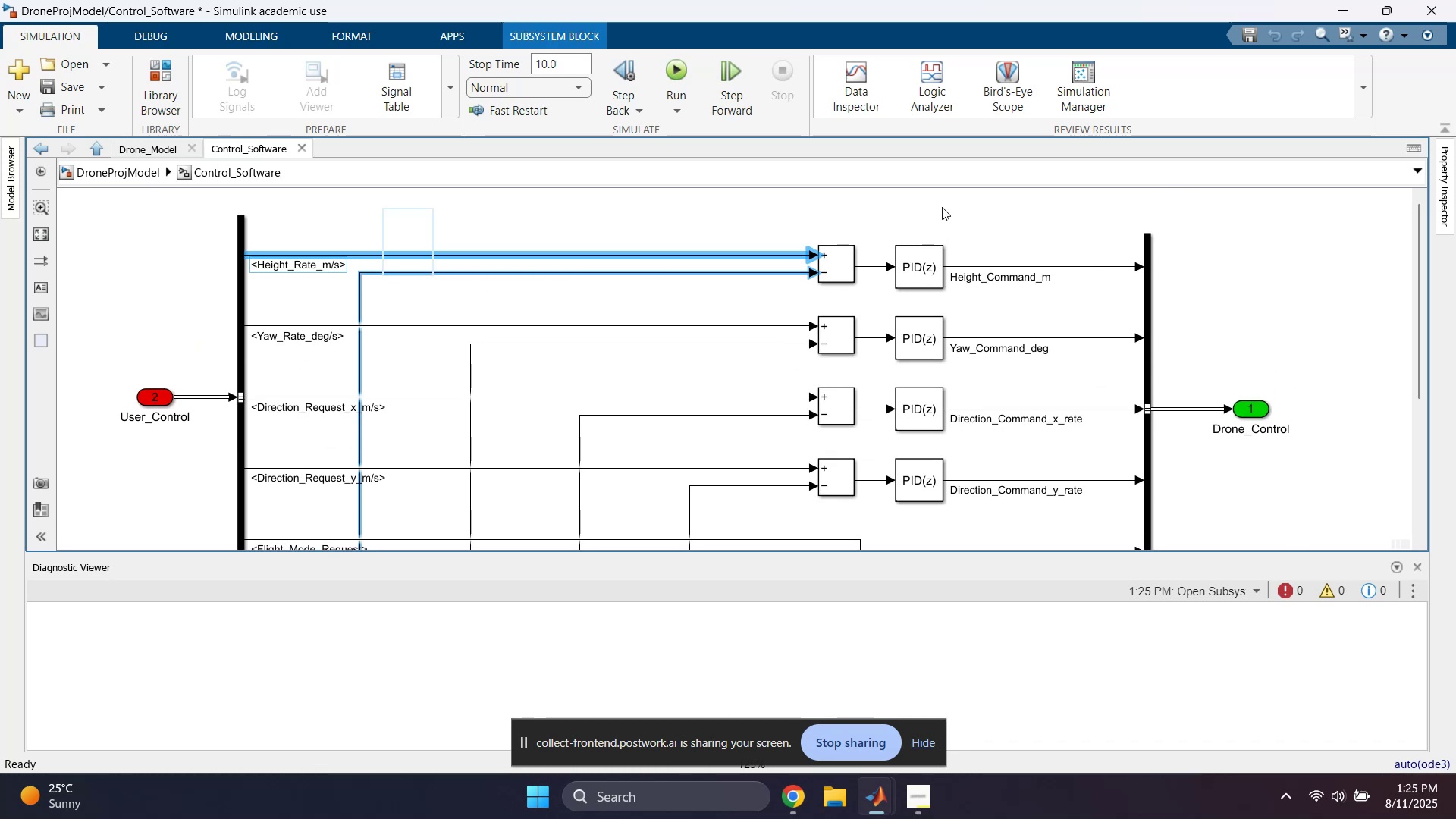 
left_click([965, 201])
 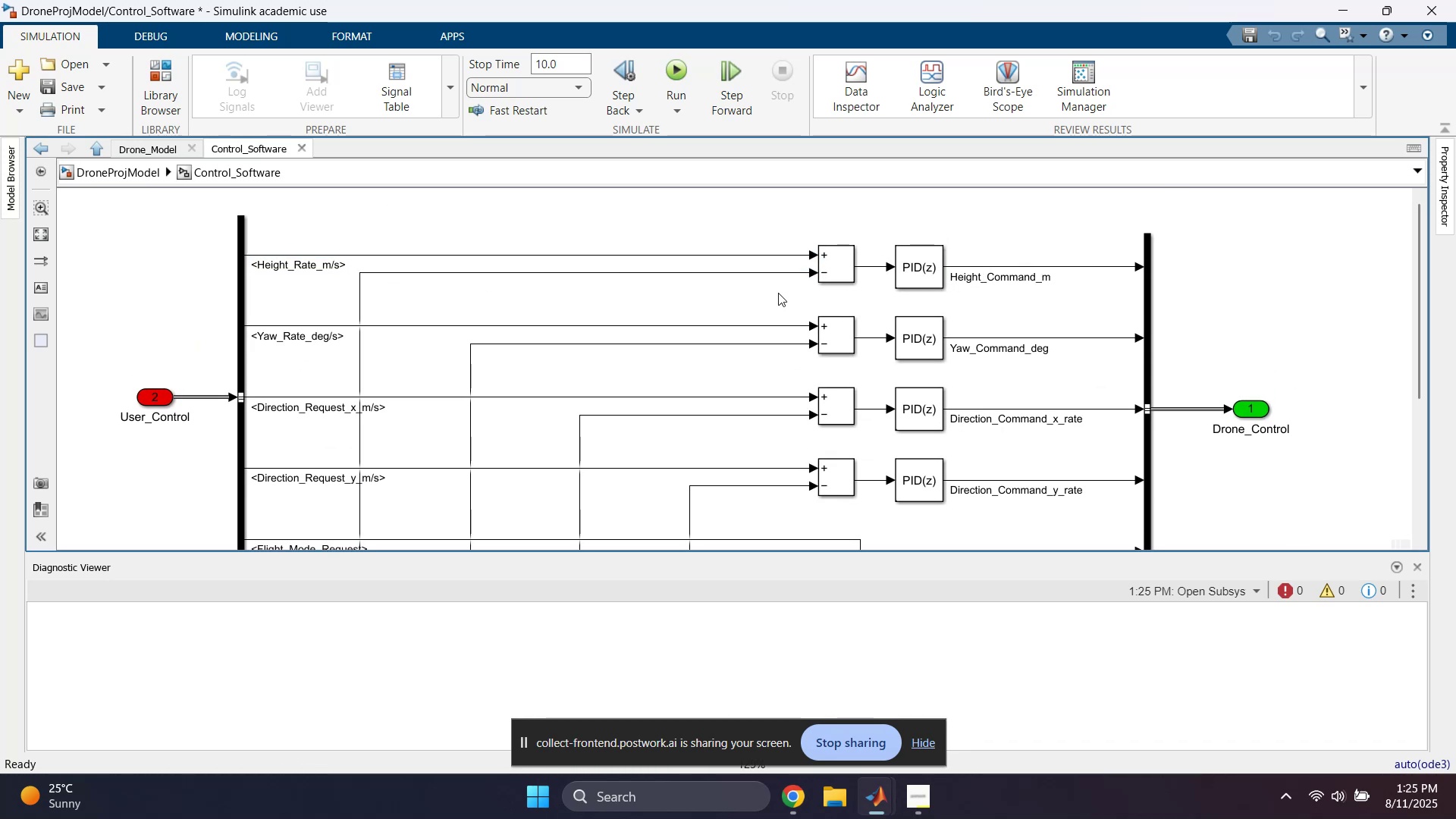 
left_click_drag(start_coordinate=[431, 218], to_coordinate=[516, 293])
 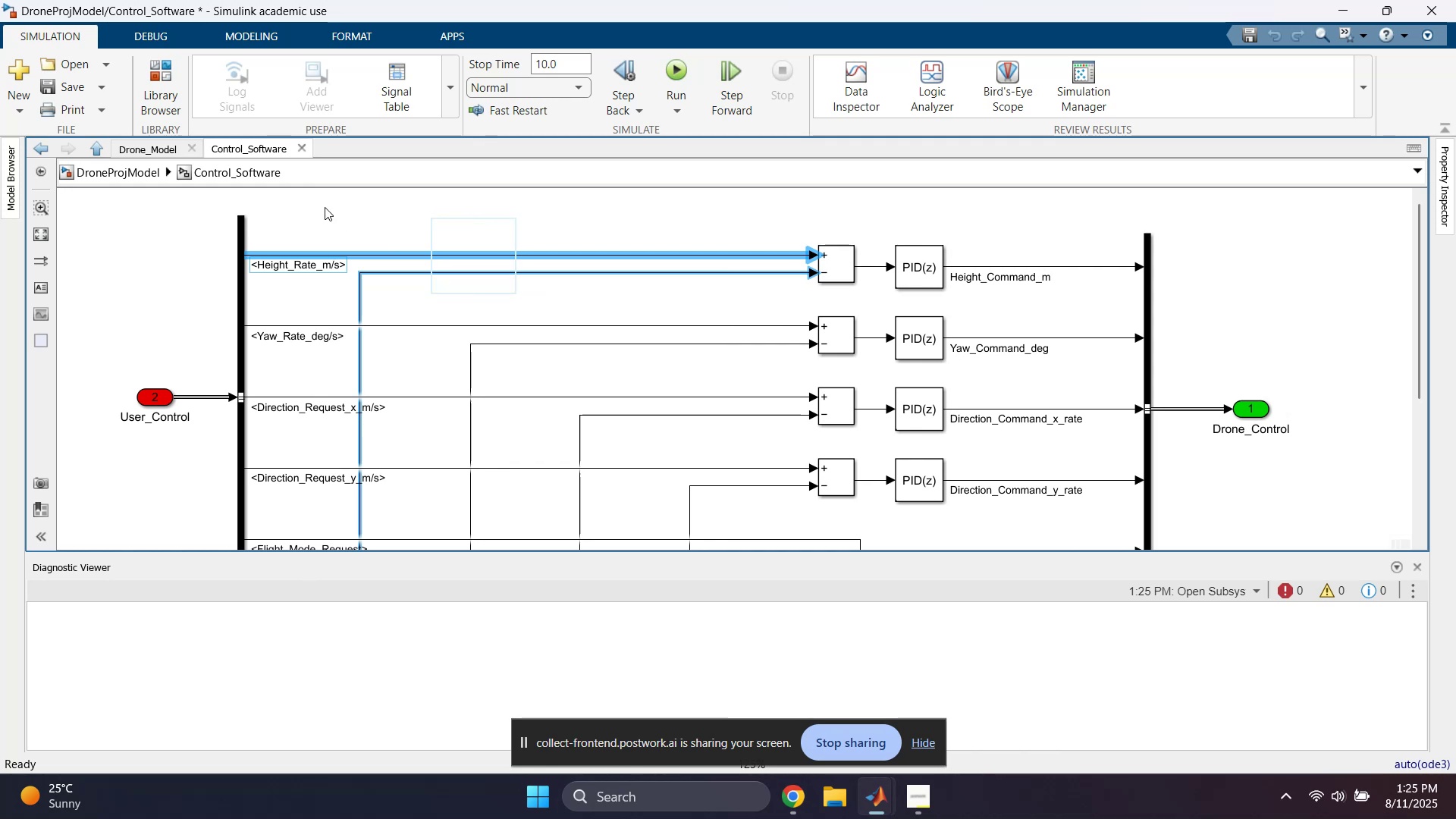 
left_click([319, 196])
 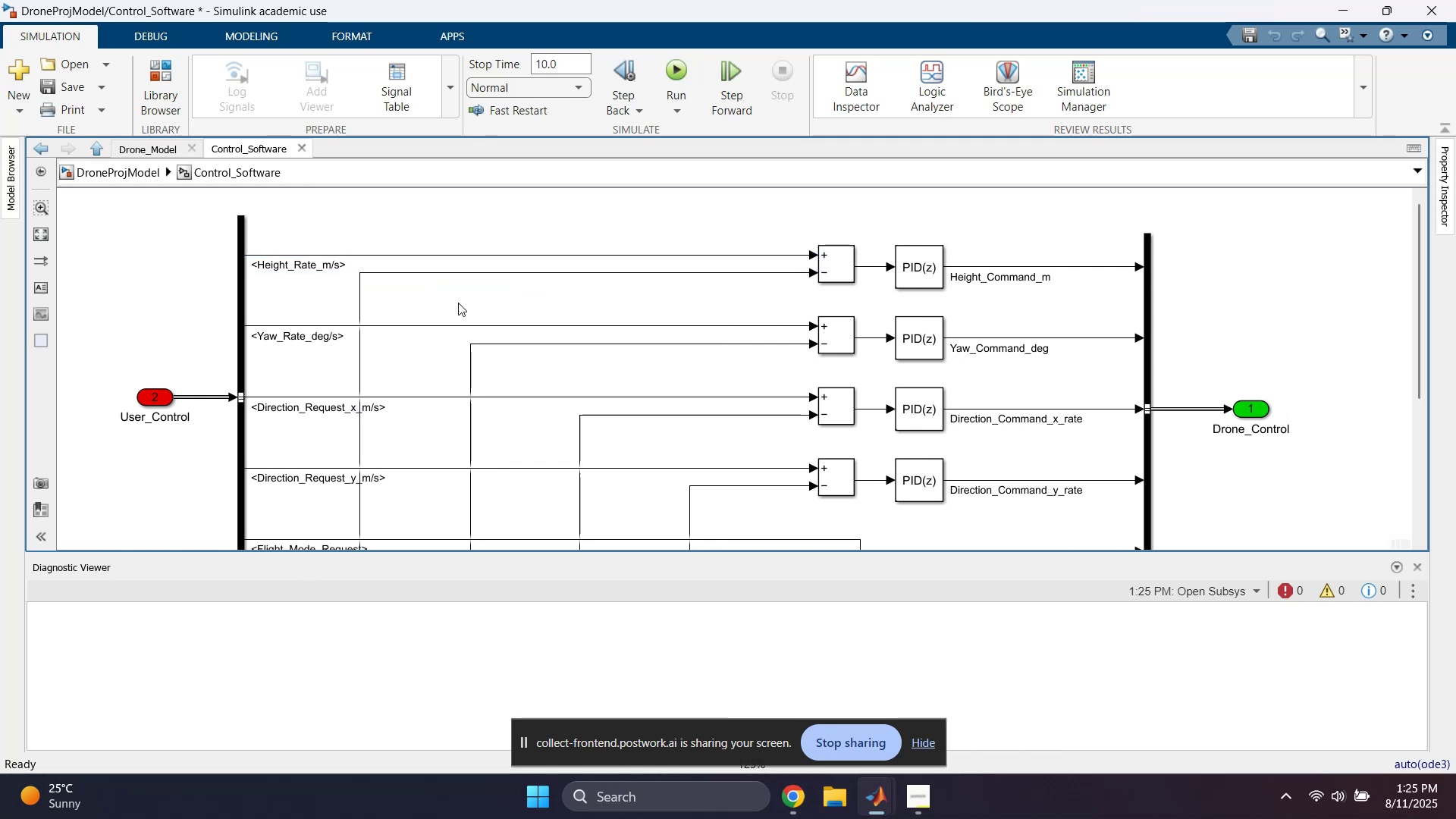 
scroll: coordinate [465, 313], scroll_direction: down, amount: 1.0
 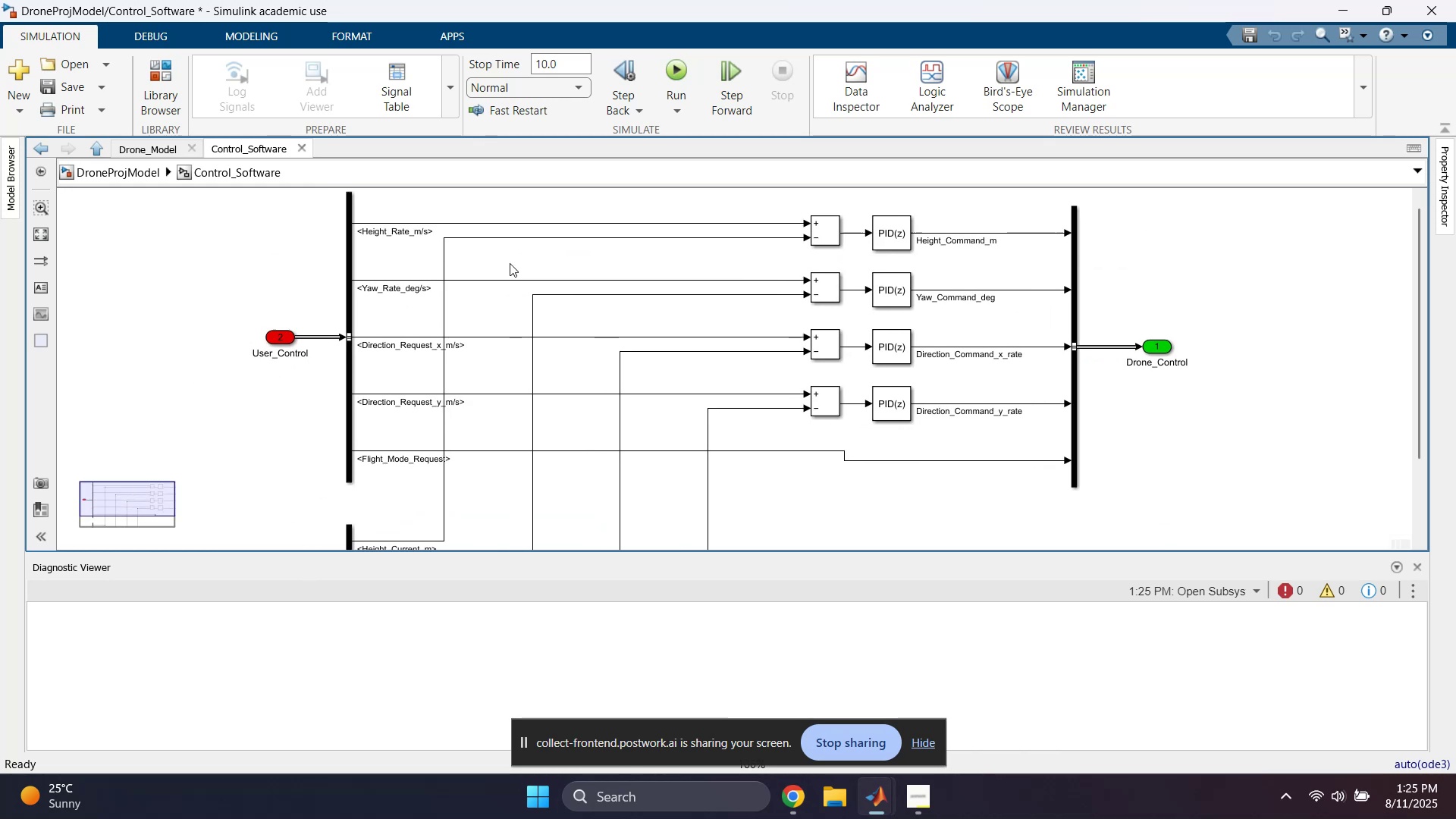 
left_click_drag(start_coordinate=[529, 259], to_coordinate=[471, 263])
 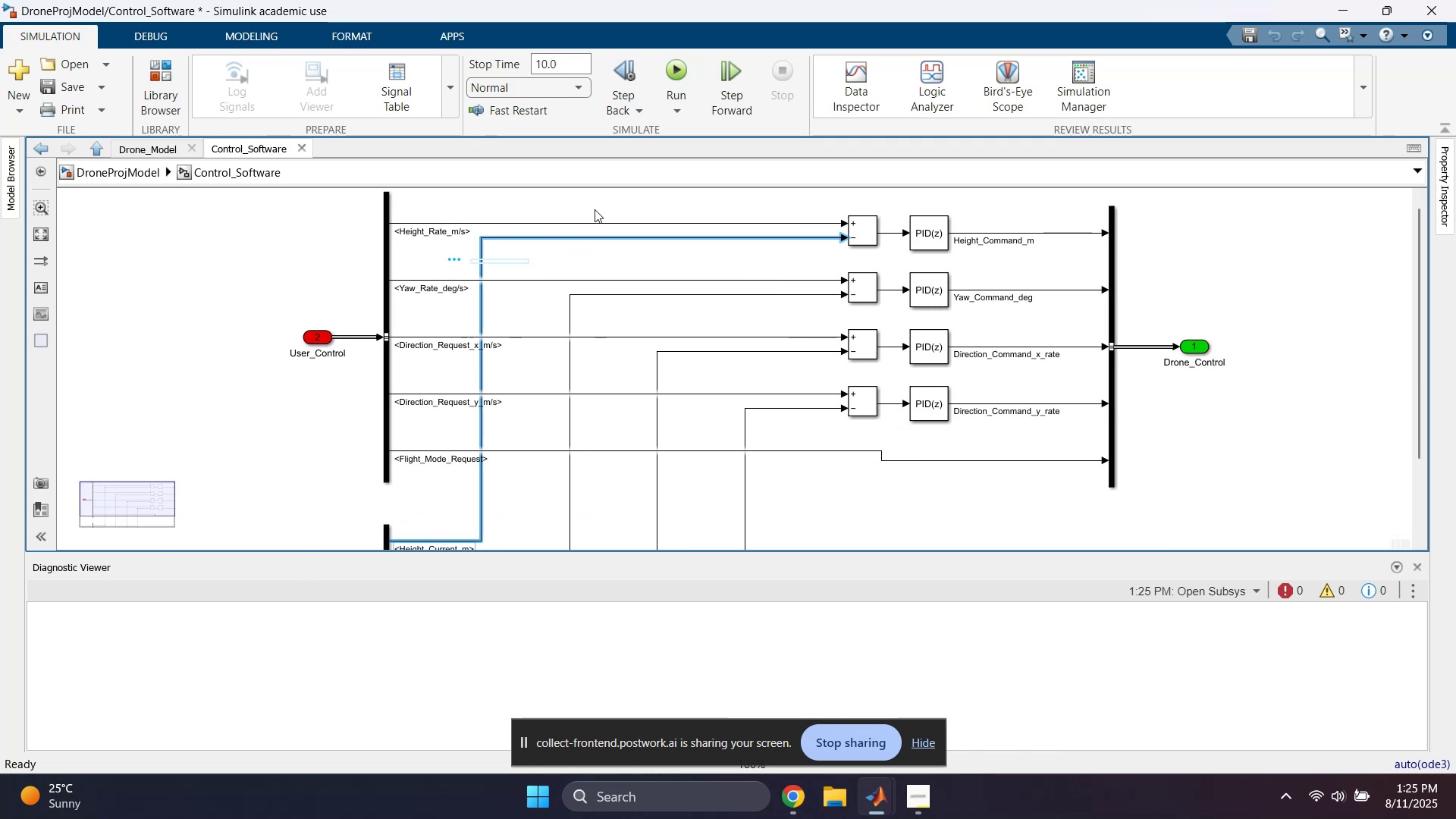 
left_click([601, 200])
 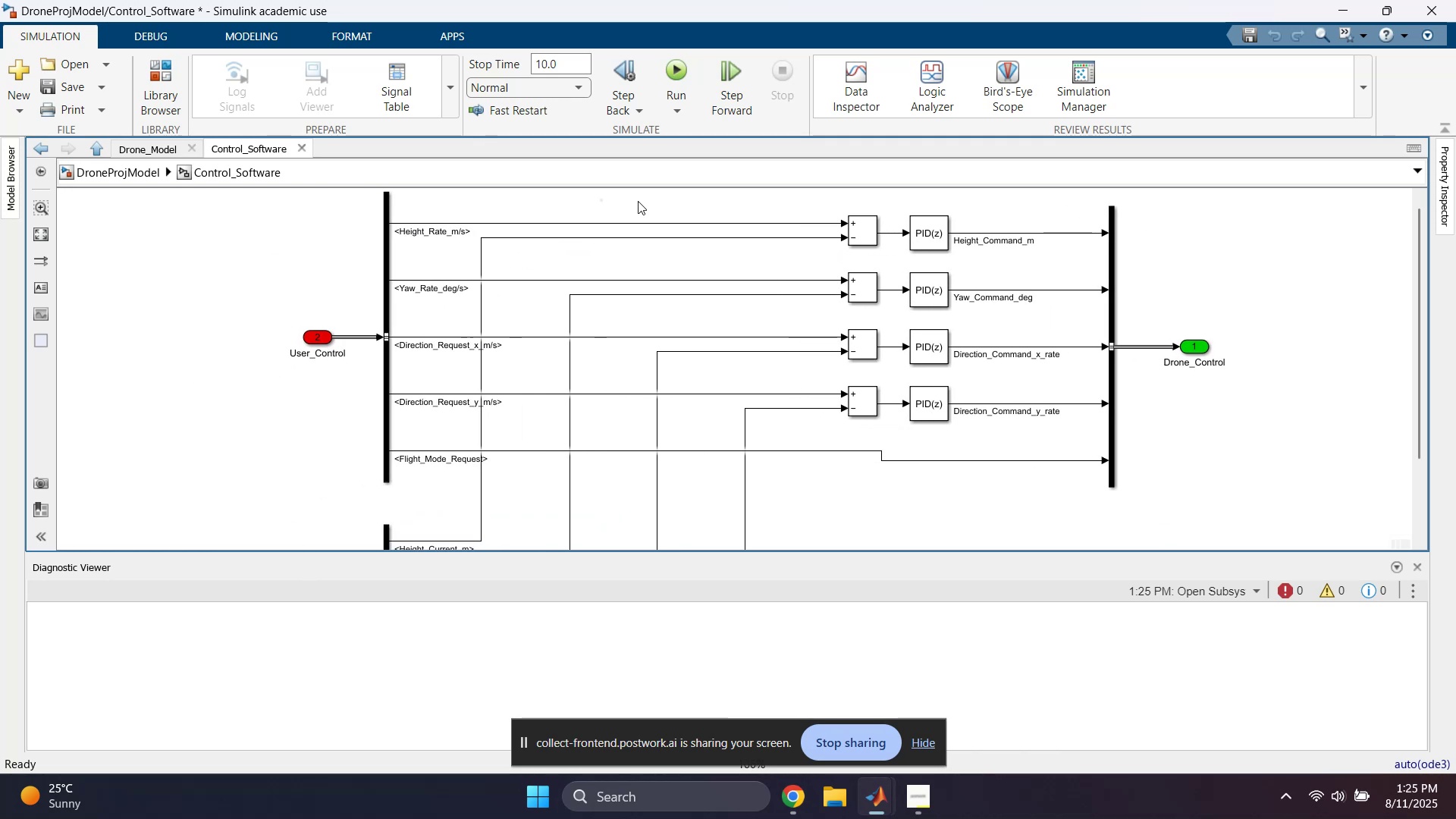 
left_click_drag(start_coordinate=[651, 202], to_coordinate=[664, 256])
 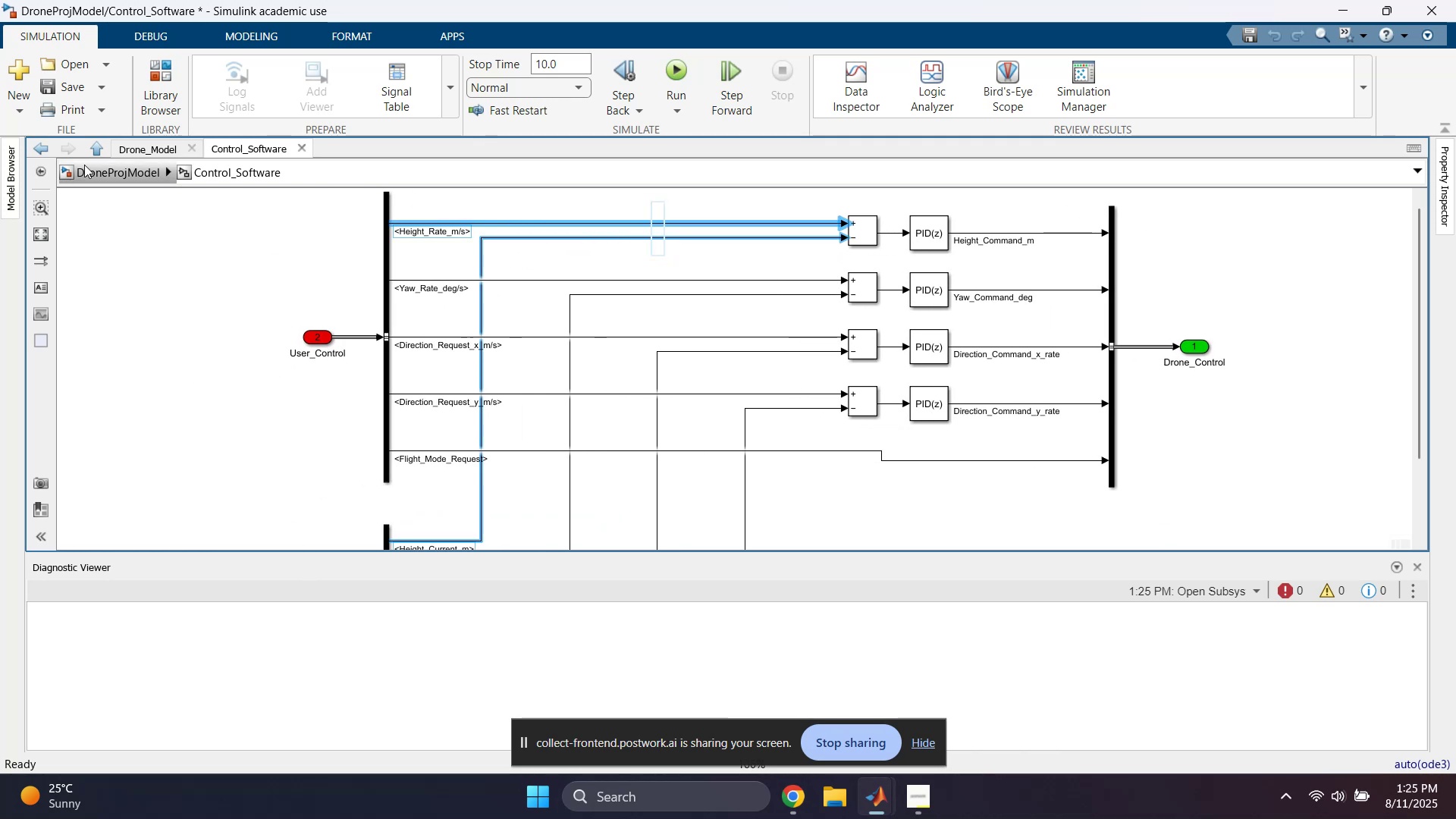 
left_click([96, 177])
 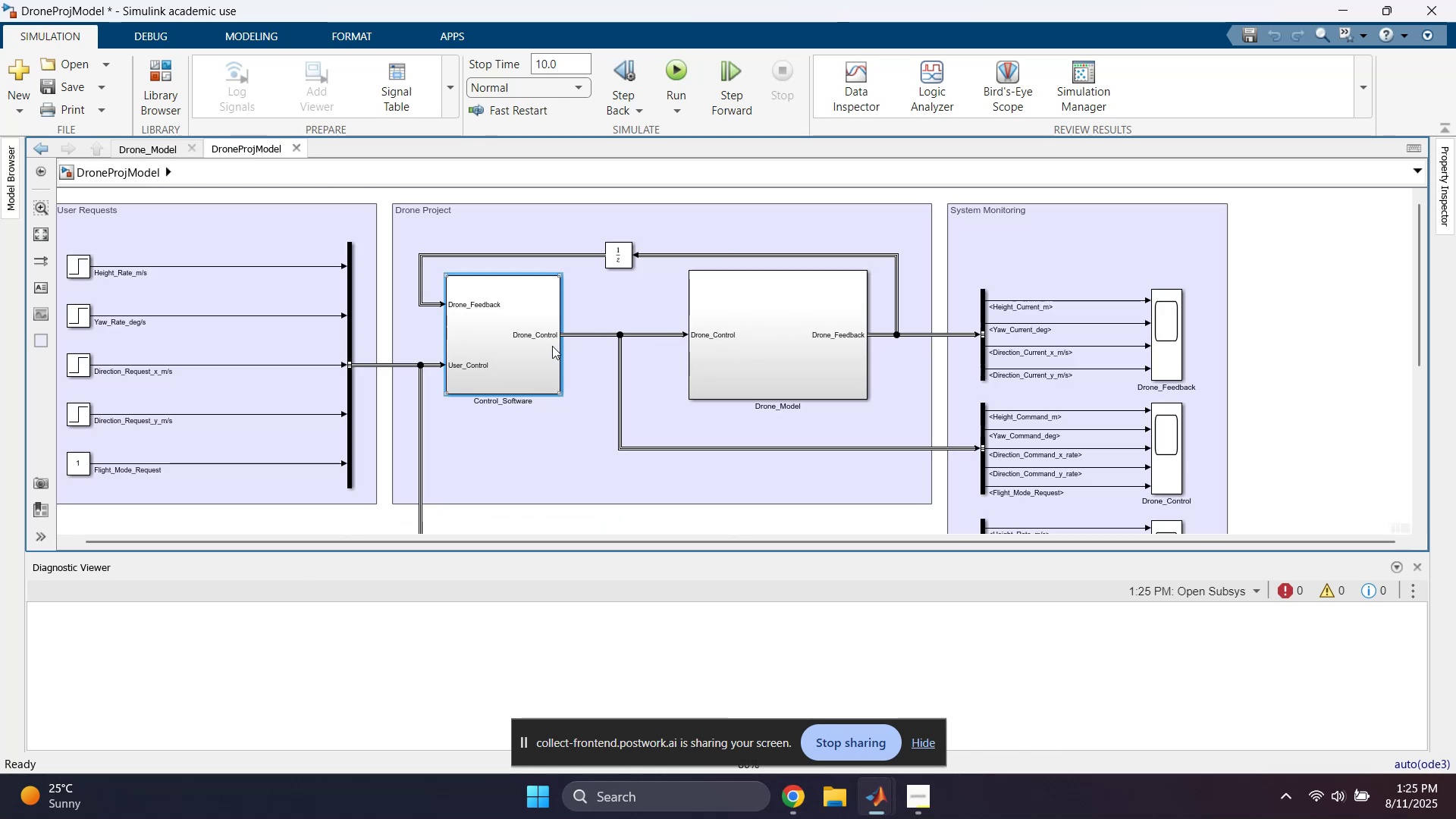 
double_click([479, 343])
 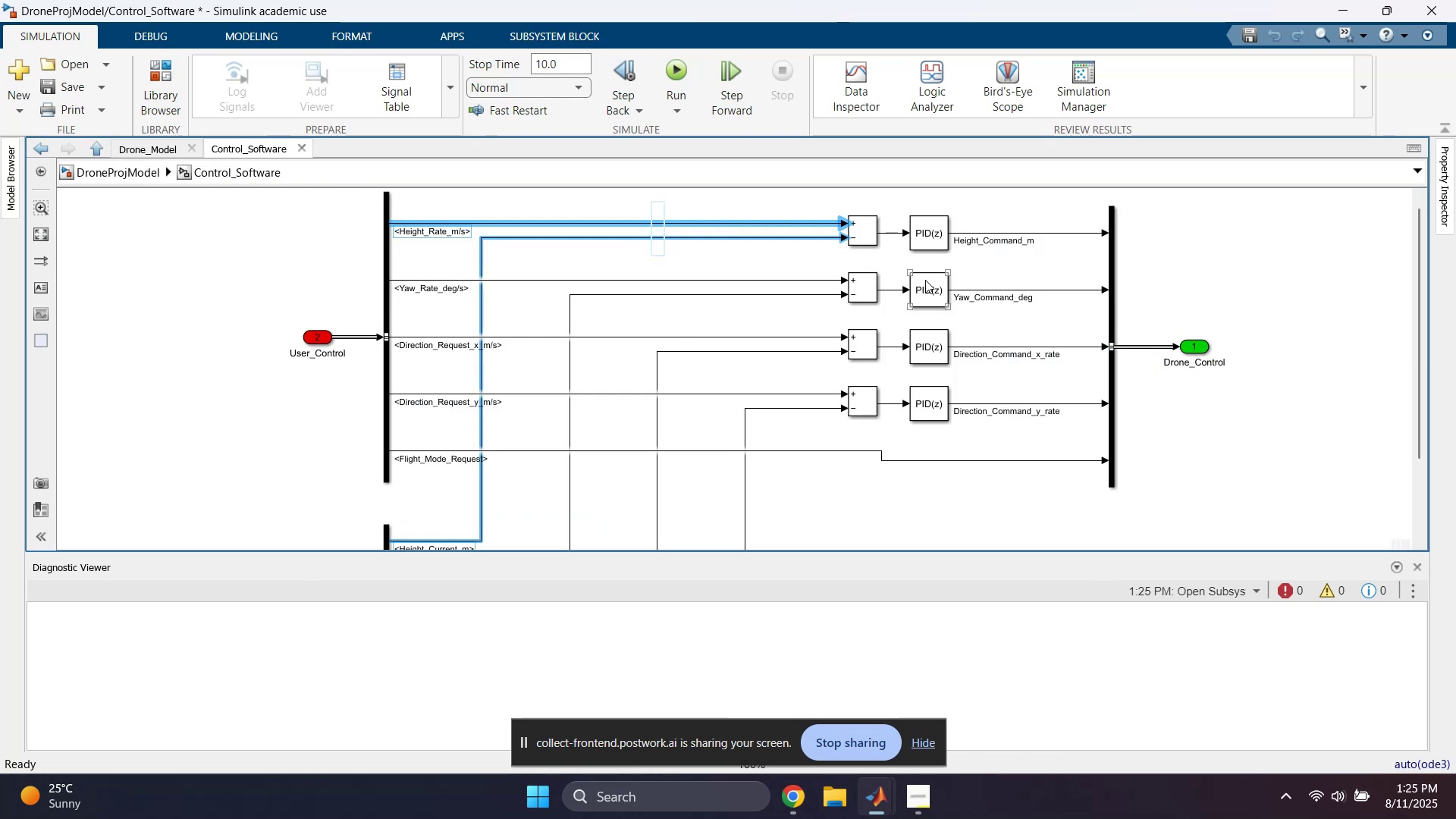 
left_click([775, 282])
 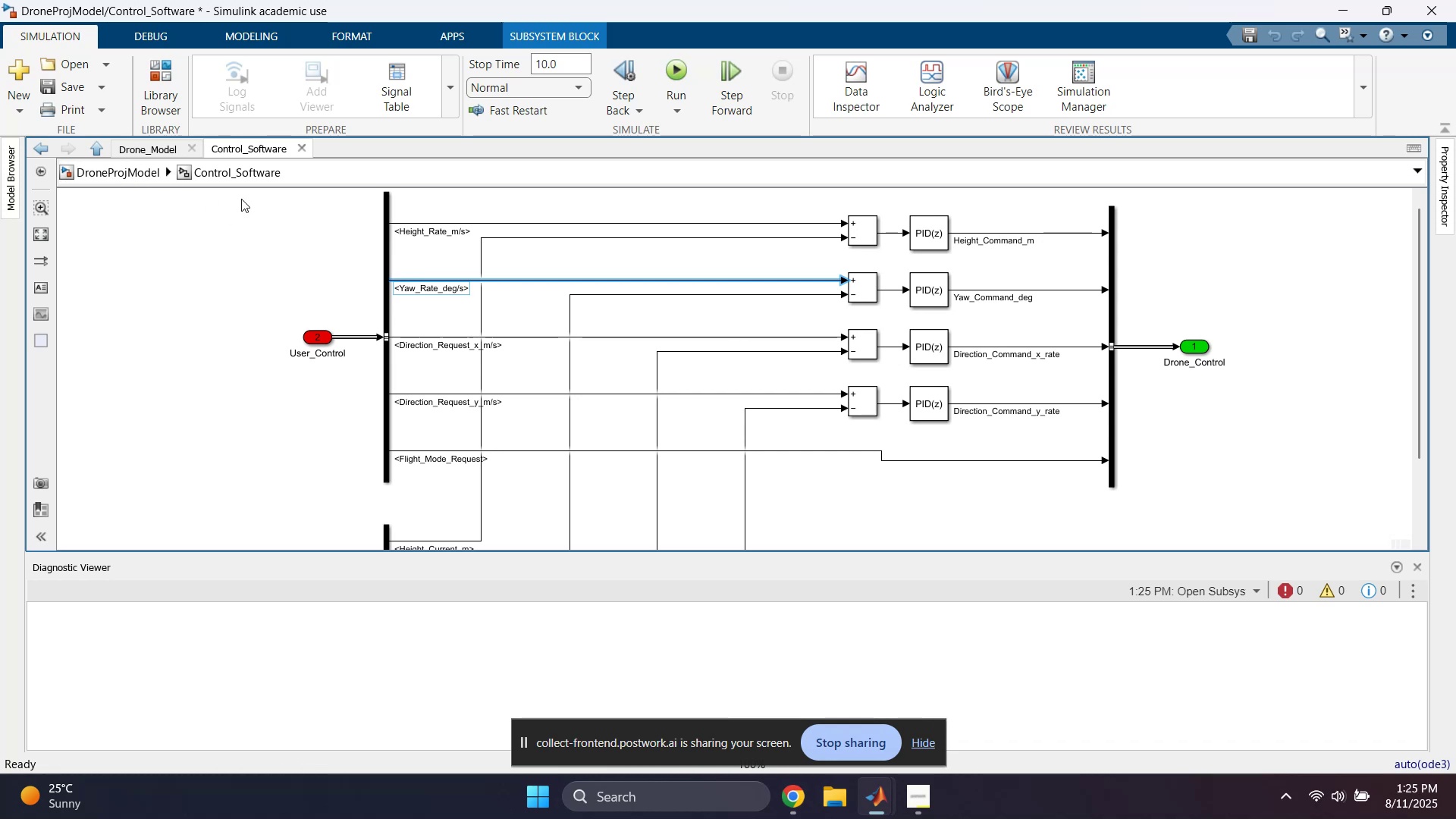 
left_click([127, 174])
 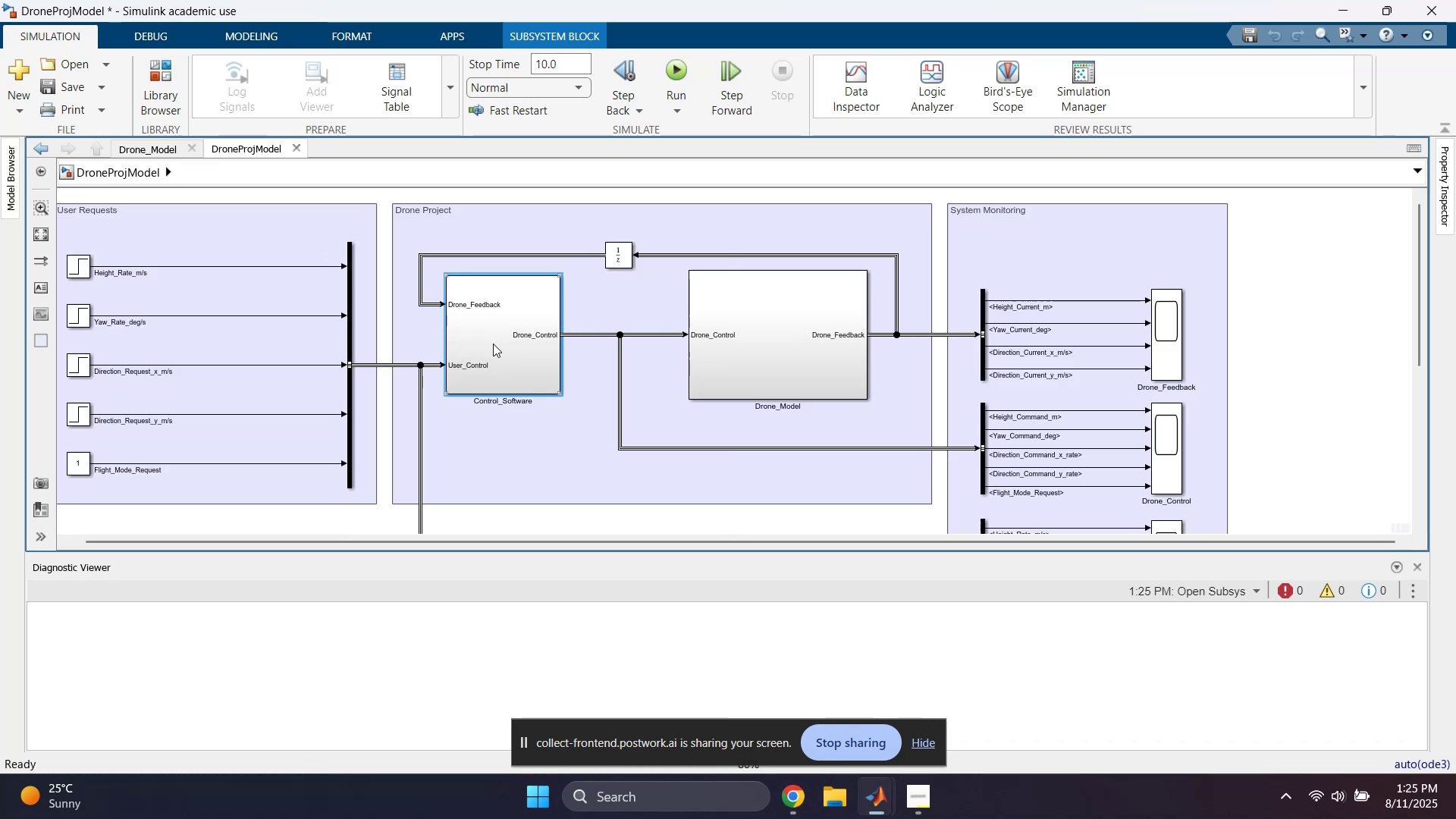 
double_click([493, 344])
 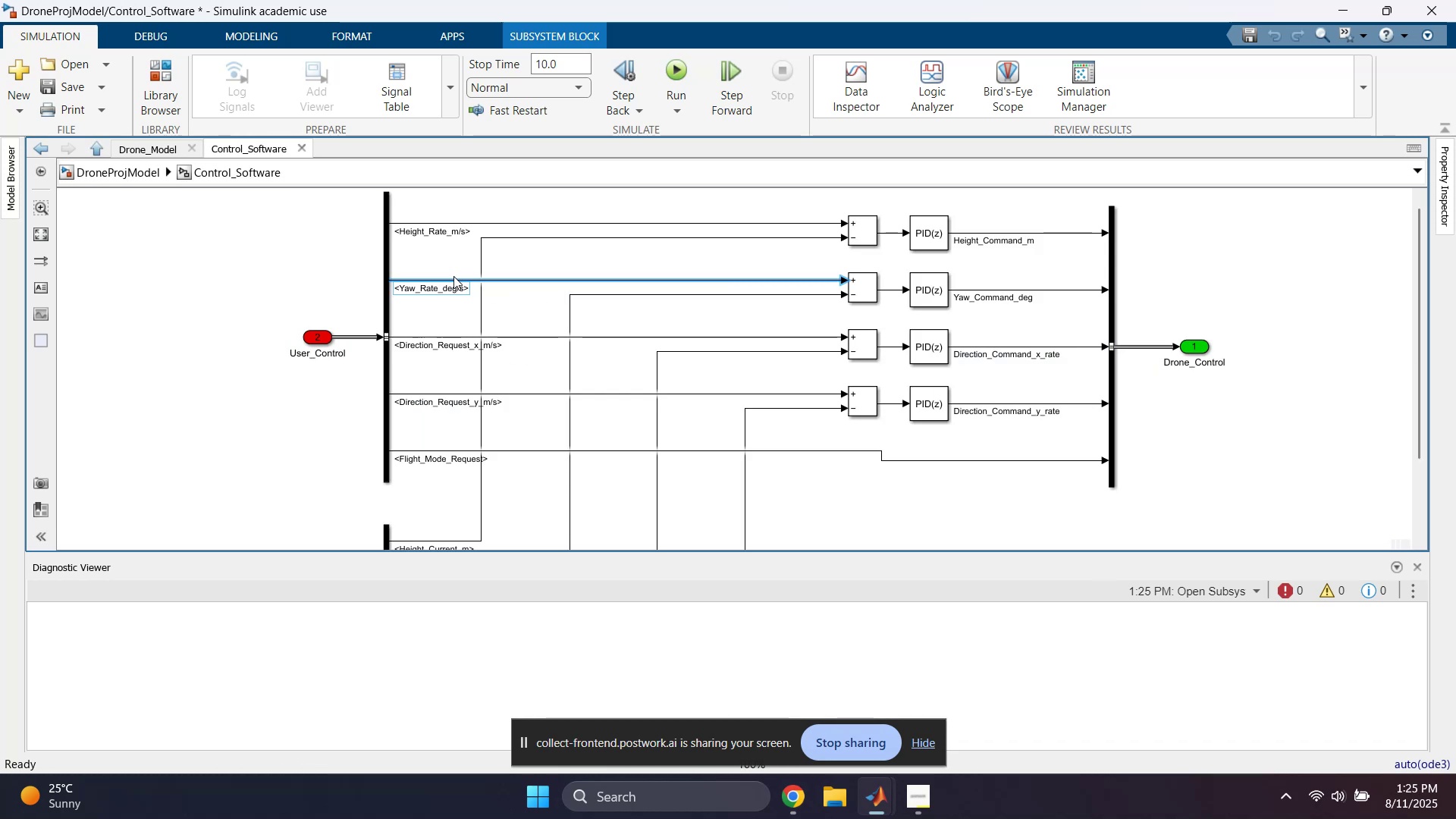 
left_click([256, 259])
 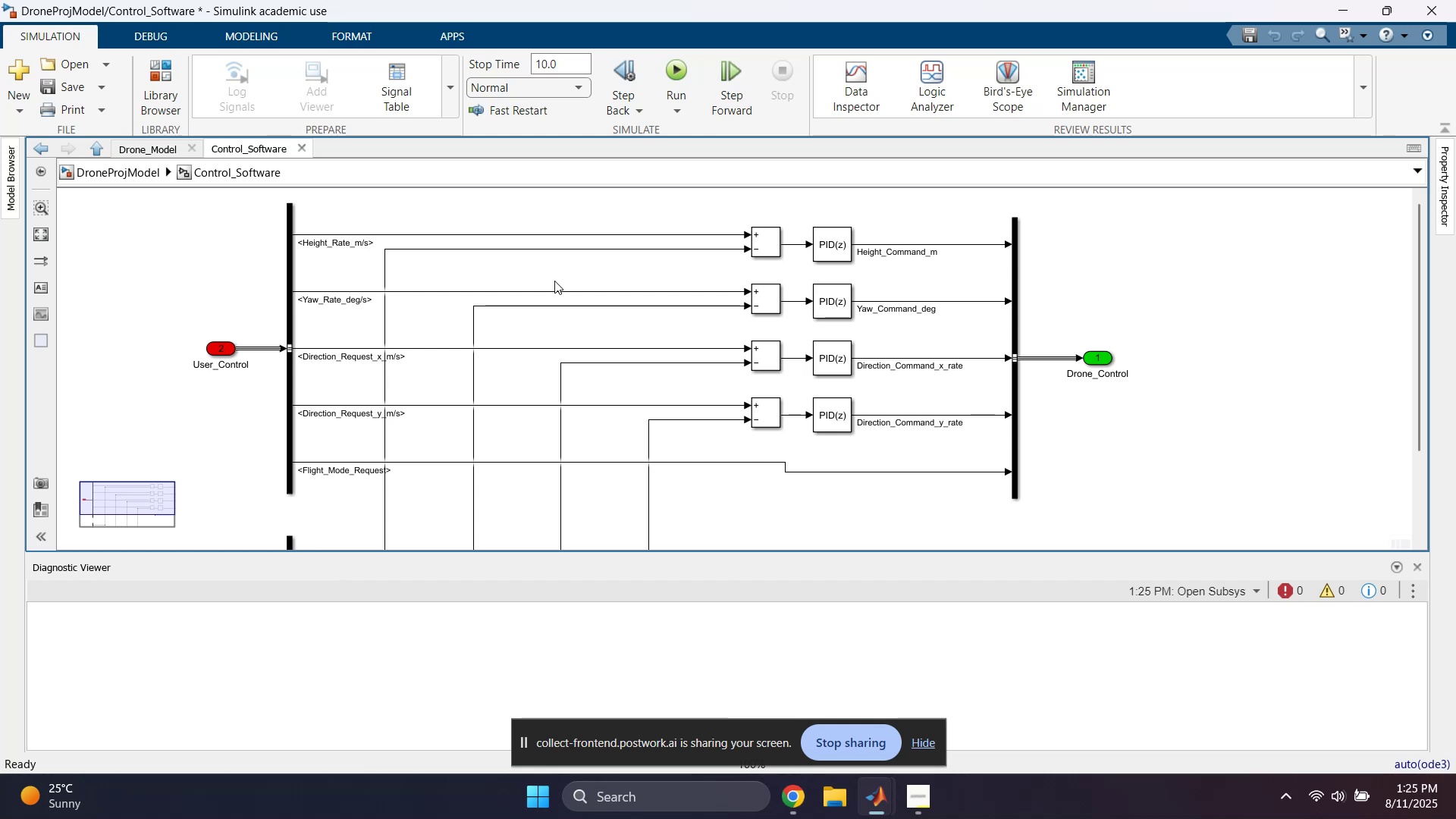 
wait(7.28)
 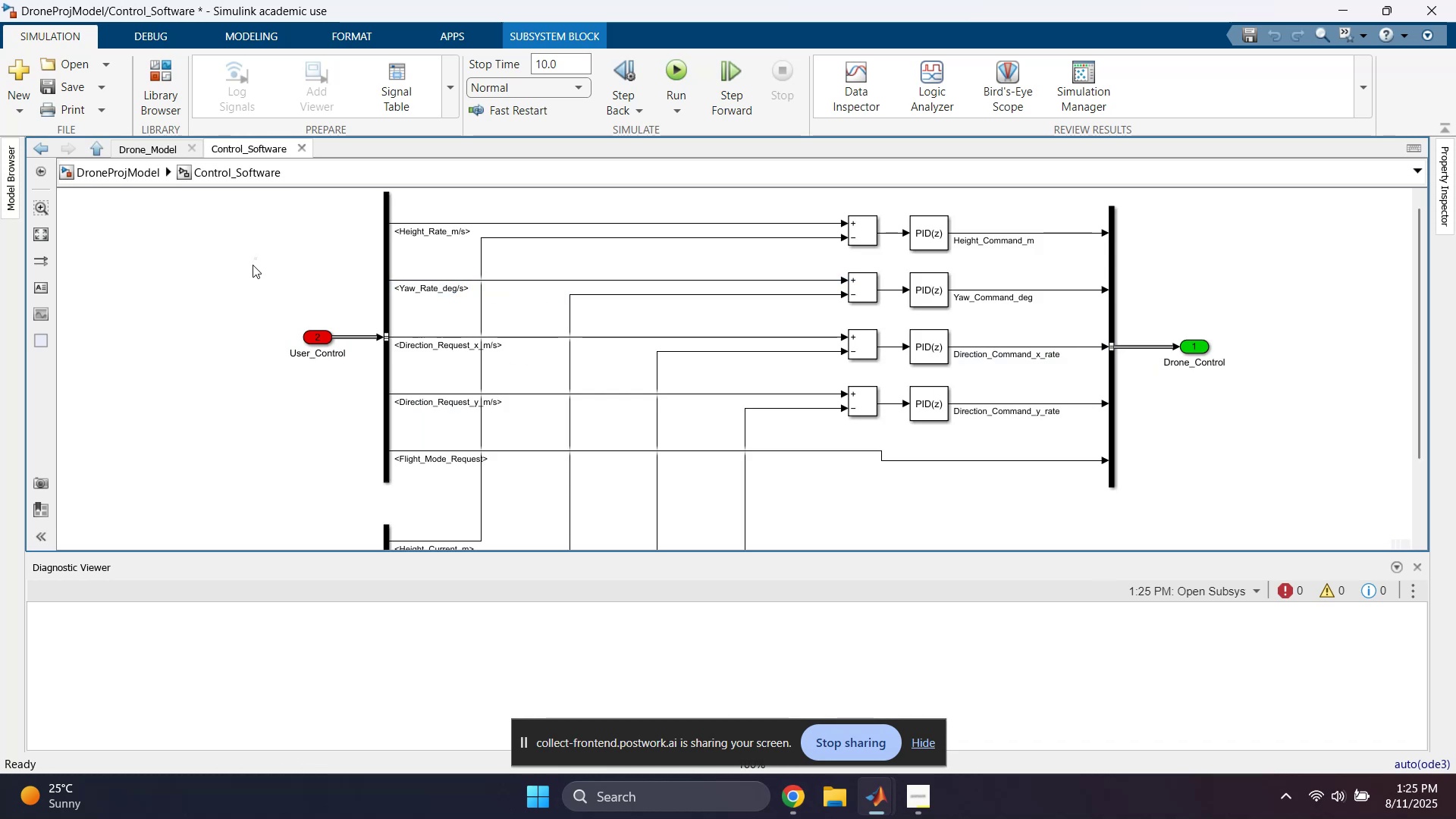 
scroll: coordinate [892, 273], scroll_direction: up, amount: 2.0
 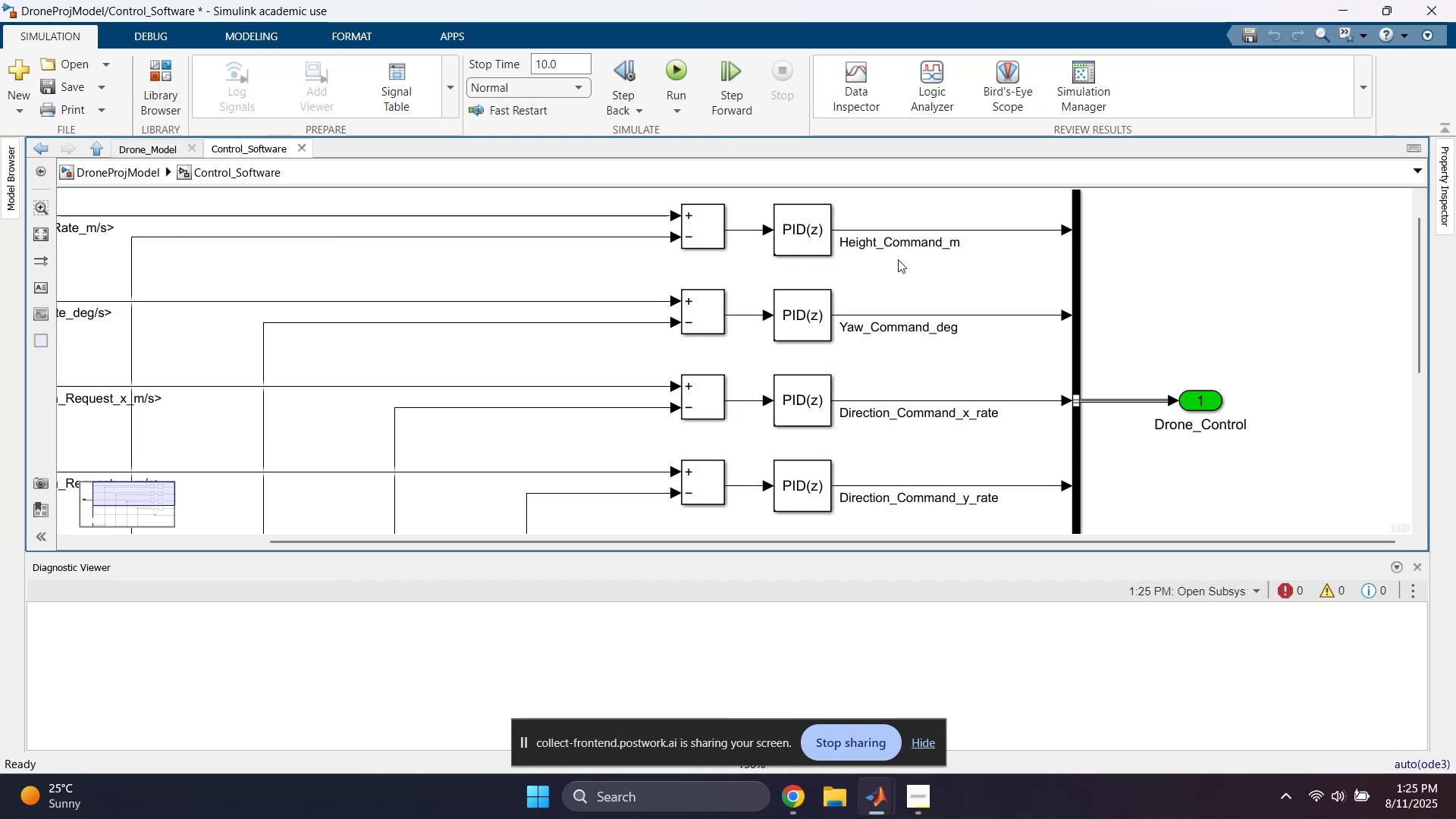 
left_click([902, 243])
 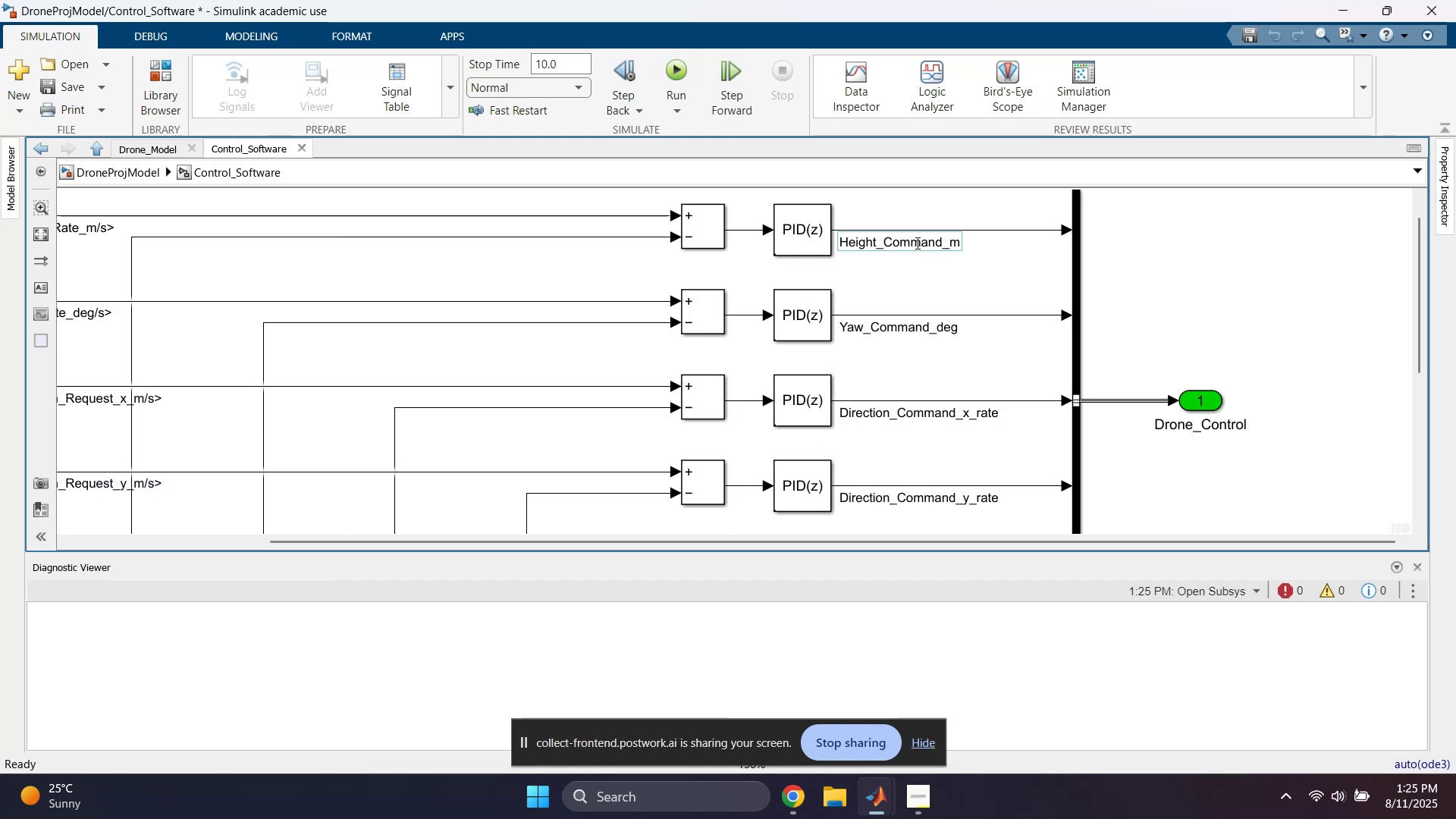 
left_click([902, 281])
 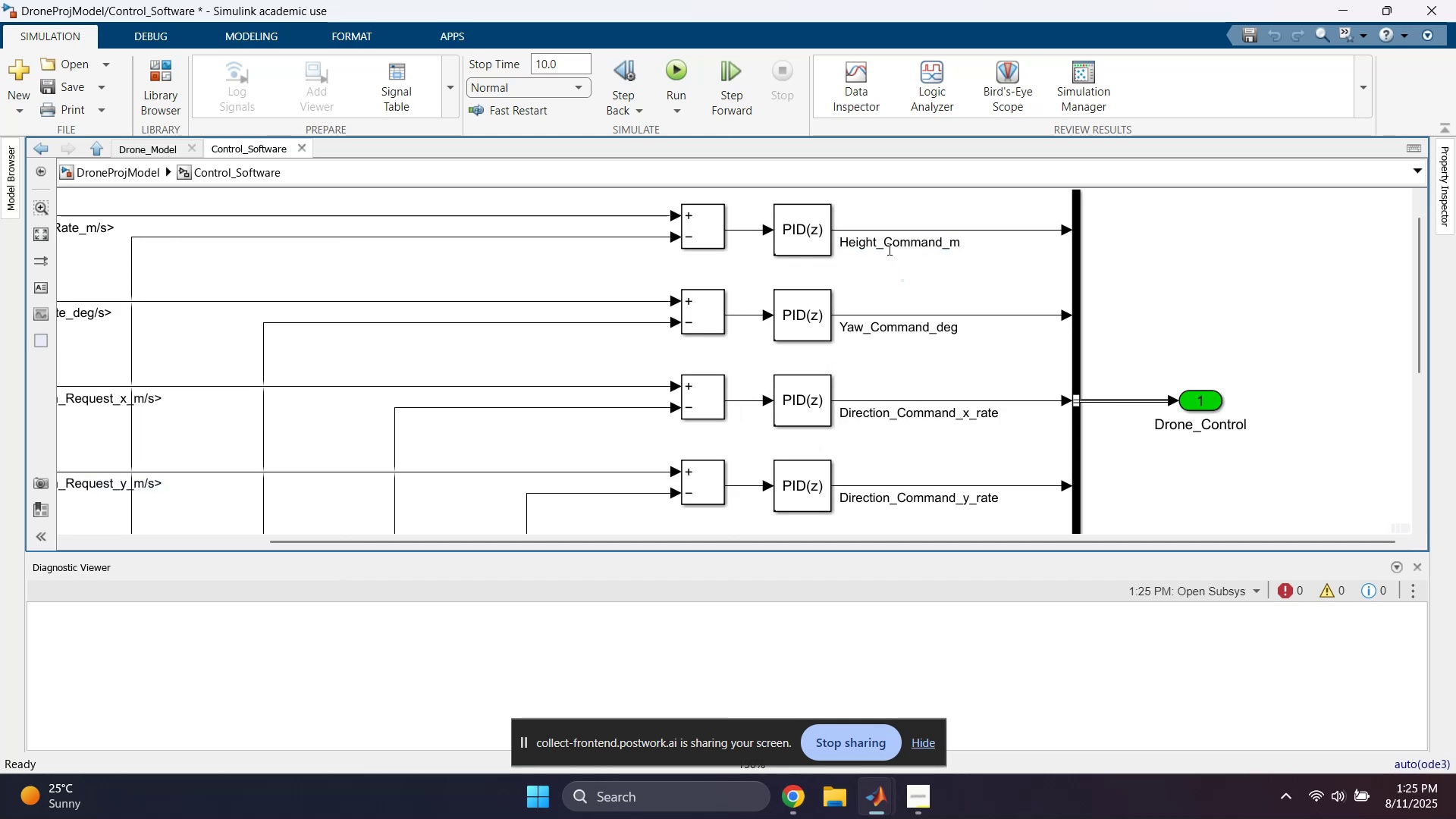 
left_click([888, 247])
 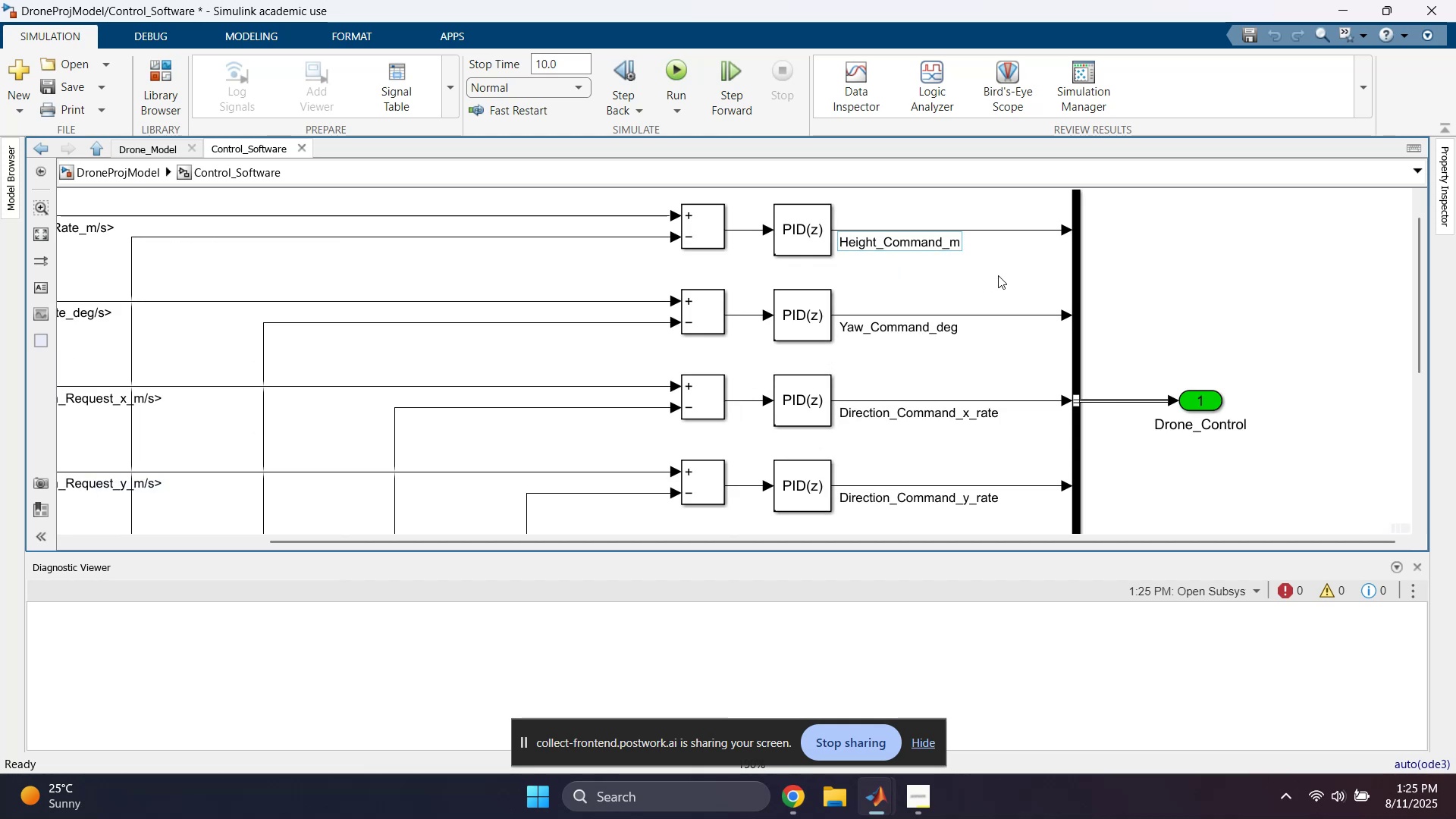 
left_click([974, 300])
 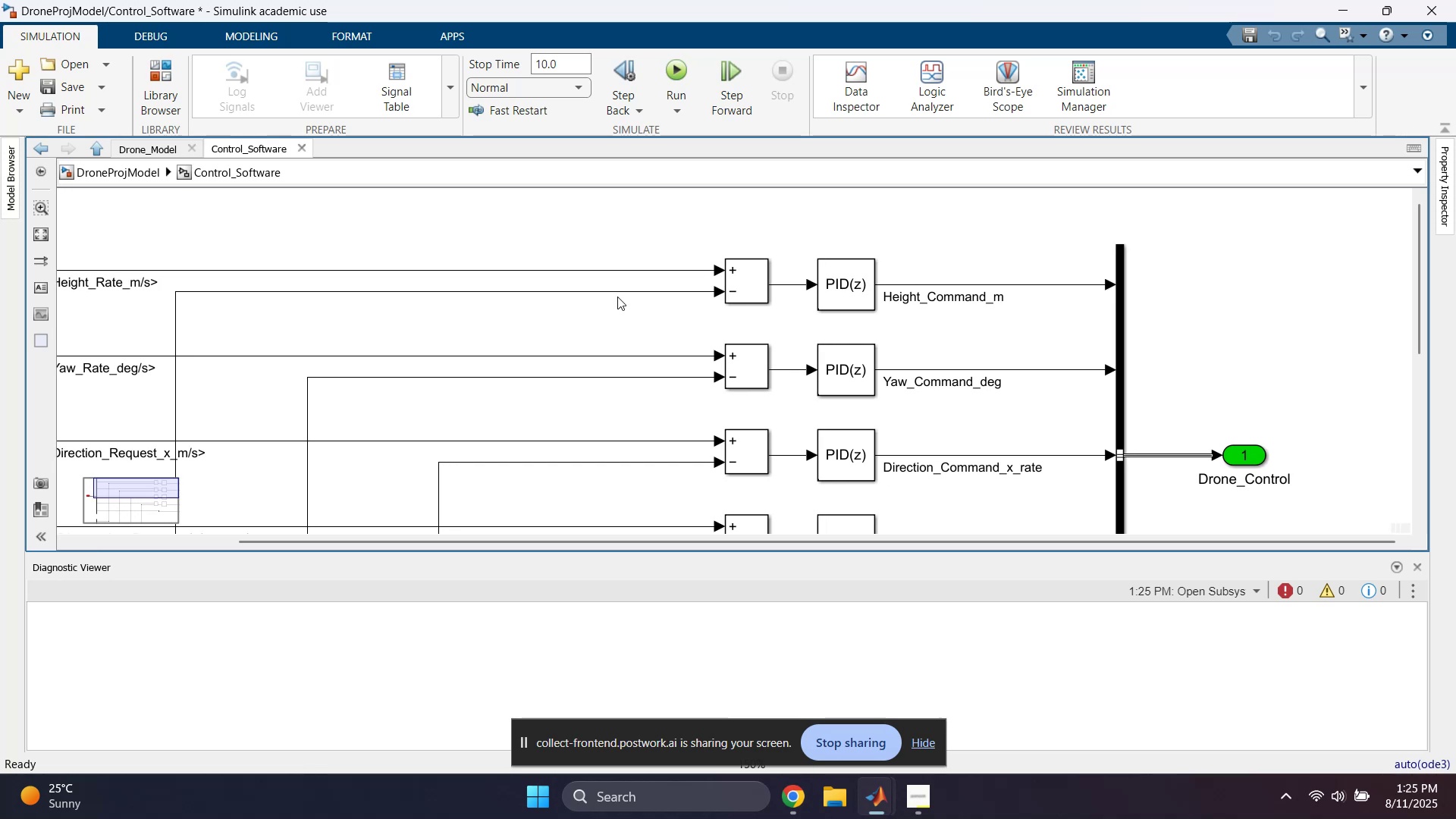 
left_click([994, 304])
 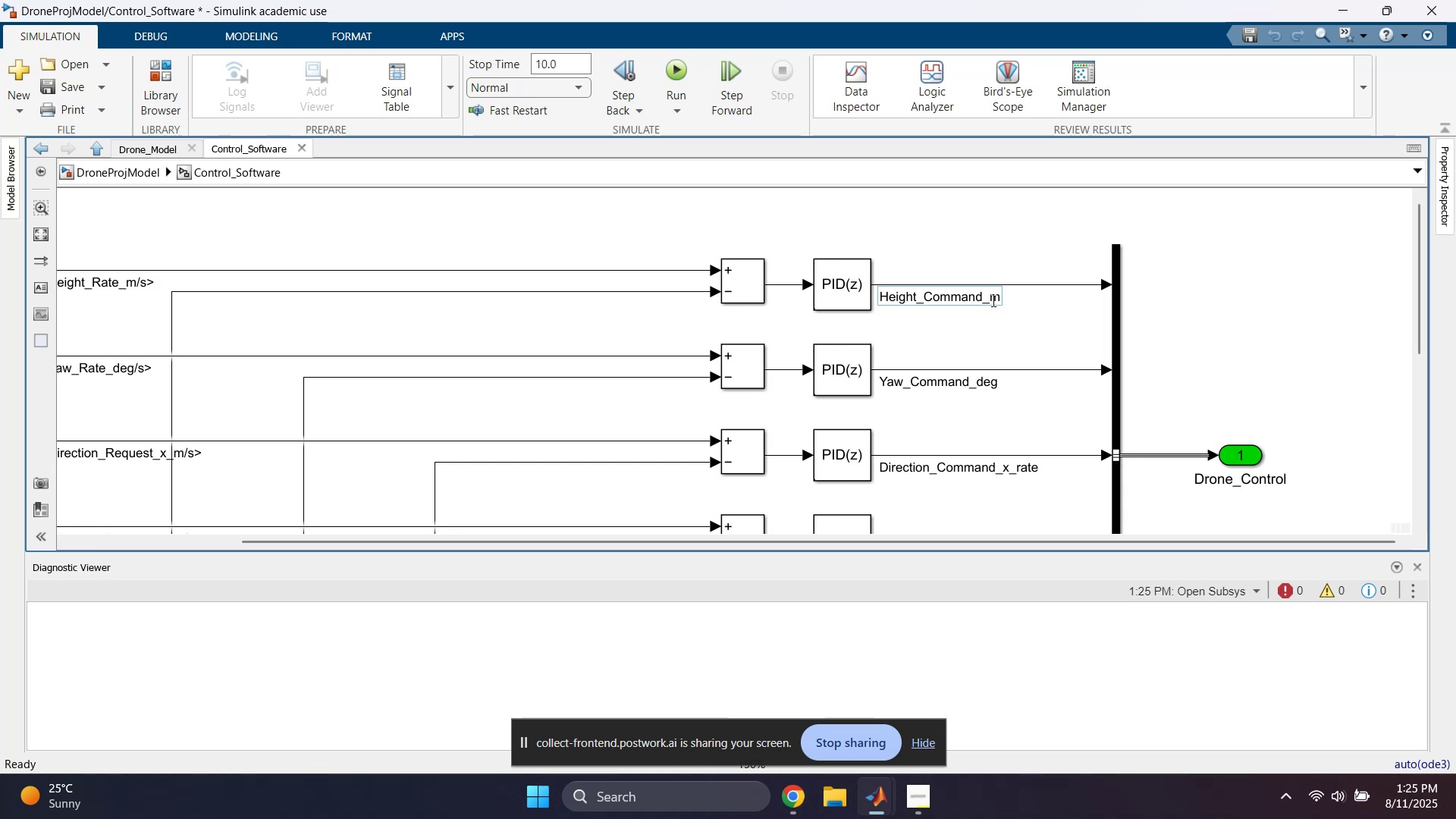 
left_click_drag(start_coordinate=[990, 298], to_coordinate=[1015, 305])
 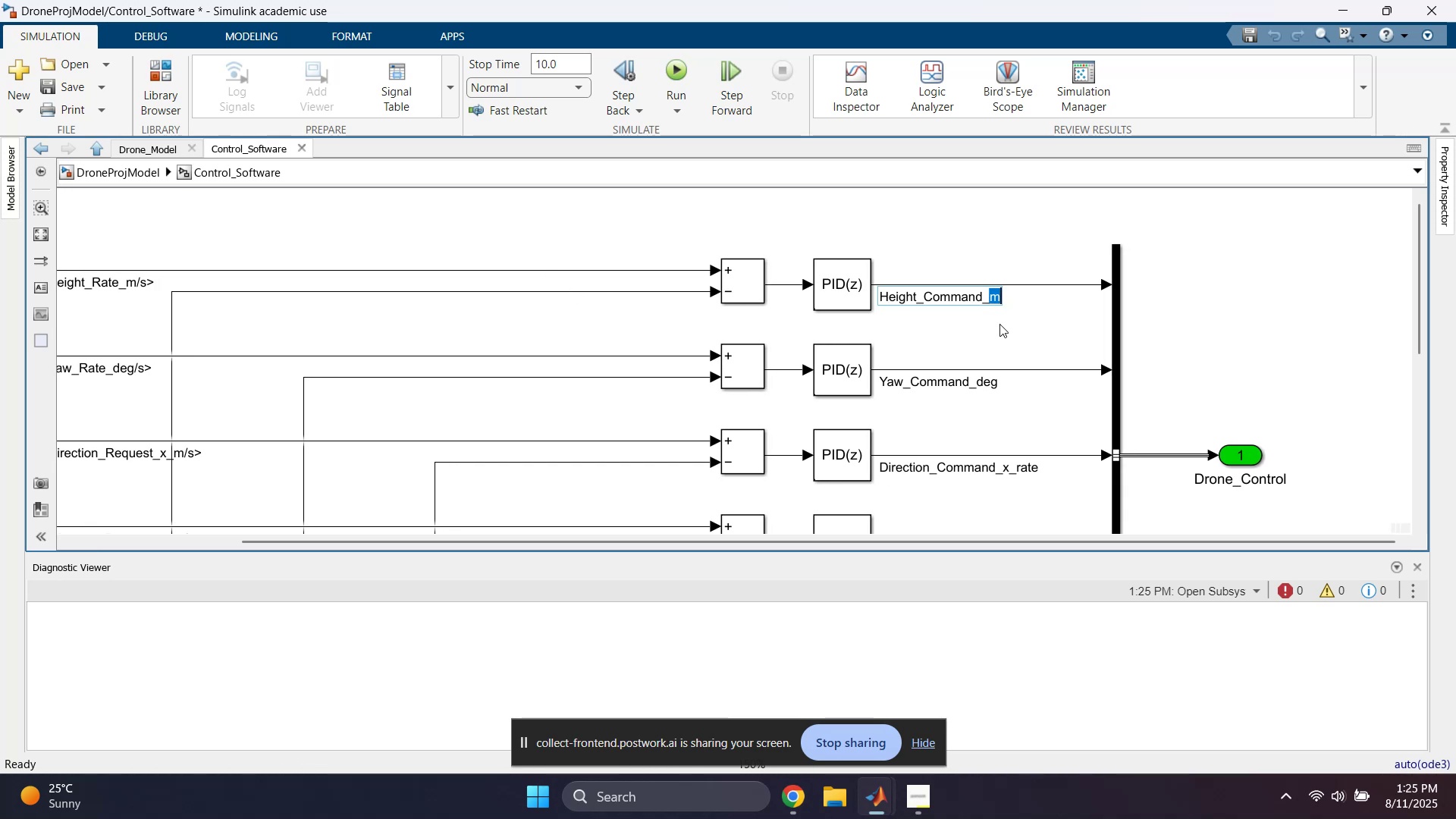 
left_click([998, 325])
 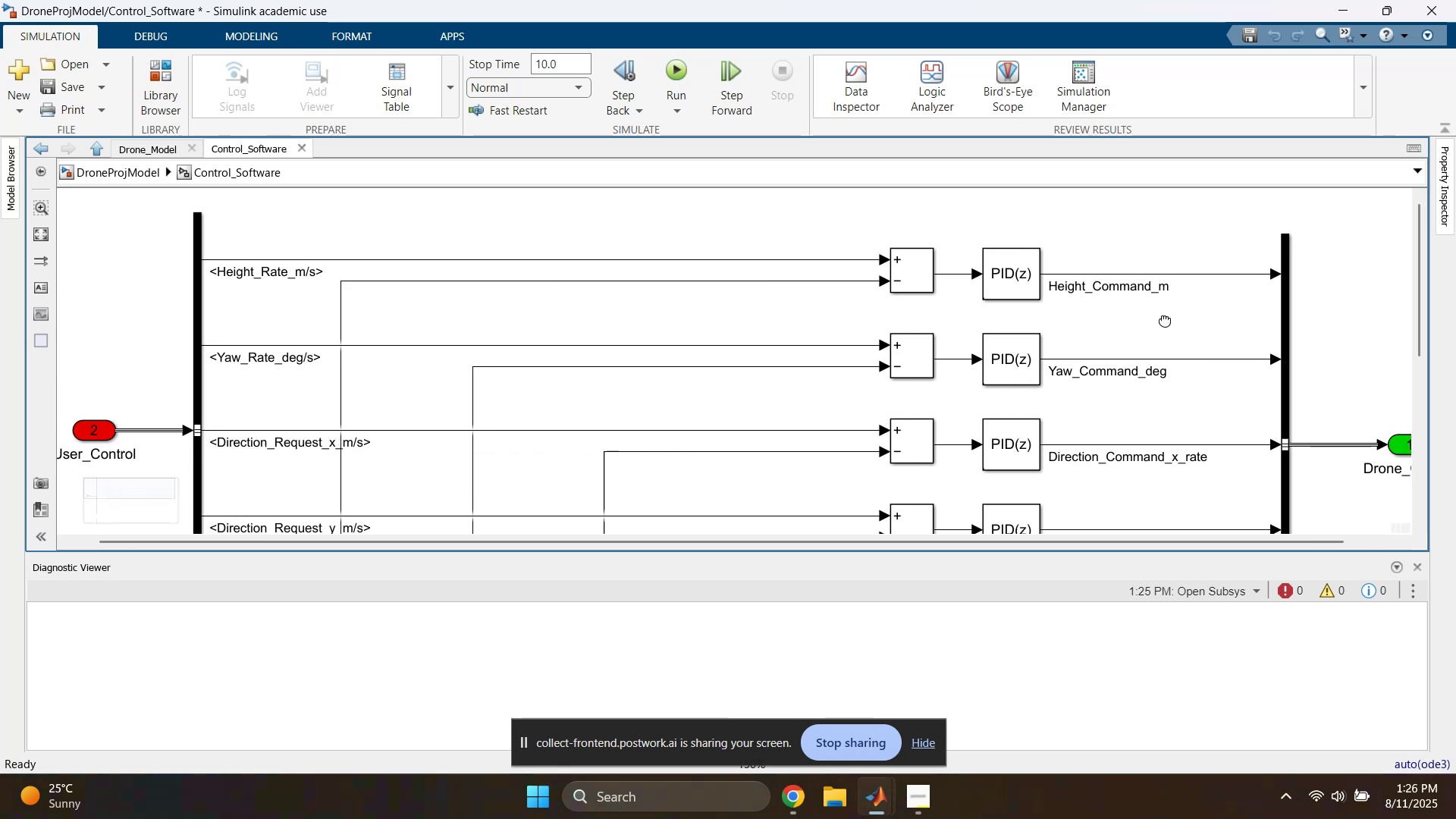 
left_click([1056, 284])
 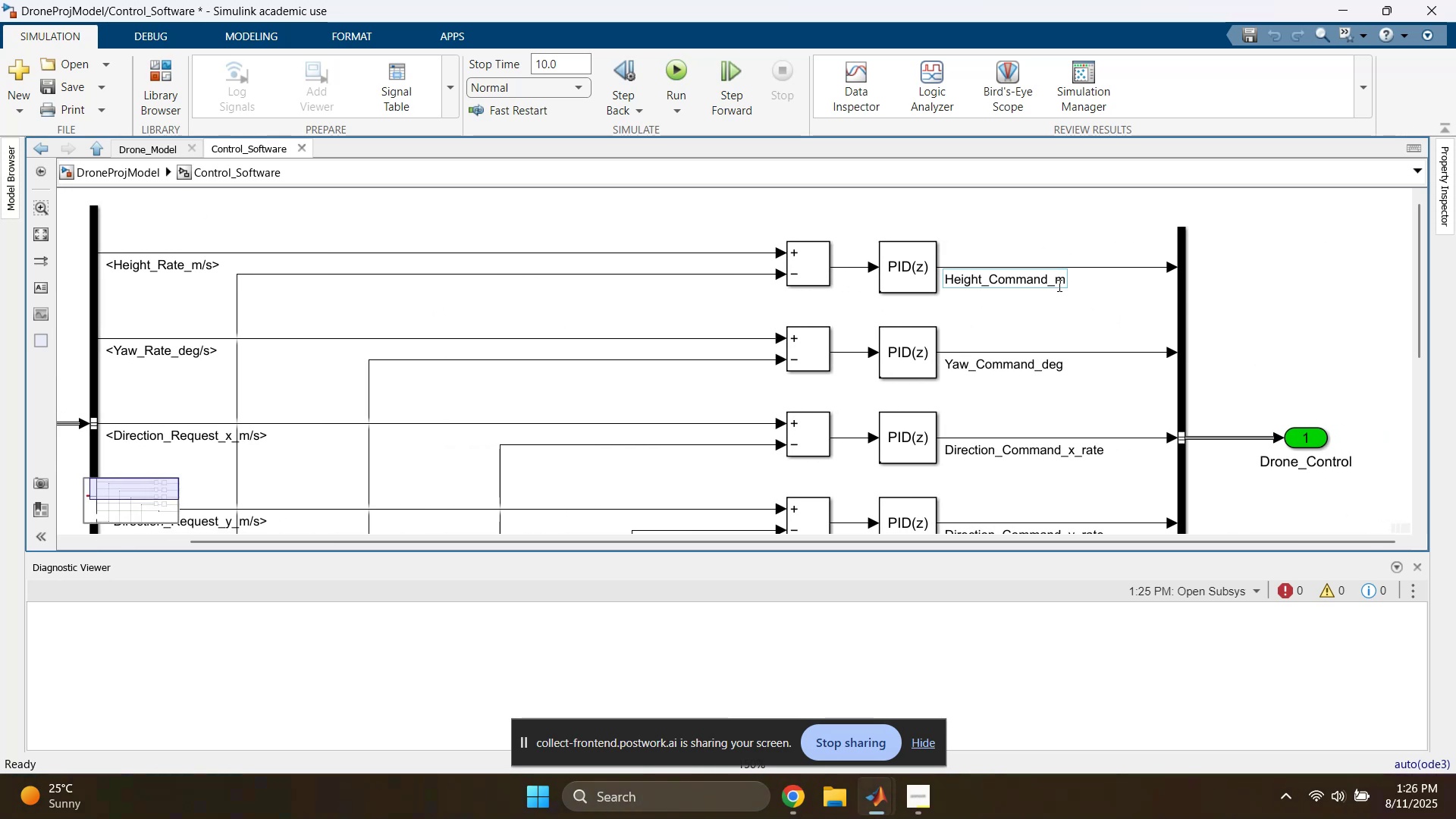 
left_click_drag(start_coordinate=[1056, 281], to_coordinate=[1071, 286])
 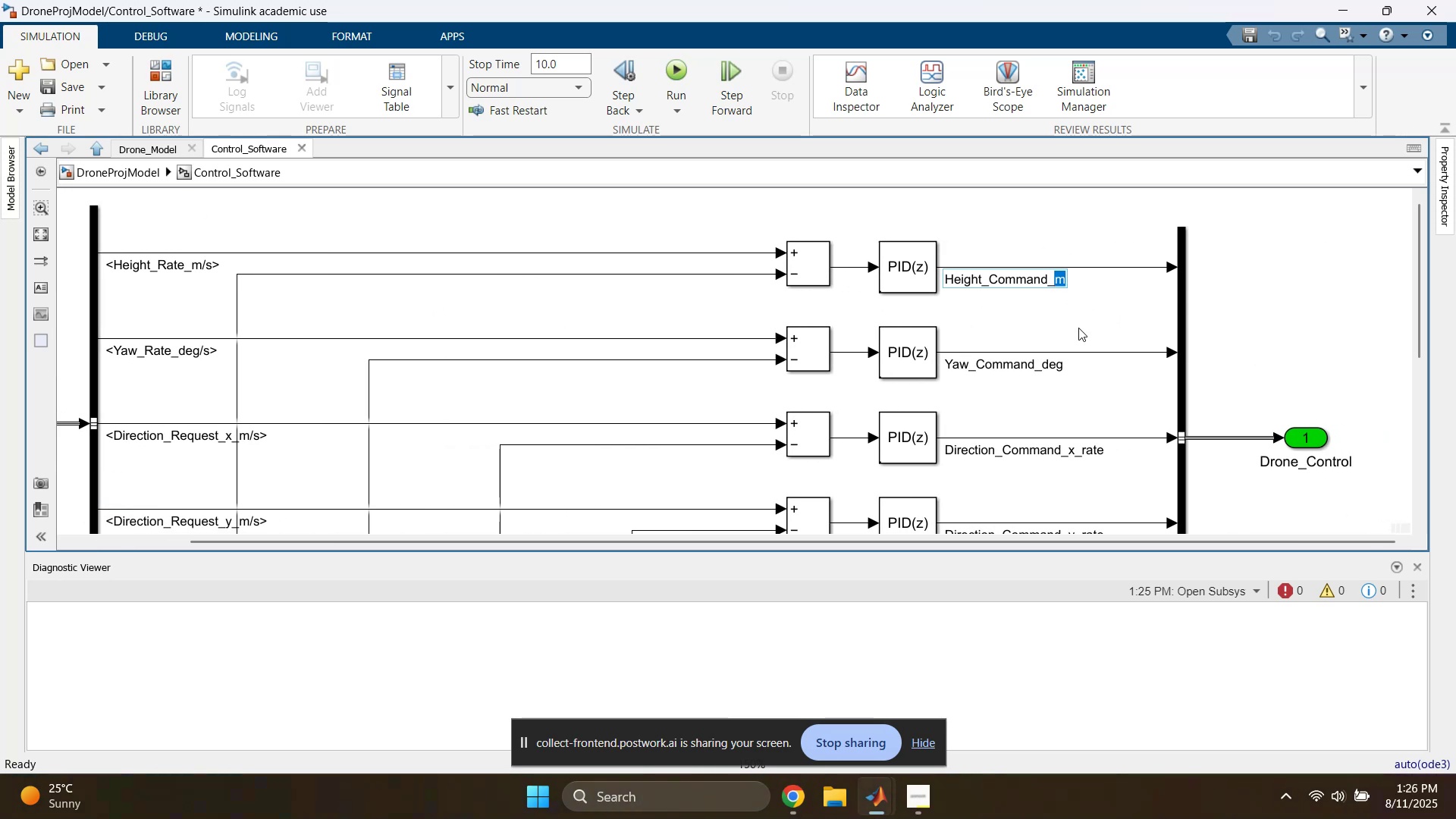 
type(rmp)
 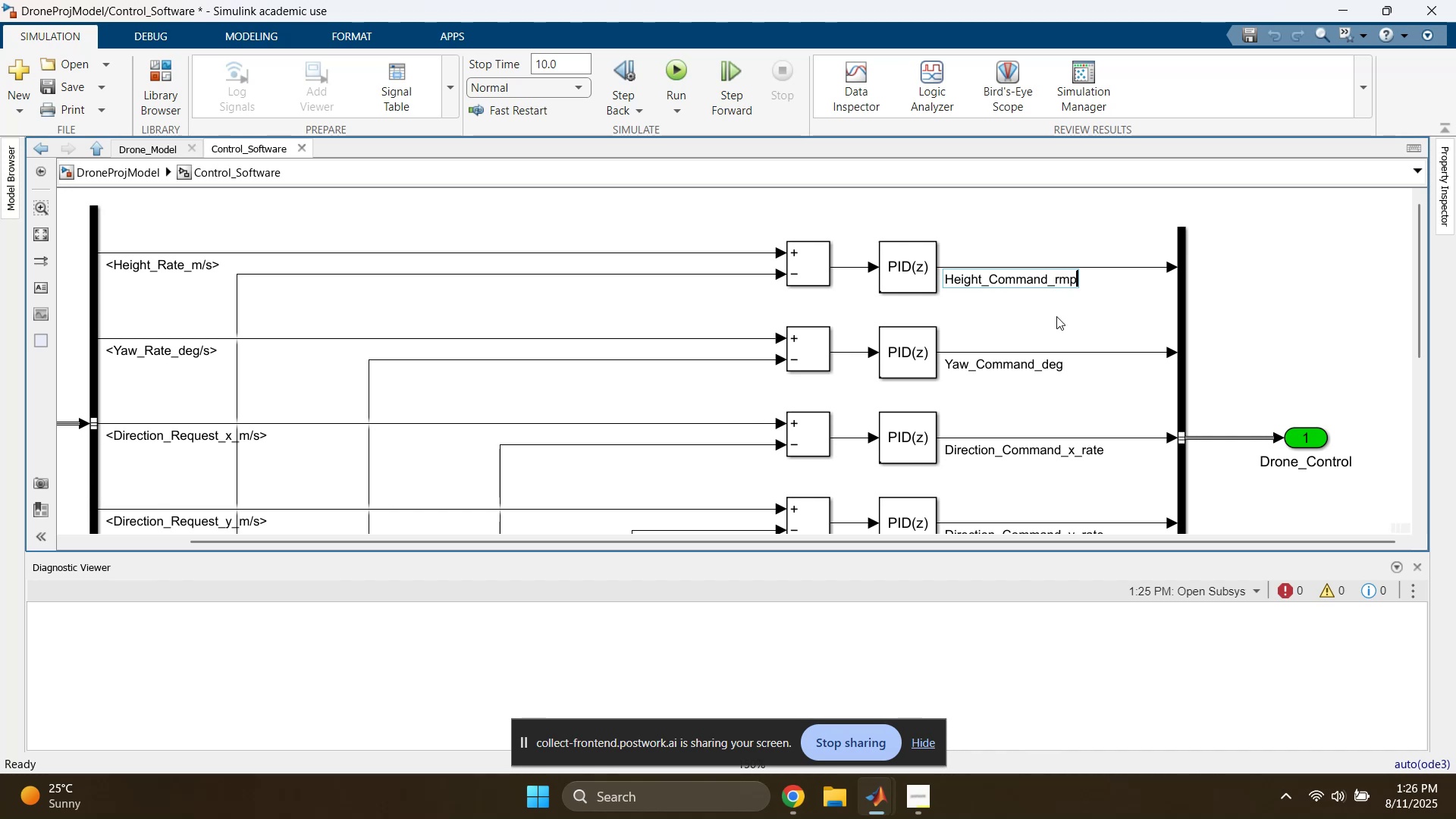 
left_click([1075, 321])
 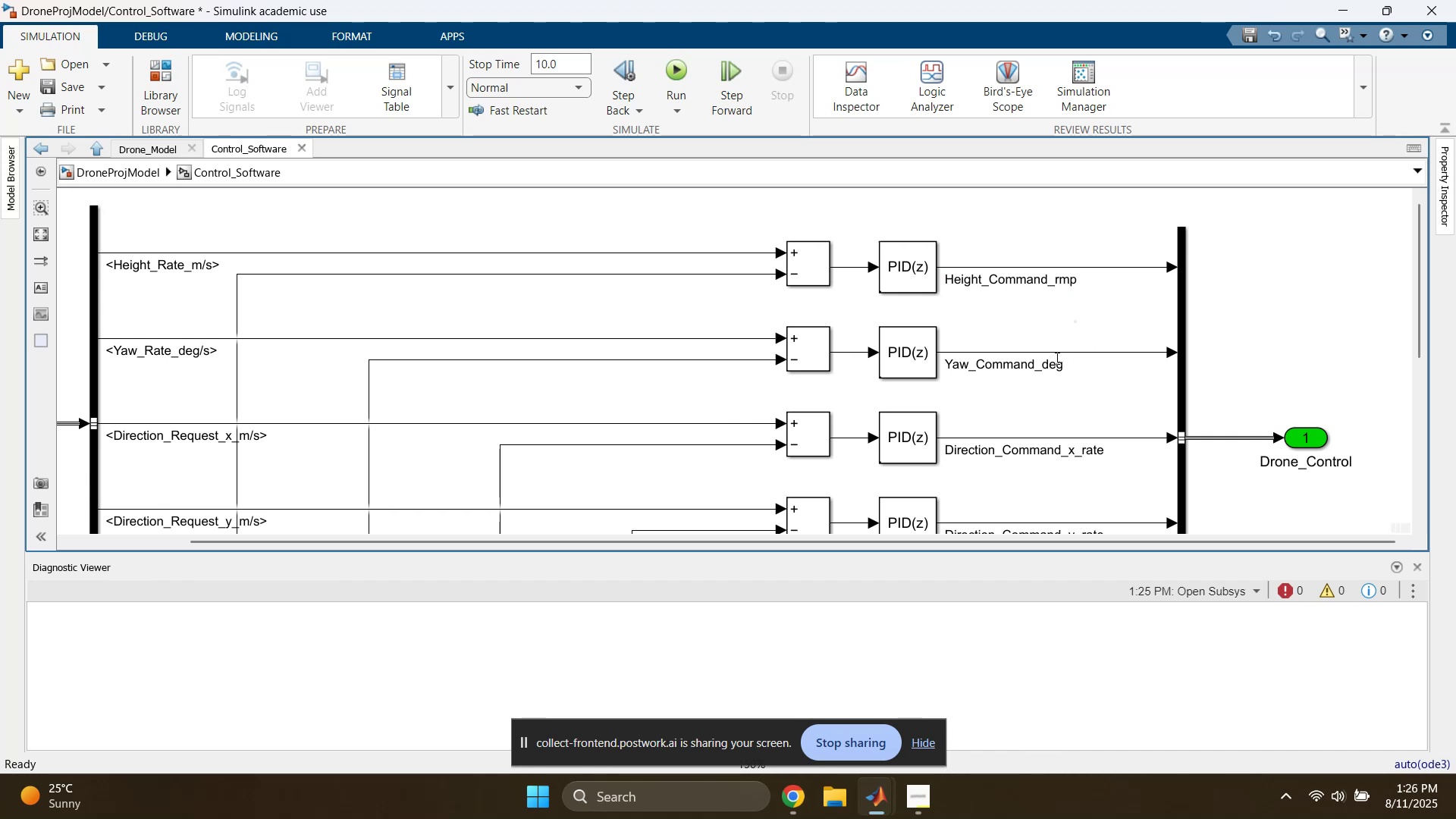 
left_click([1052, 362])
 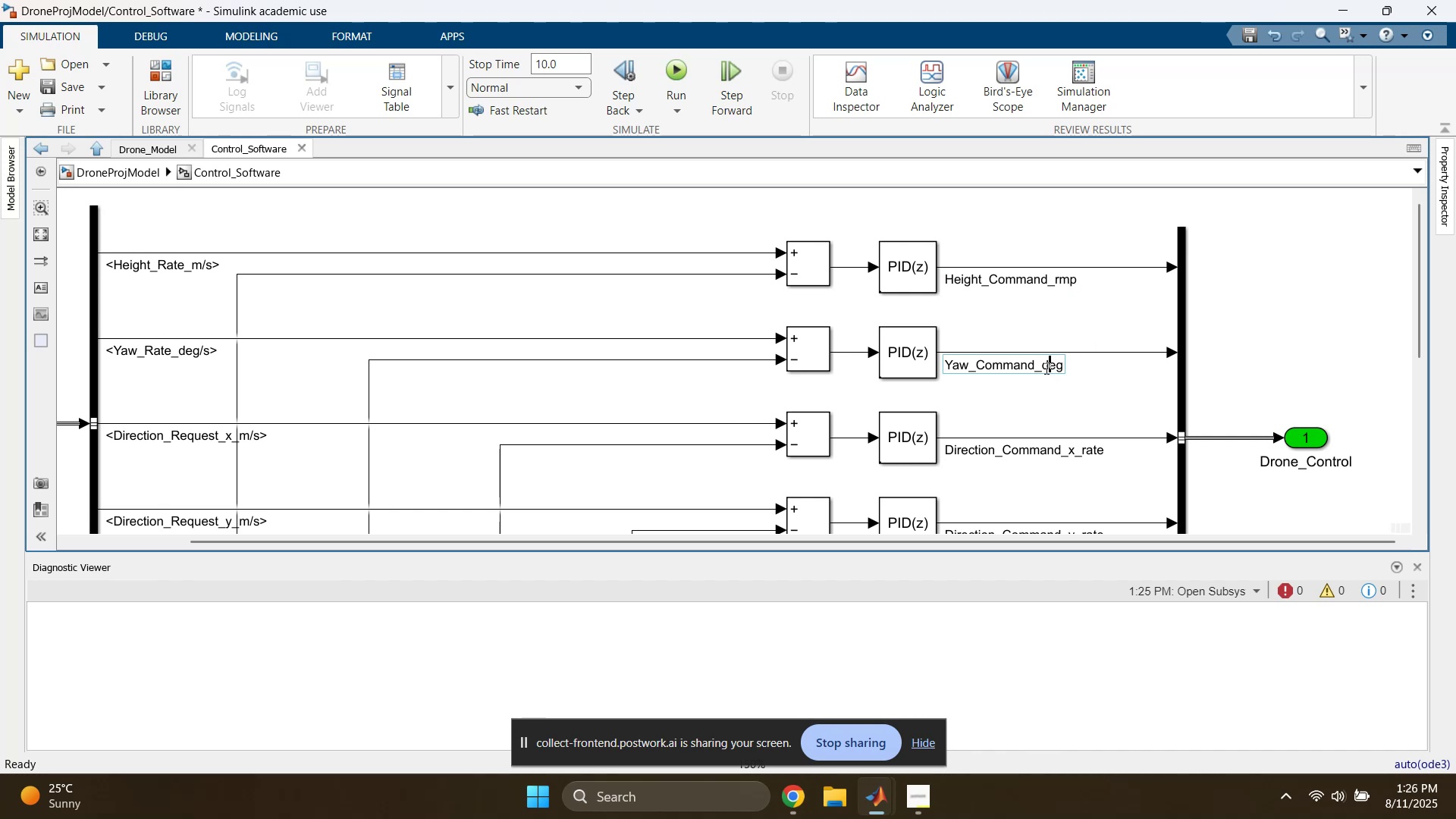 
left_click_drag(start_coordinate=[1043, 366], to_coordinate=[1077, 366])
 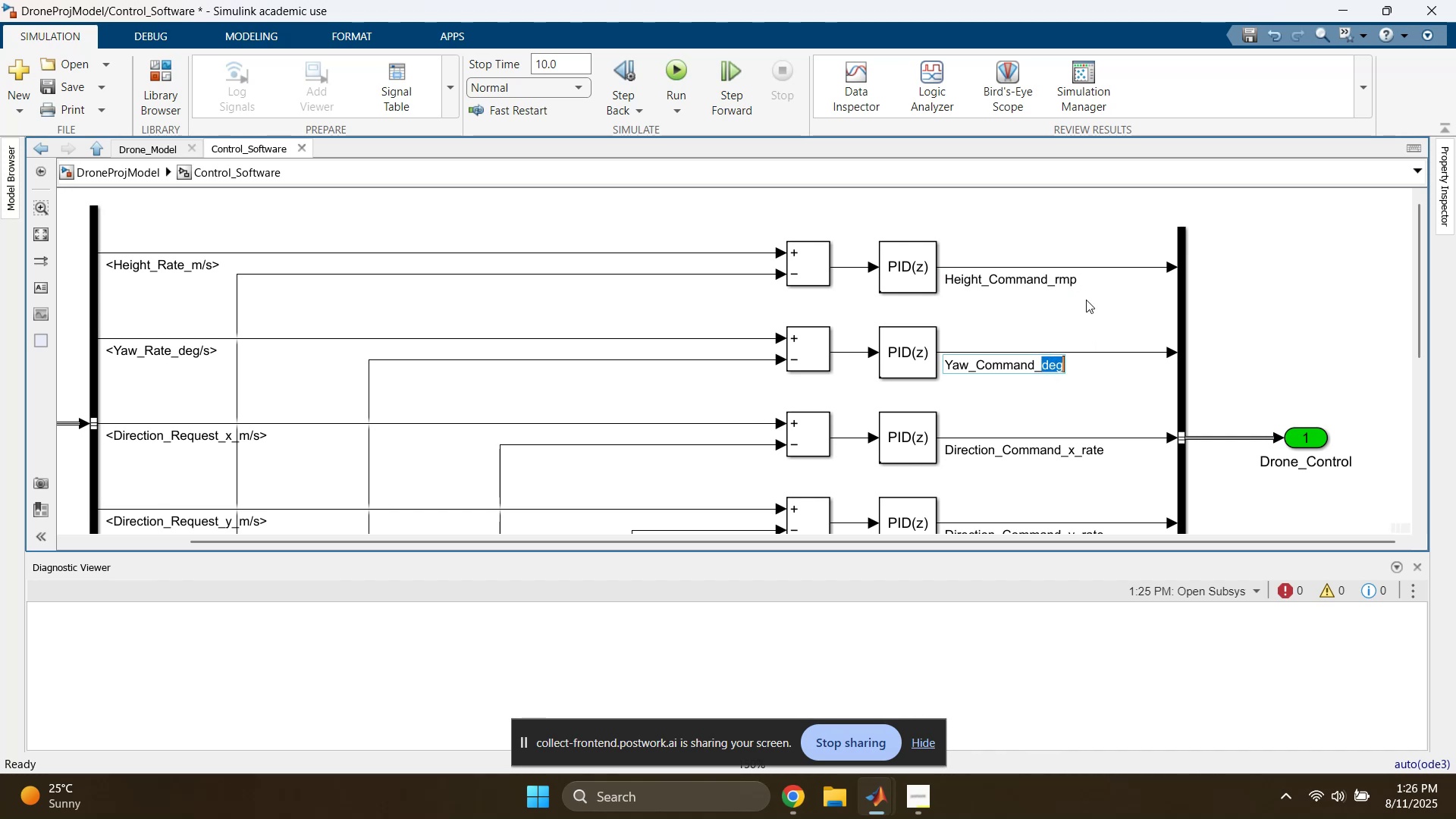 
left_click([1086, 300])
 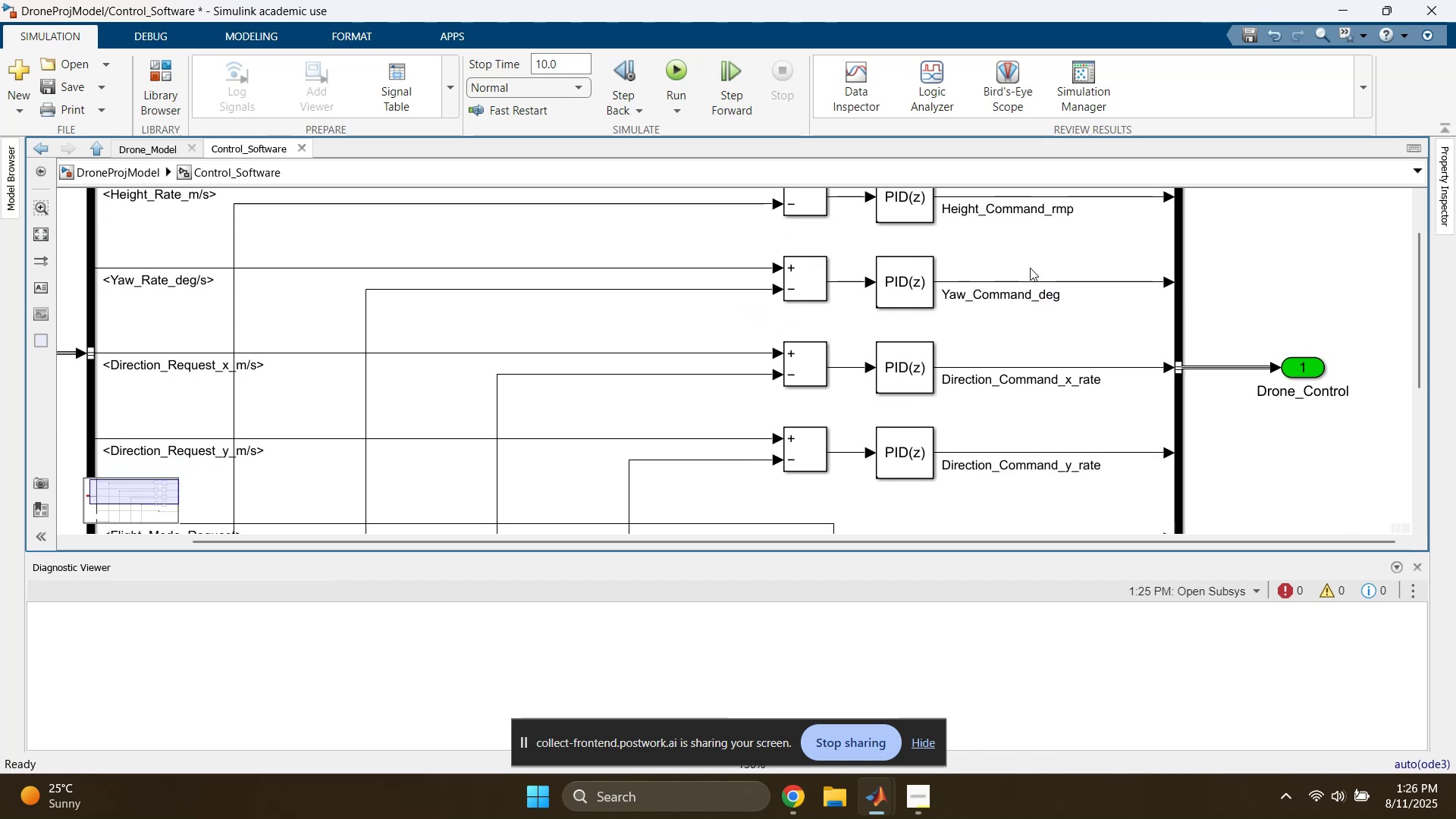 
left_click([1057, 290])
 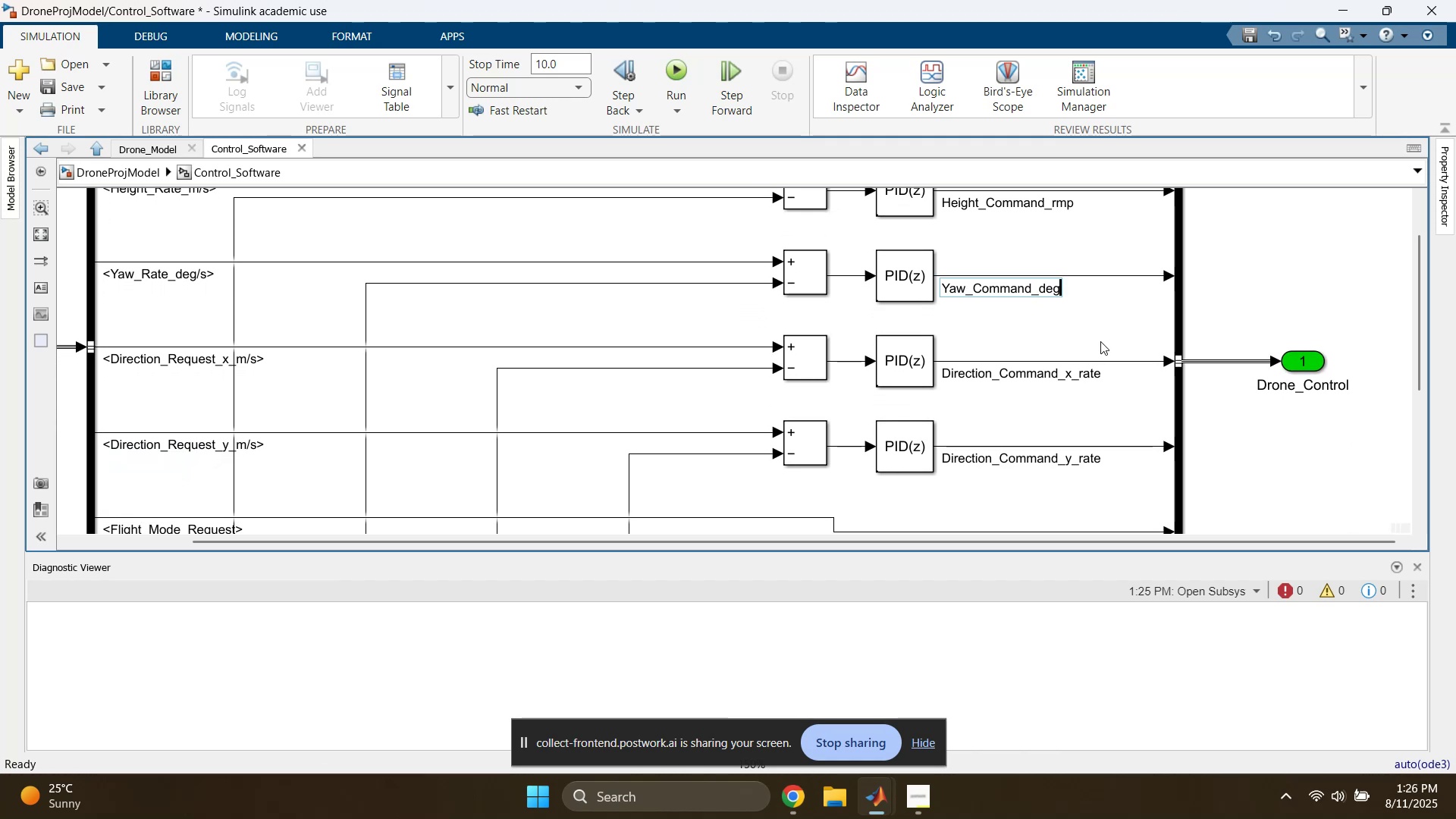 
key(Period)
 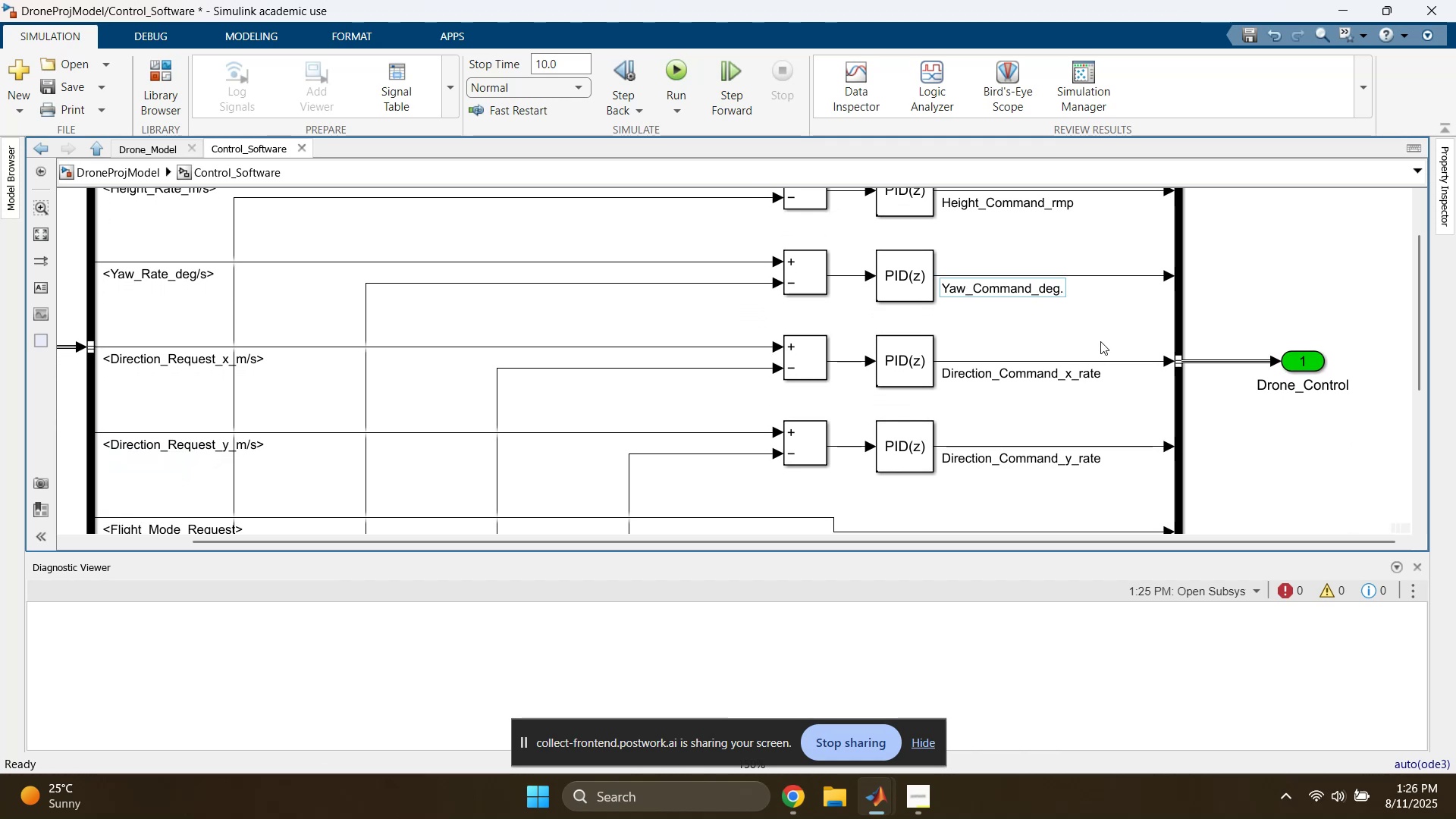 
key(Backspace)
 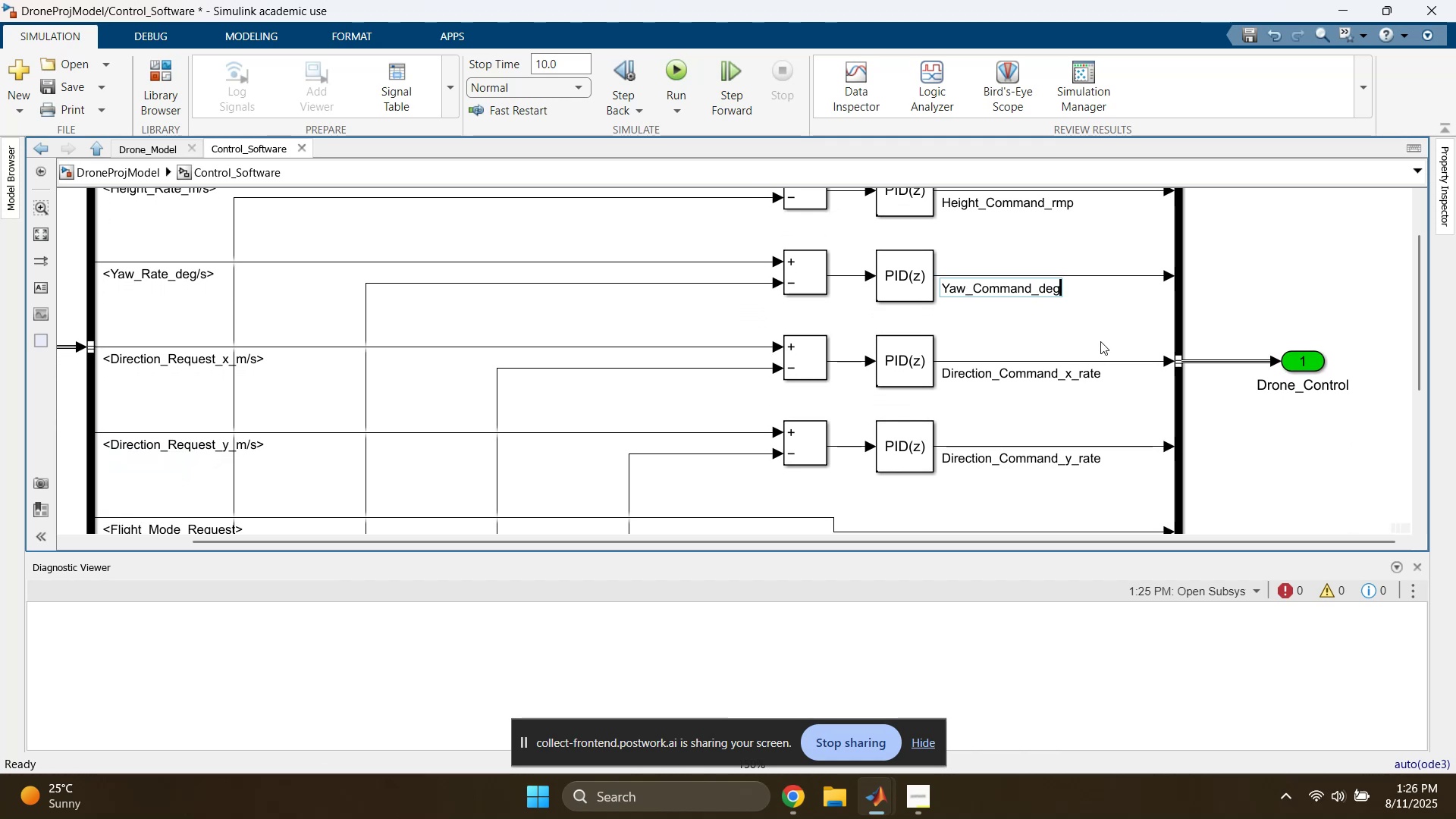 
key(Slash)
 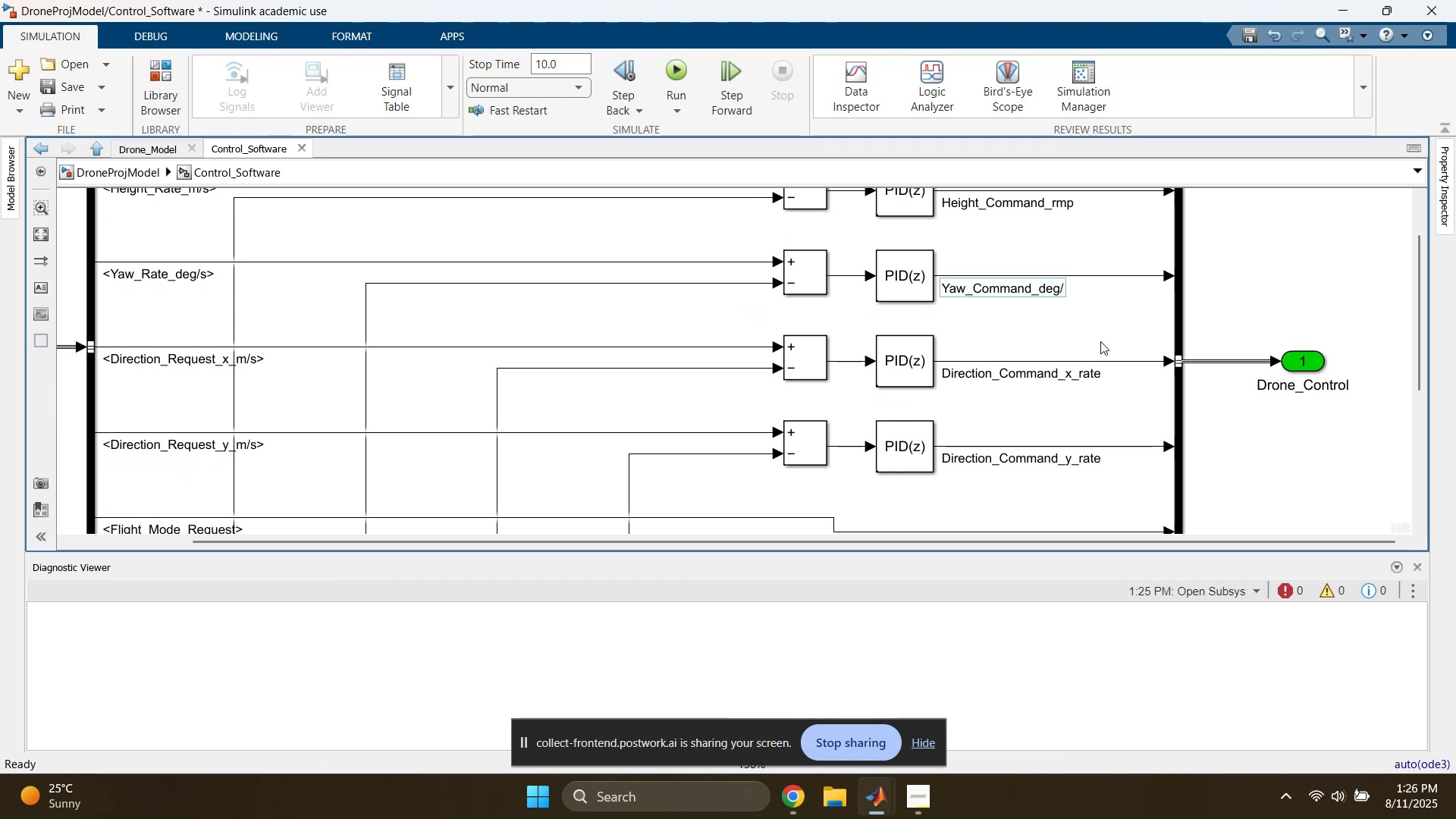 
key(S)
 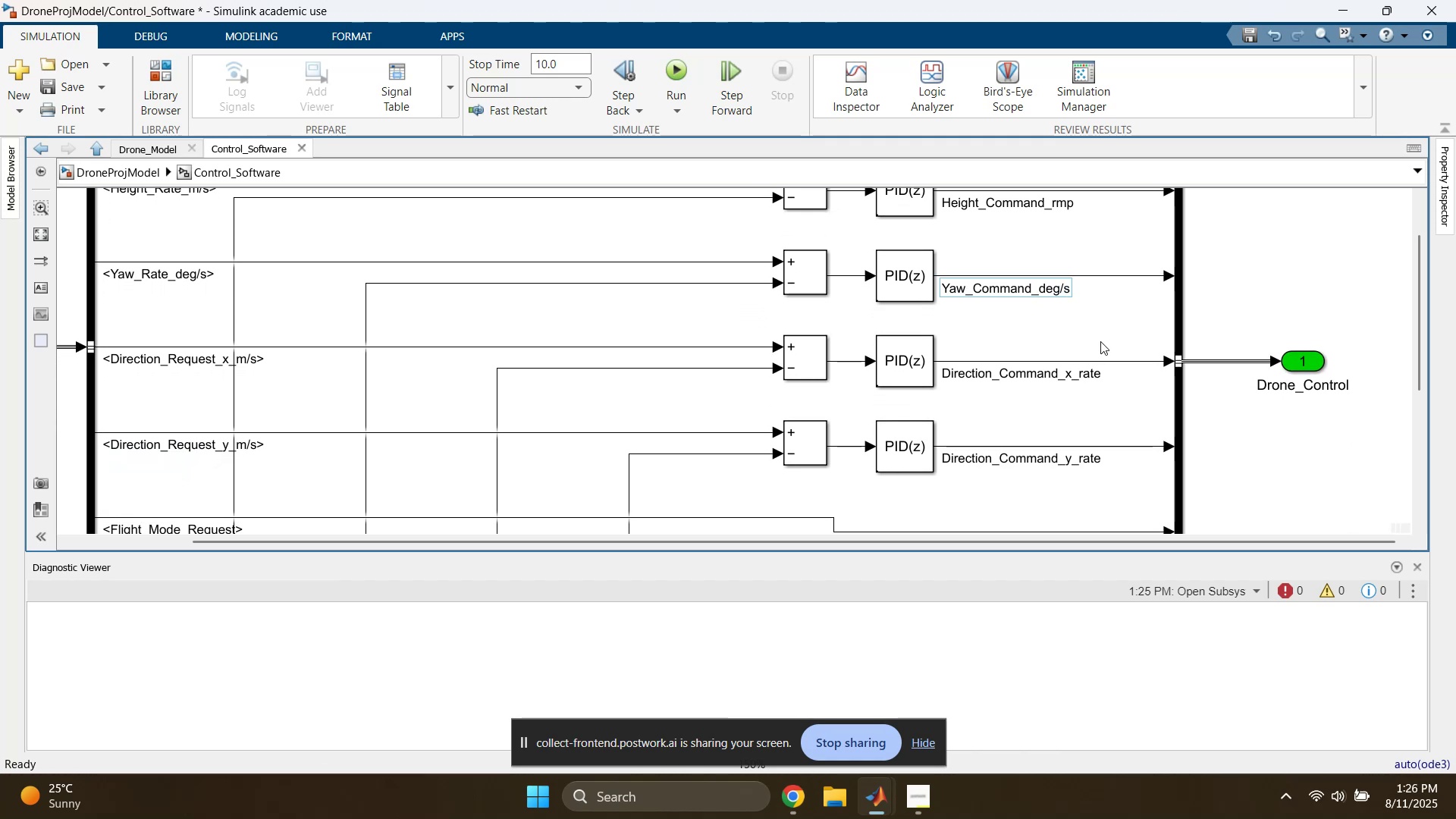 
left_click([1100, 341])
 